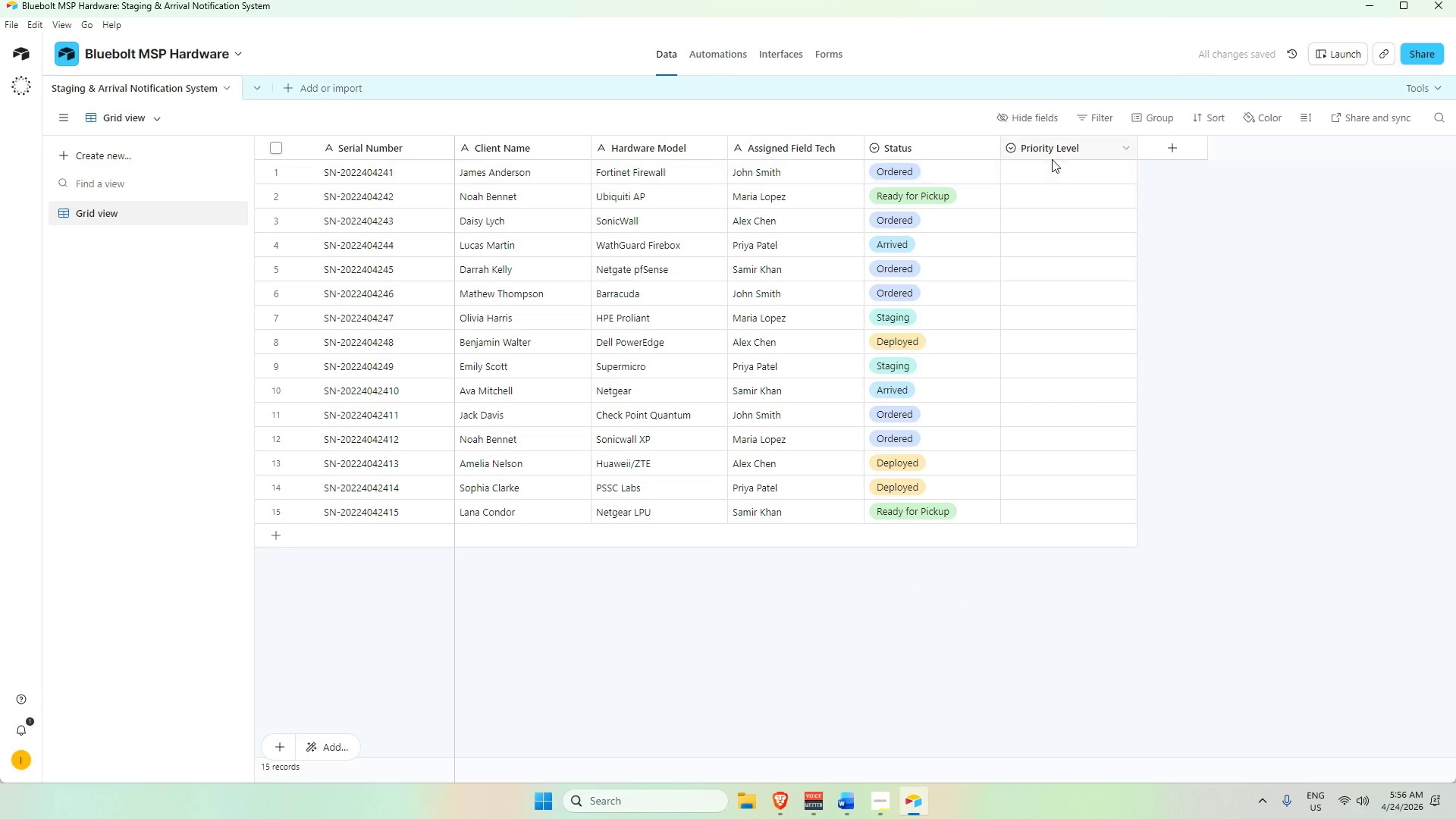 
left_click([1056, 151])
 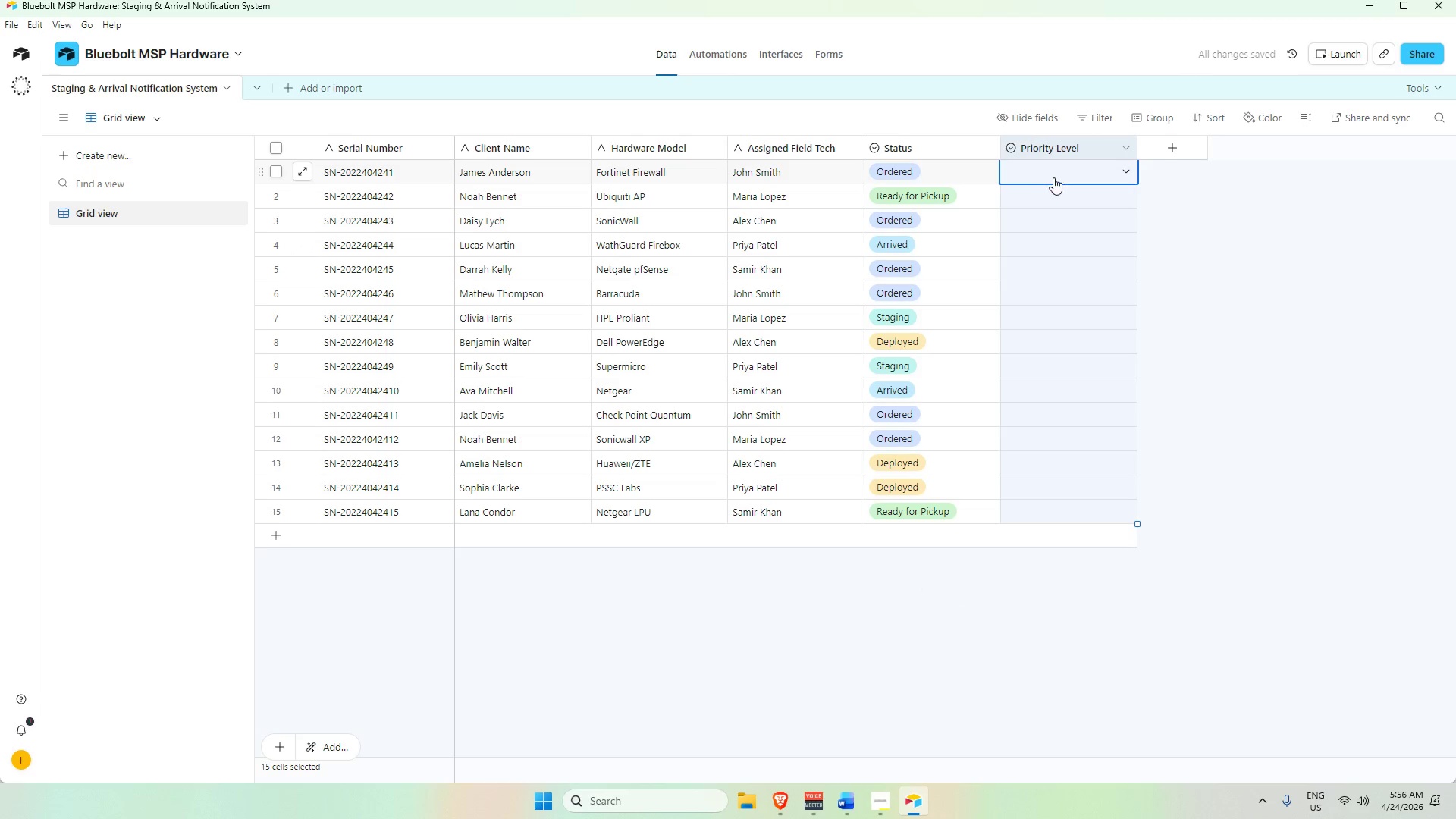 
left_click([1053, 177])
 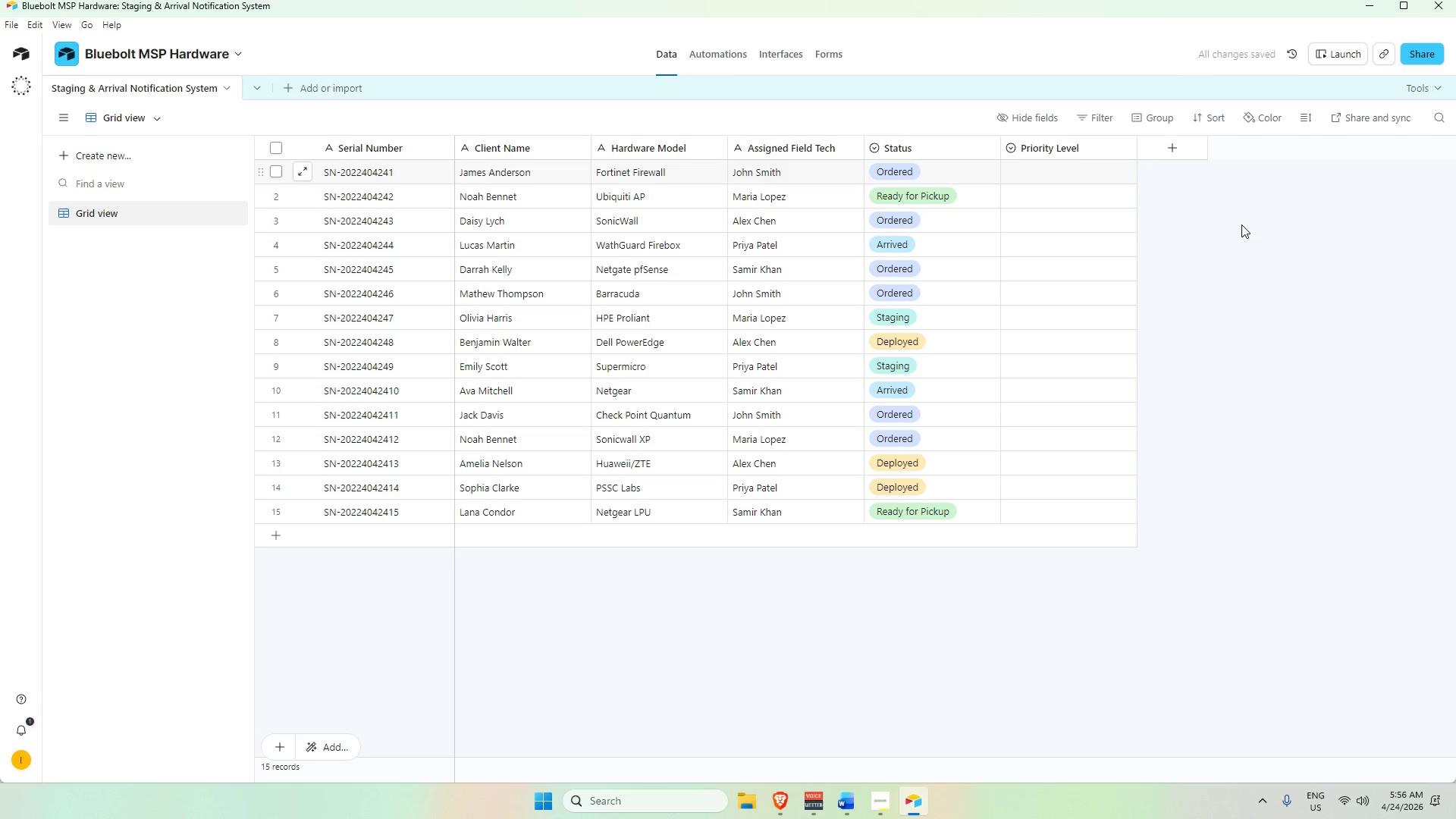 
double_click([1076, 196])
 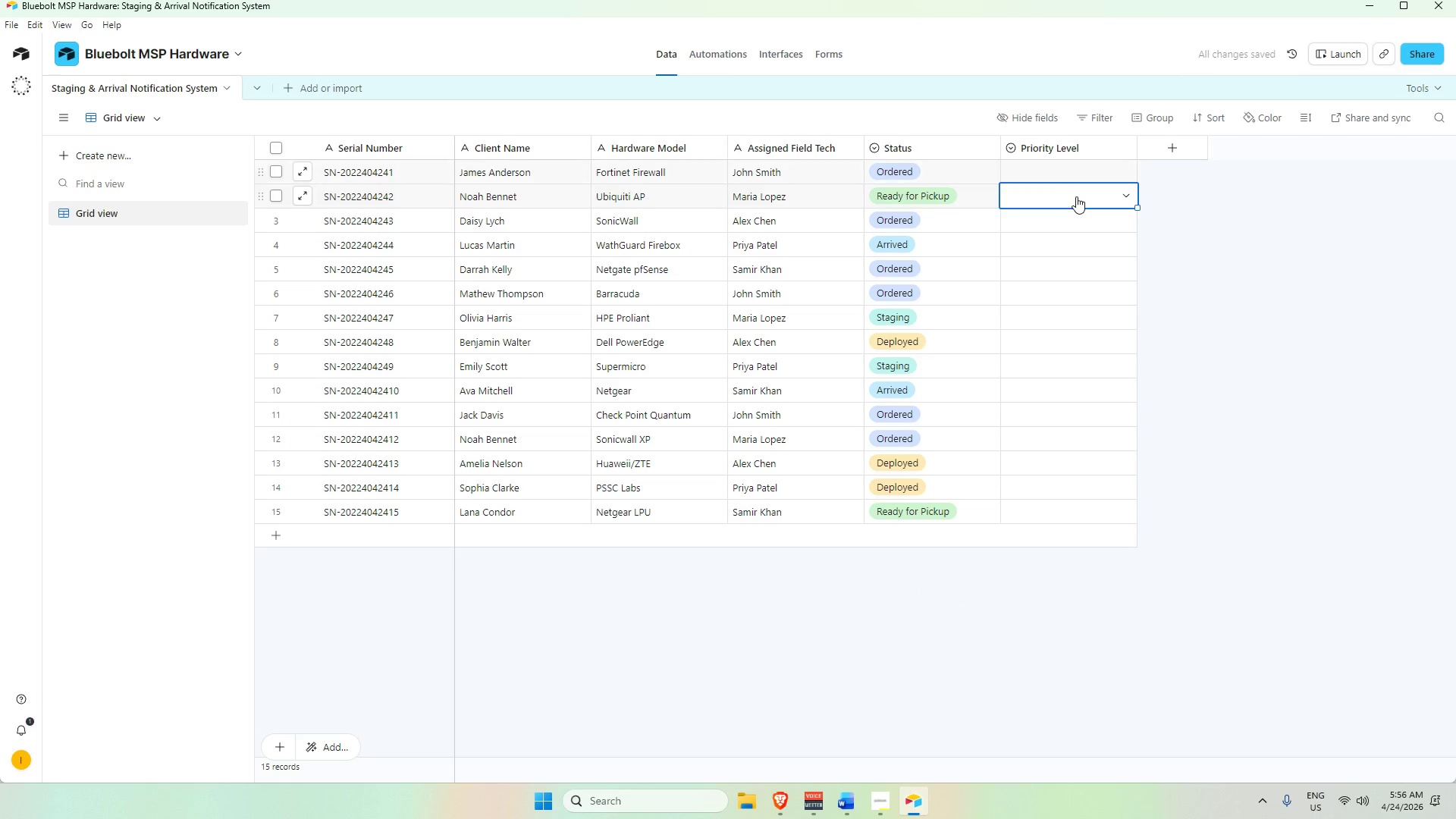 
triple_click([1076, 196])
 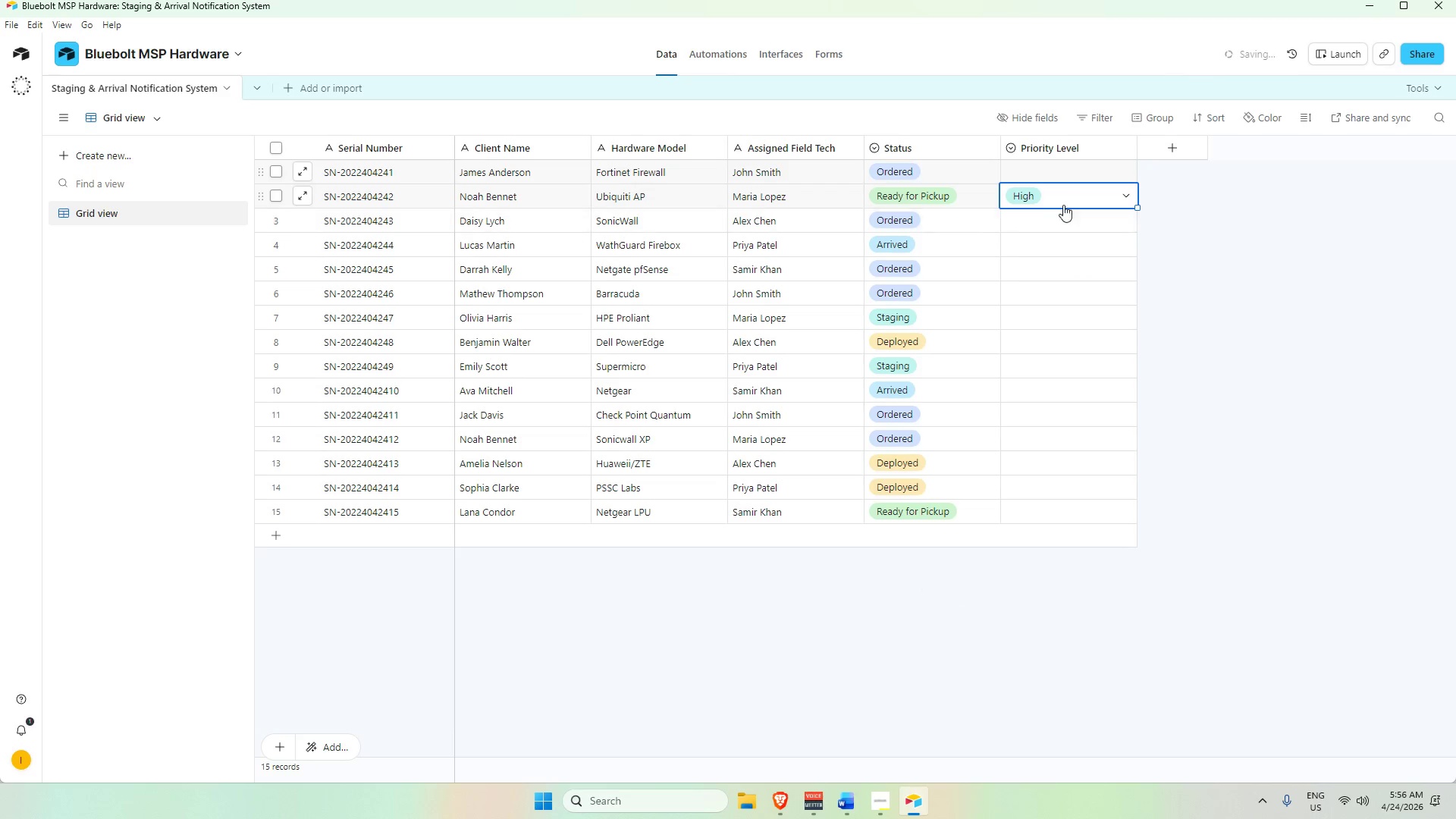 
left_click([1056, 143])
 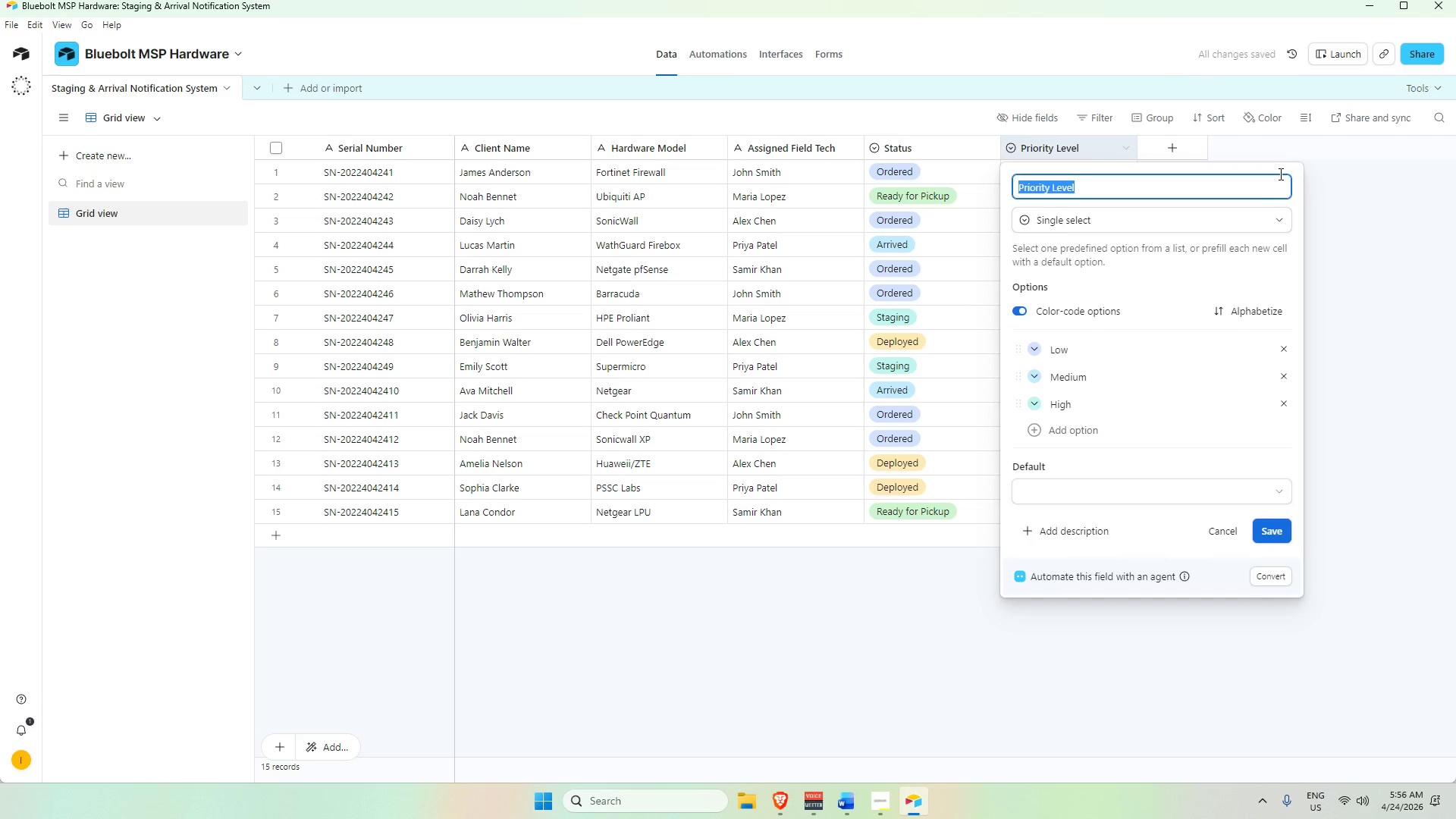 
left_click([1321, 171])
 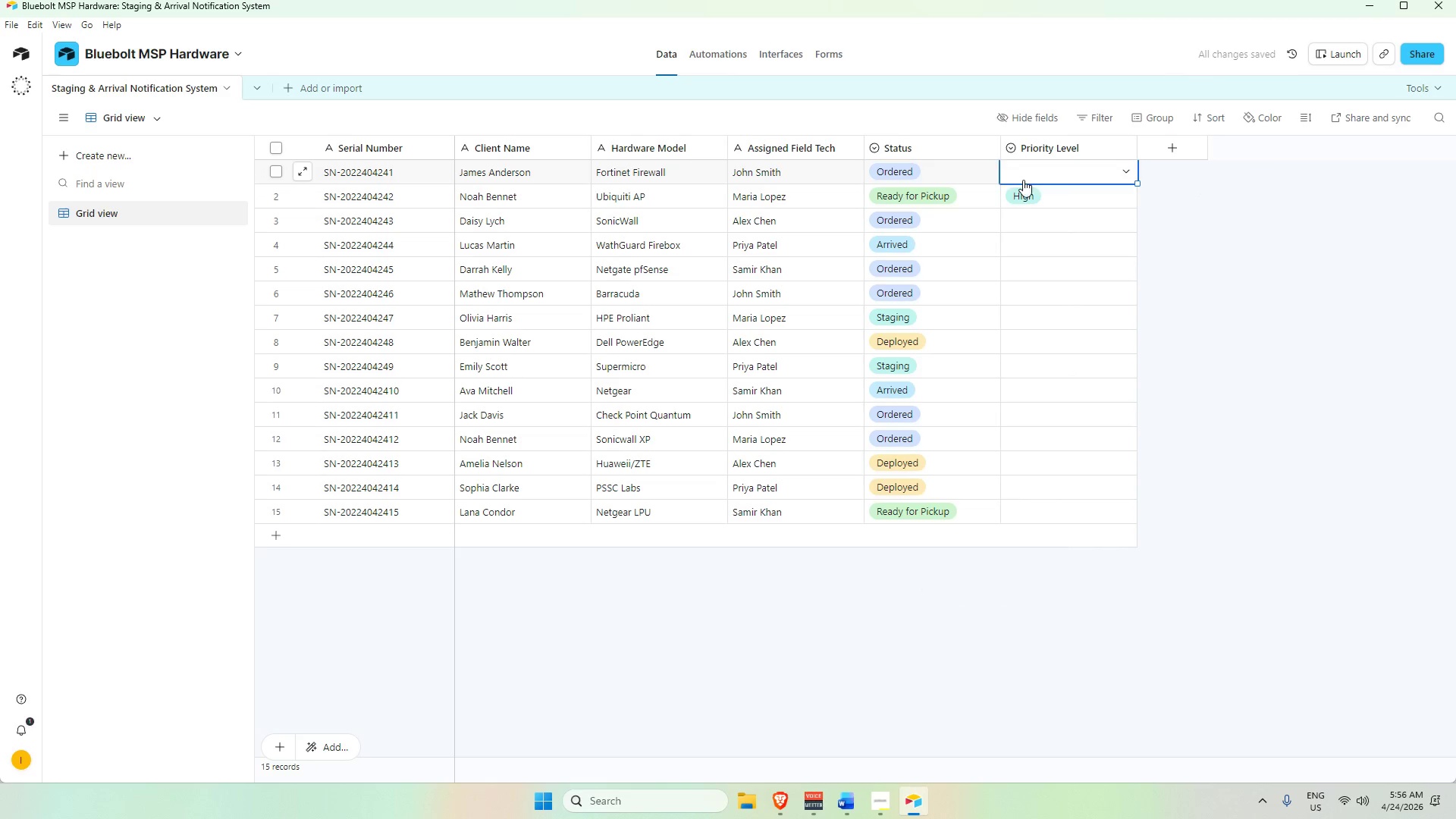 
double_click([1023, 180])
 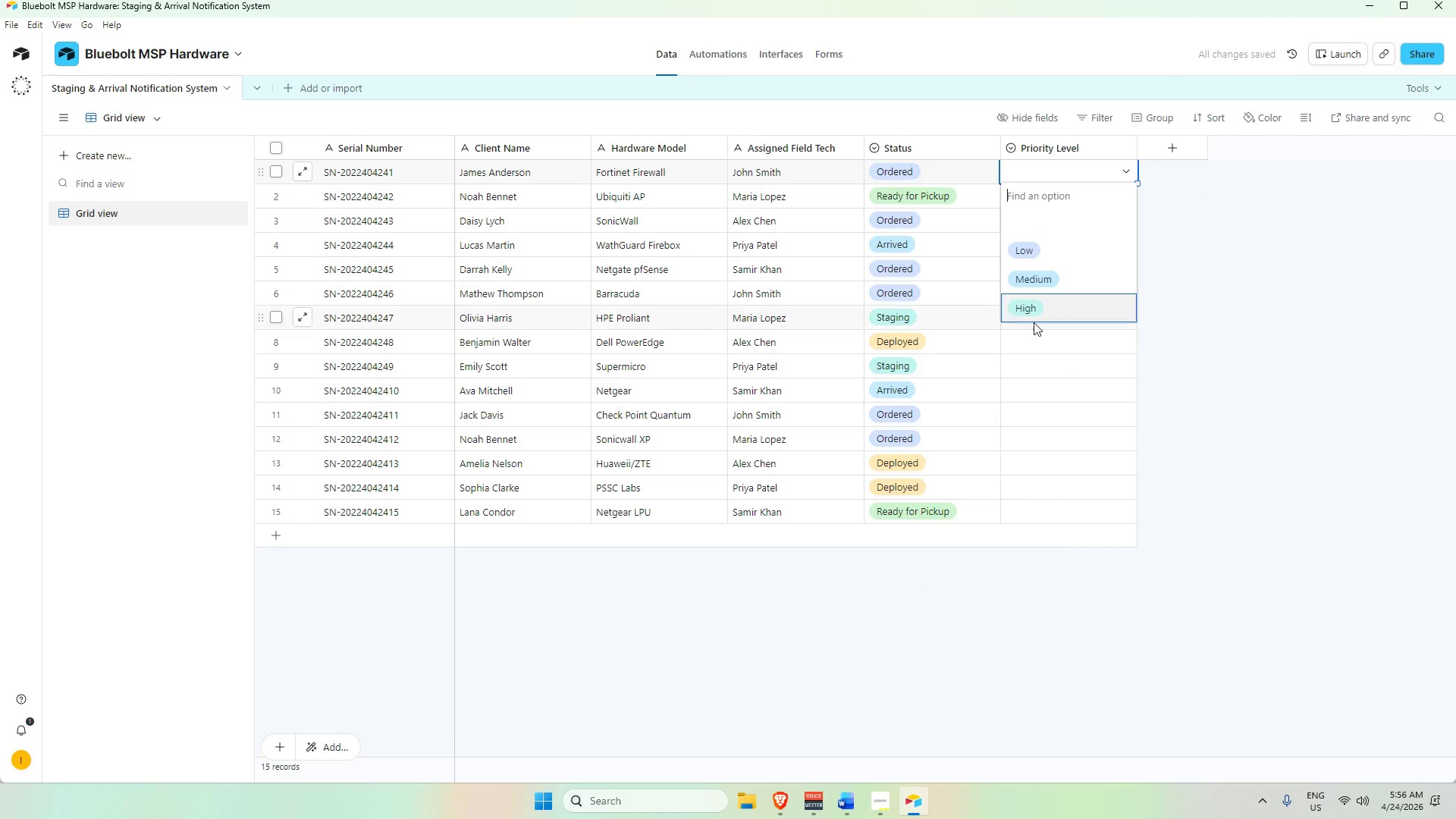 
left_click([1034, 309])
 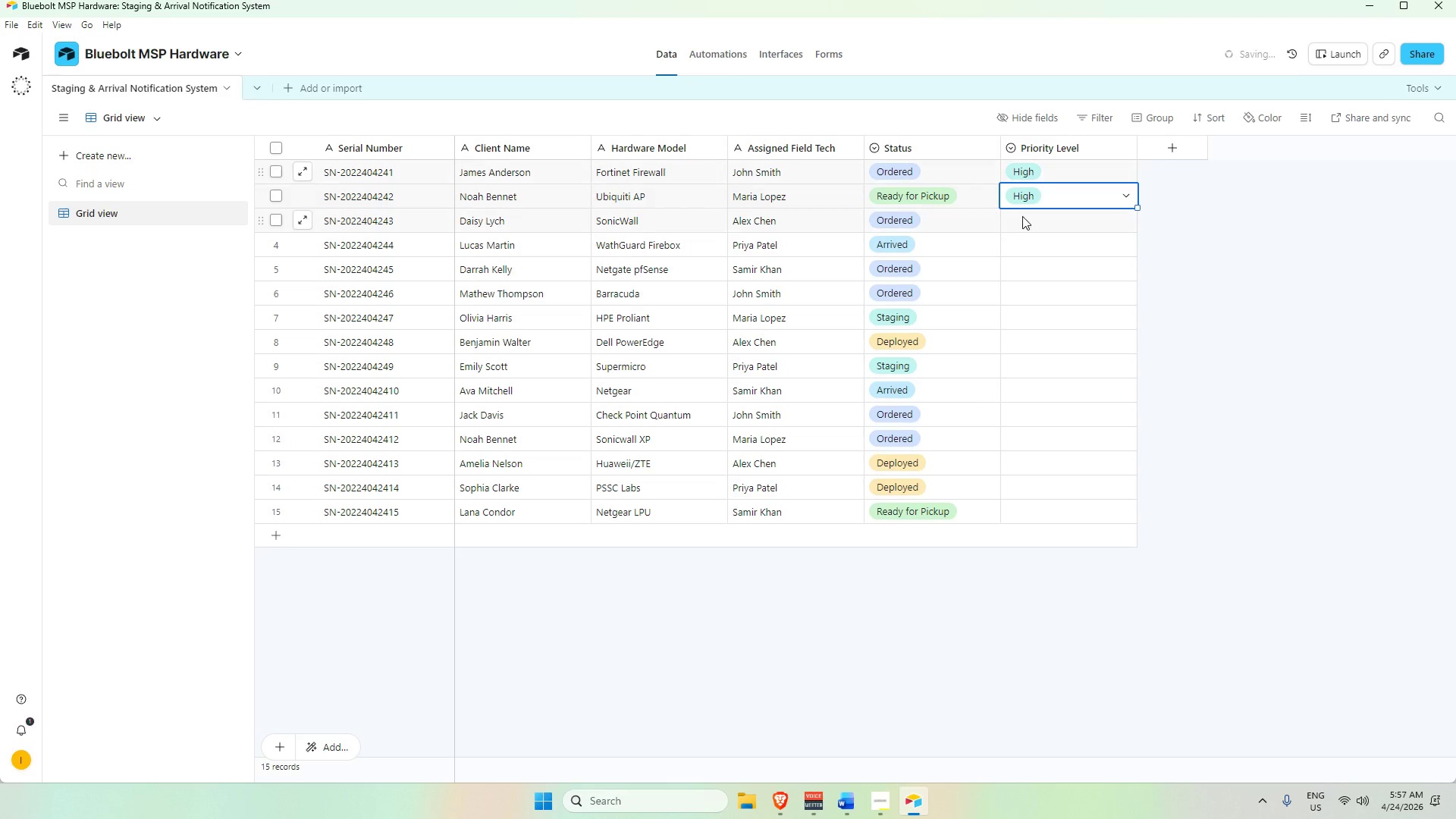 
double_click([1021, 218])
 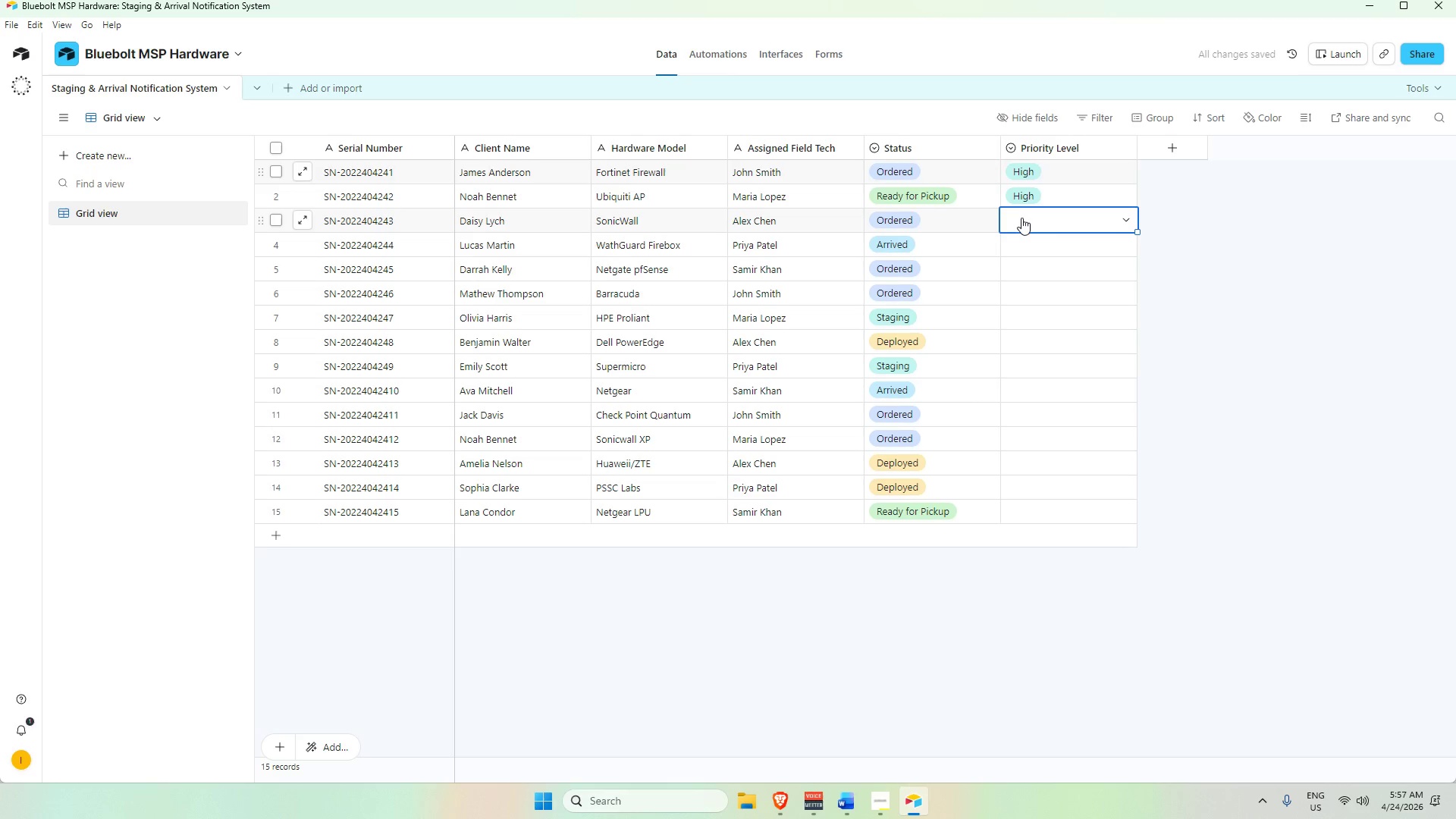 
triple_click([1021, 218])
 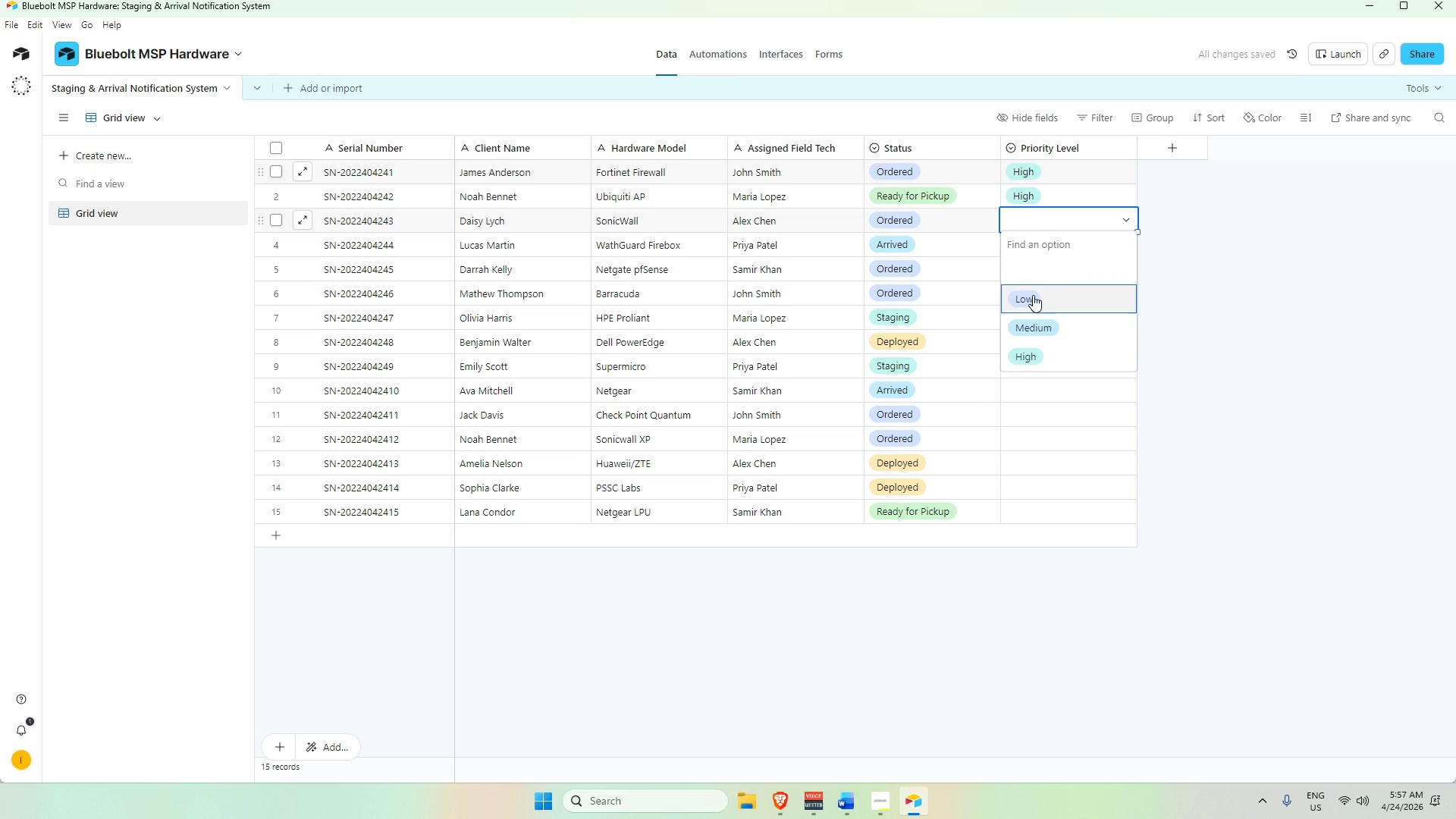 
left_click([1033, 295])
 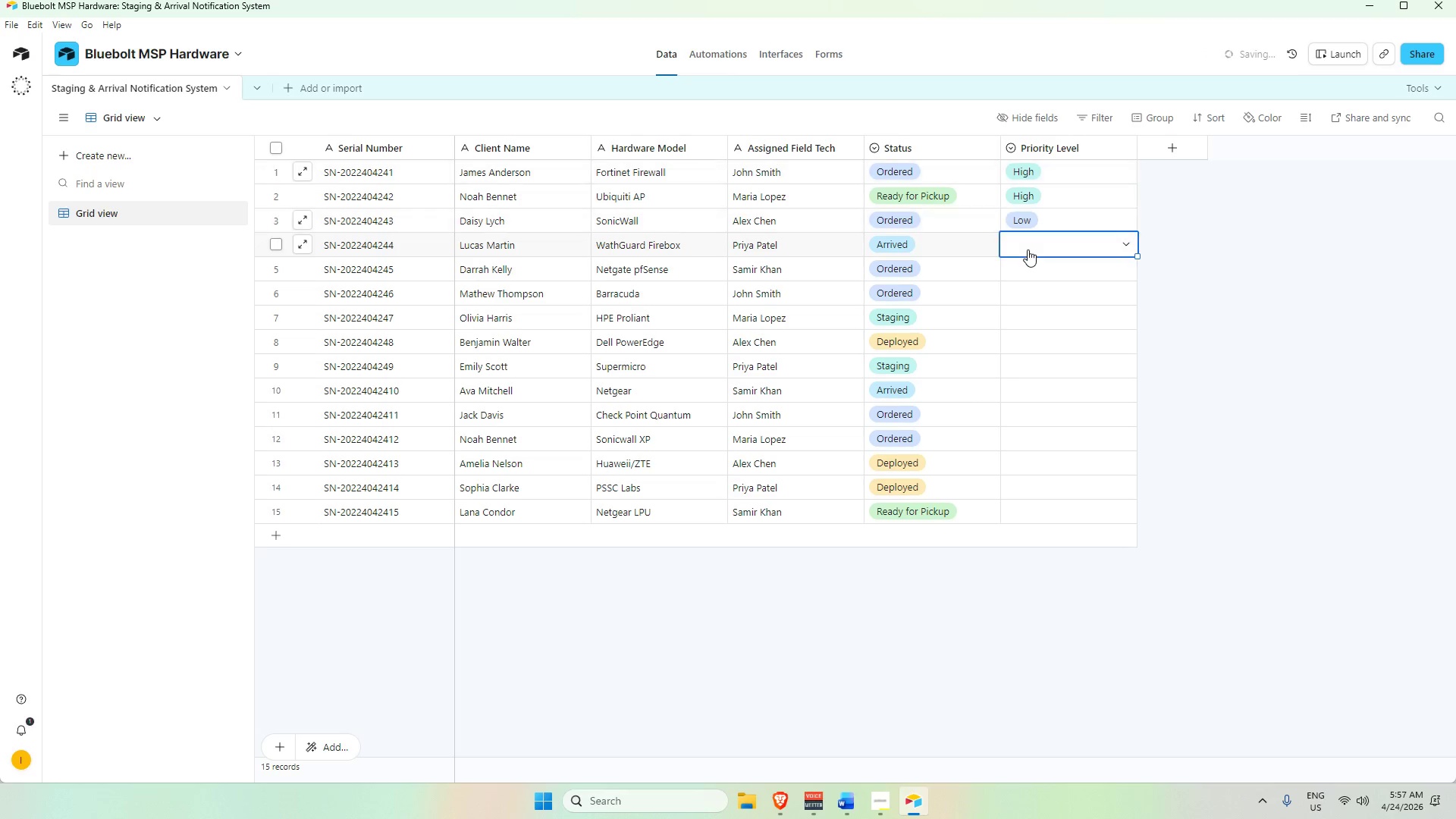 
double_click([1028, 249])
 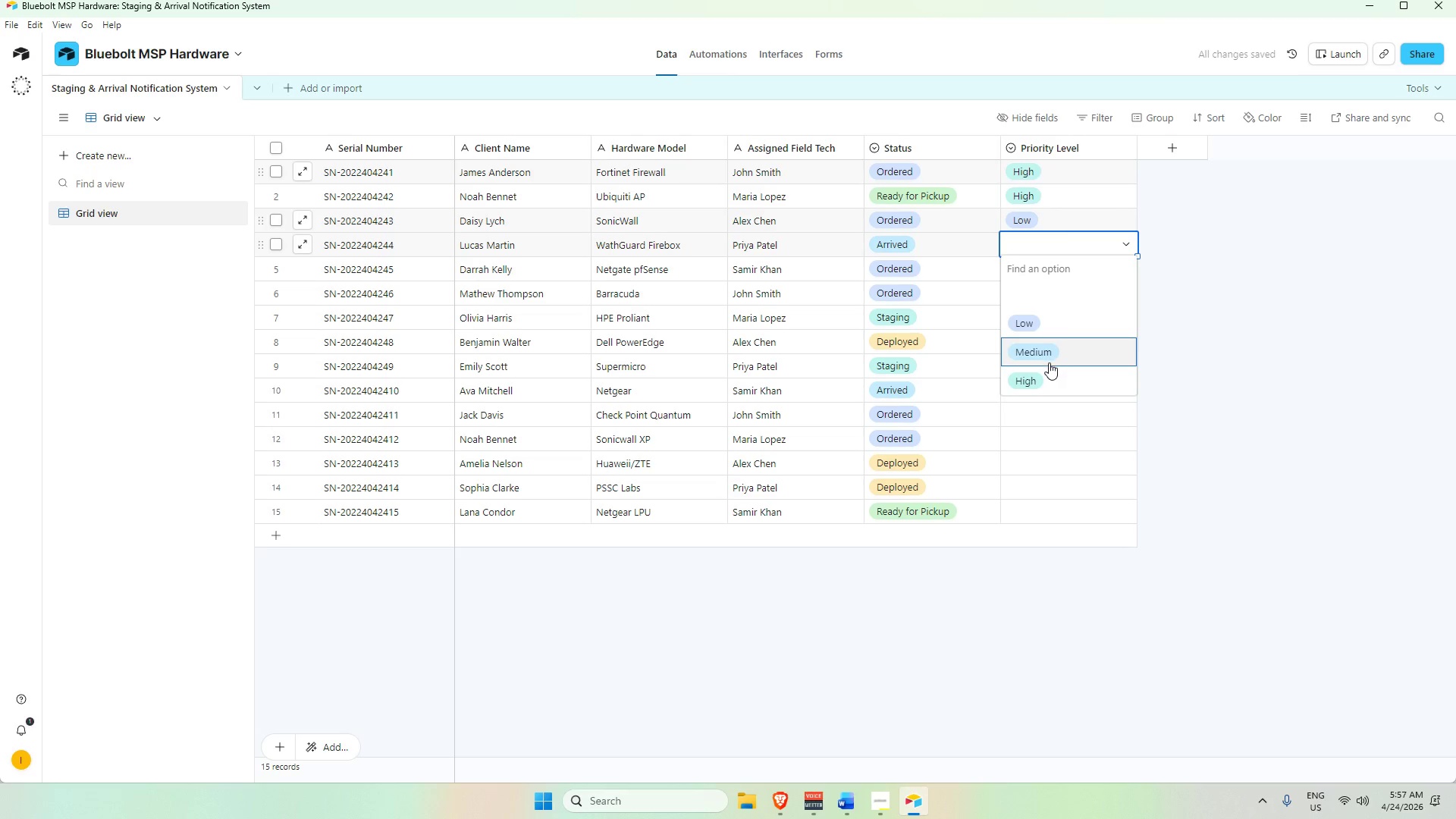 
left_click([1047, 358])
 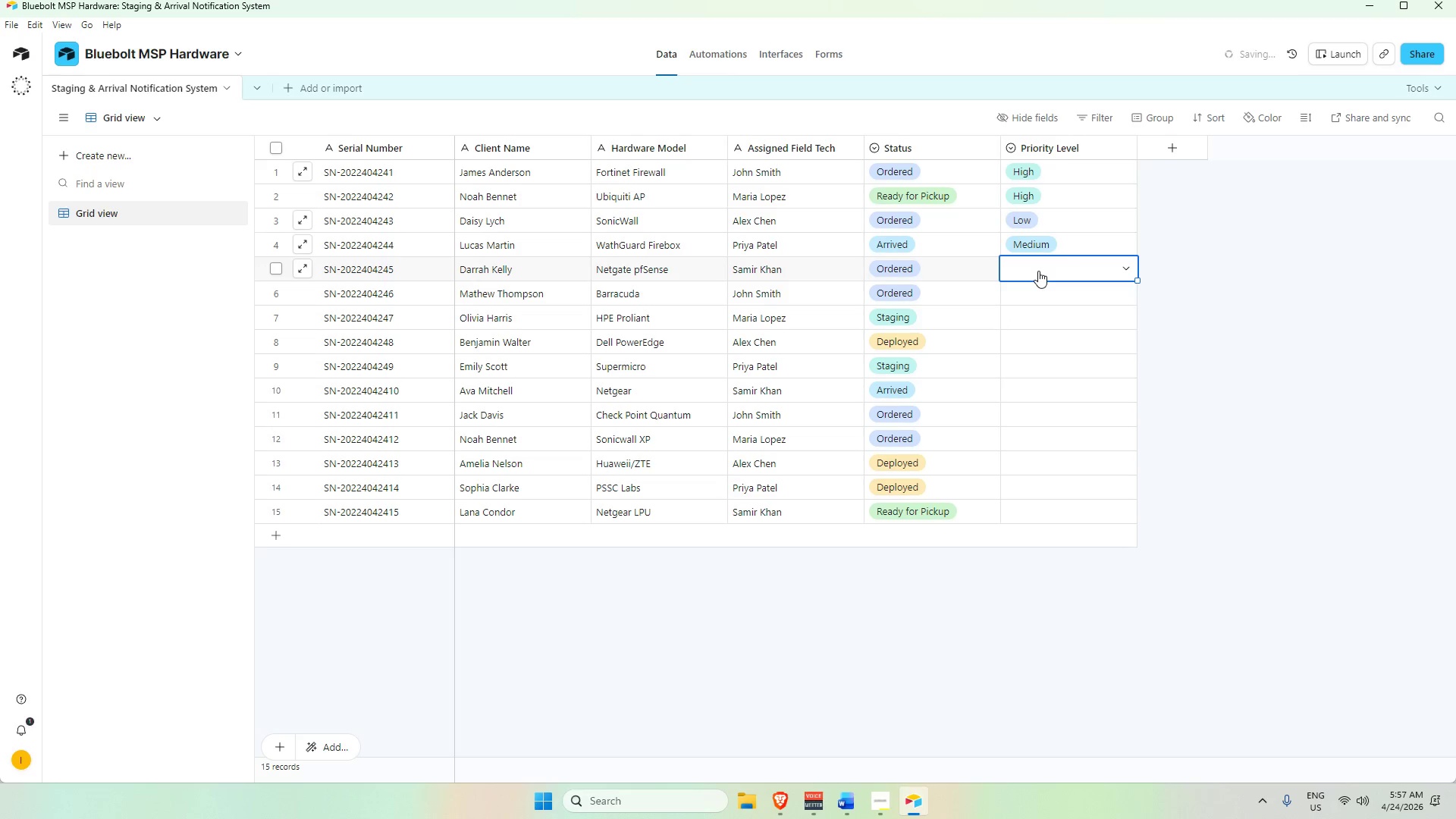 
double_click([1038, 271])
 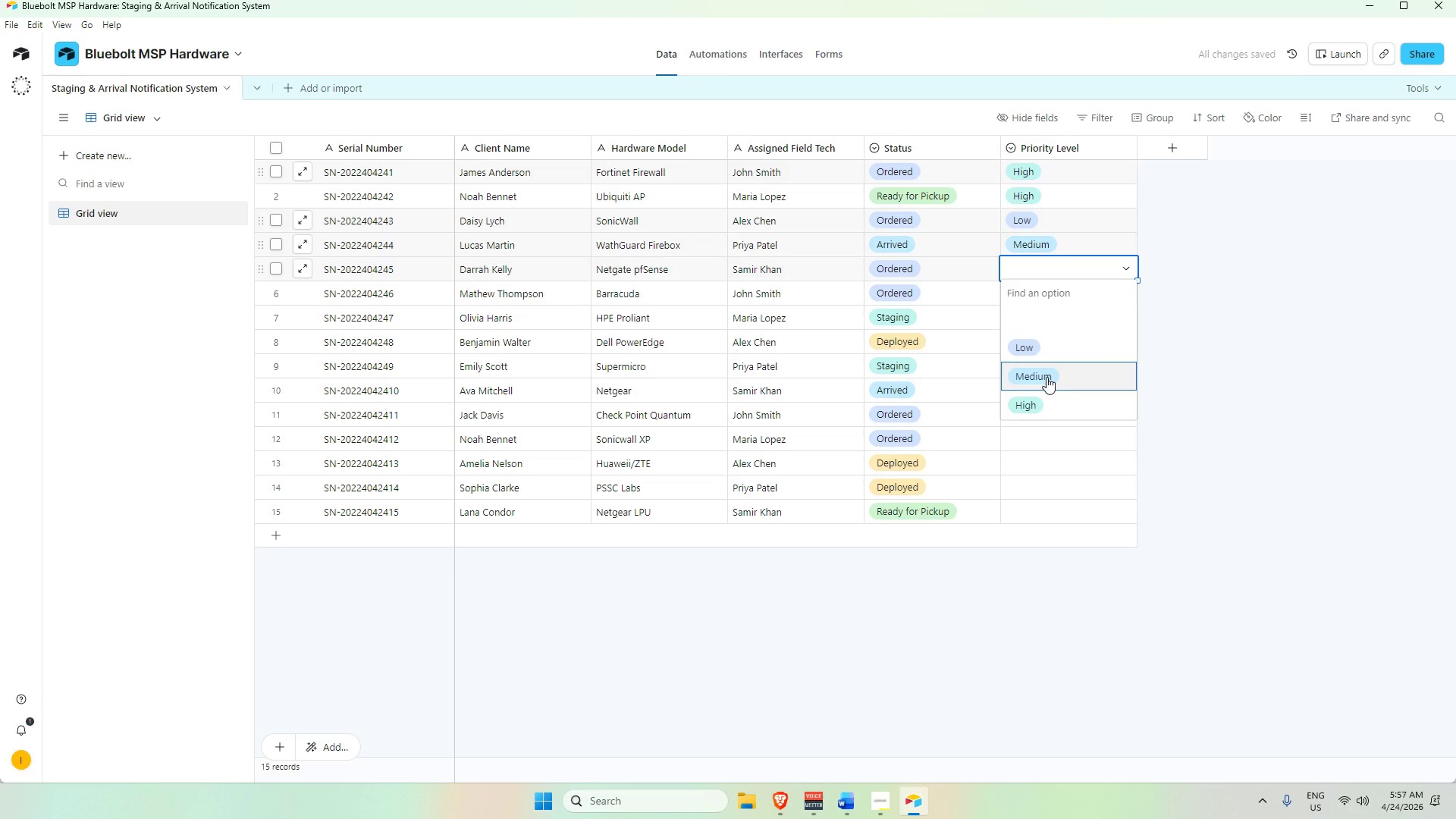 
left_click([1046, 377])
 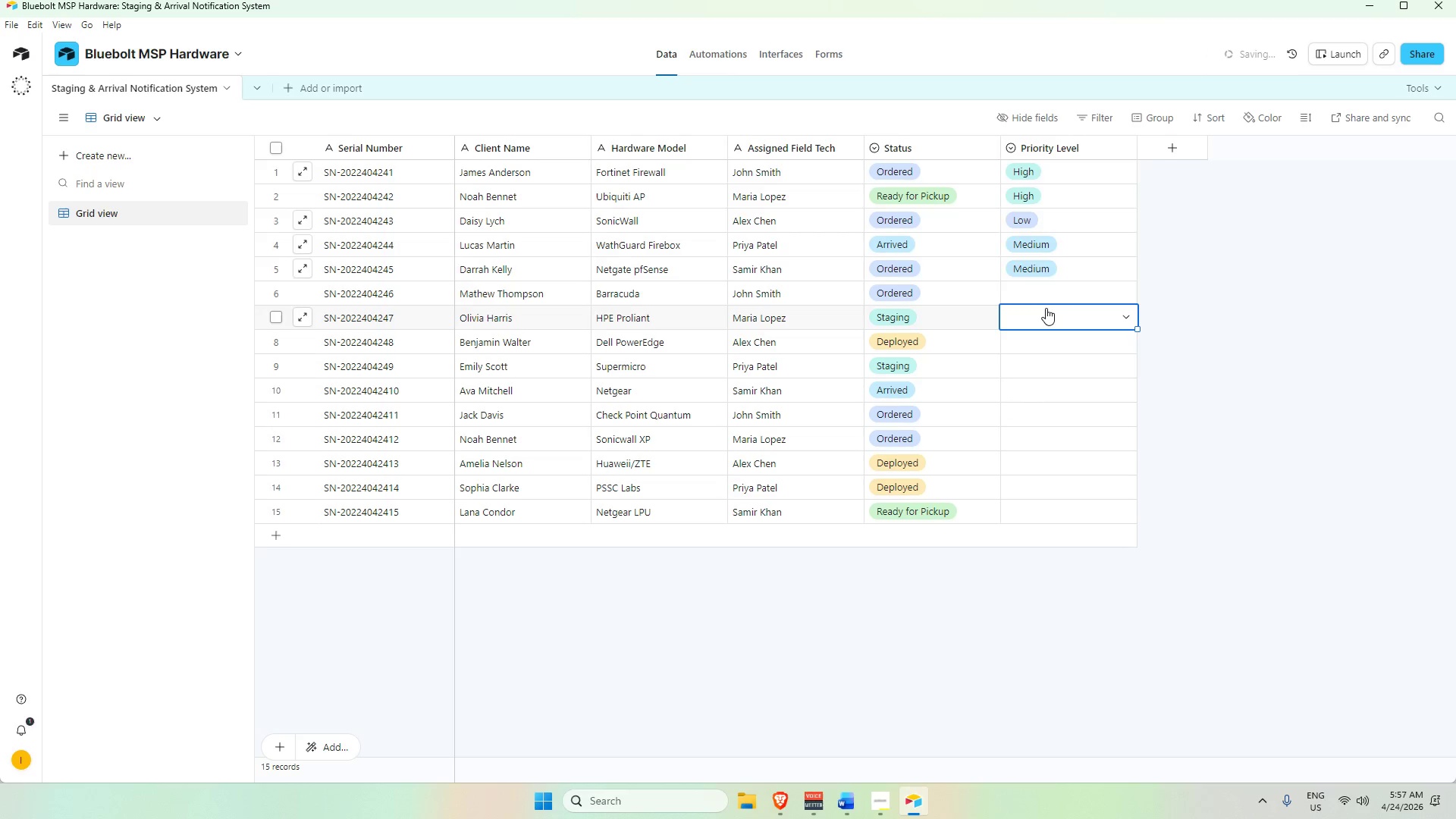 
double_click([1046, 308])
 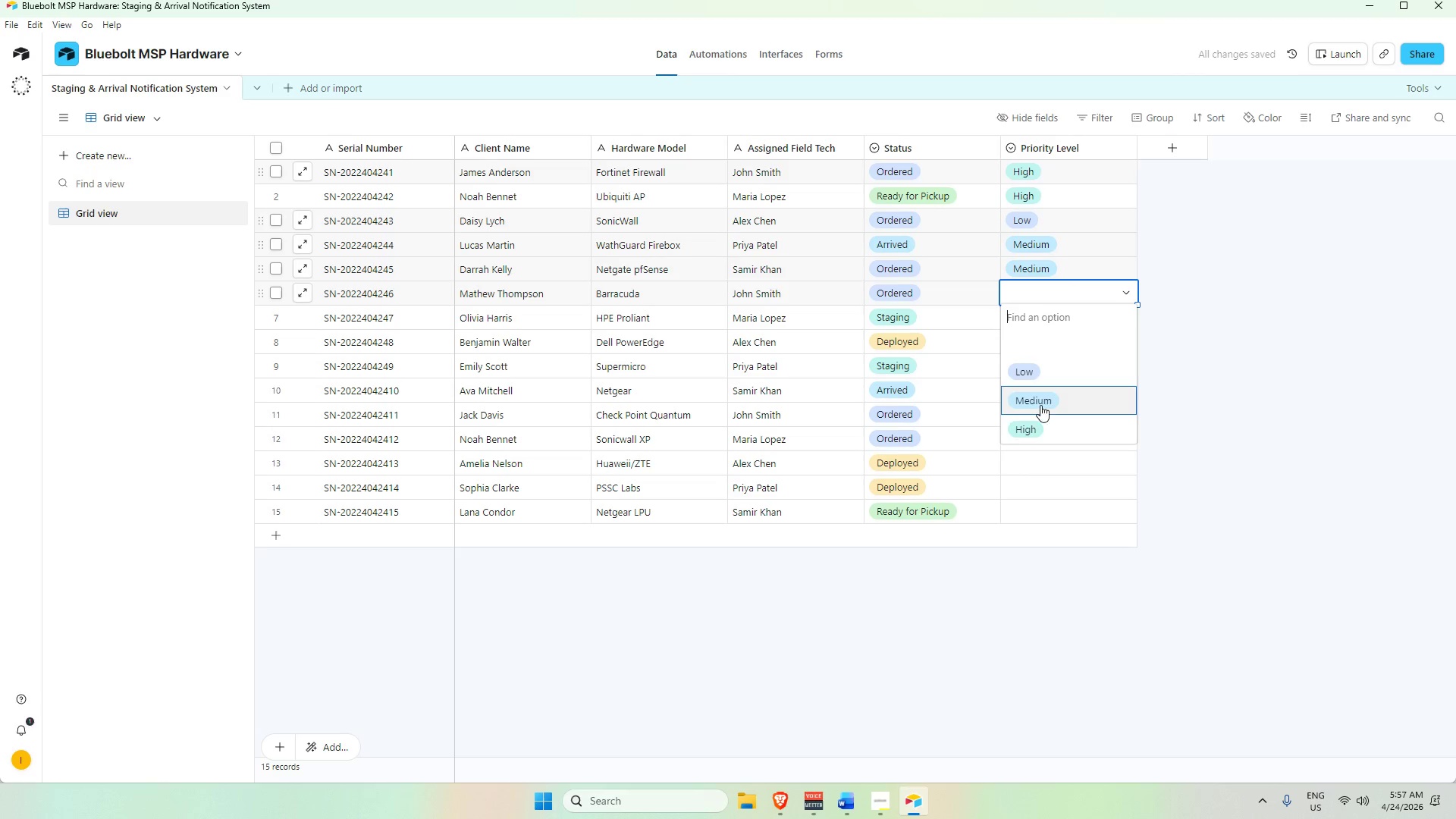 
double_click([1055, 379])
 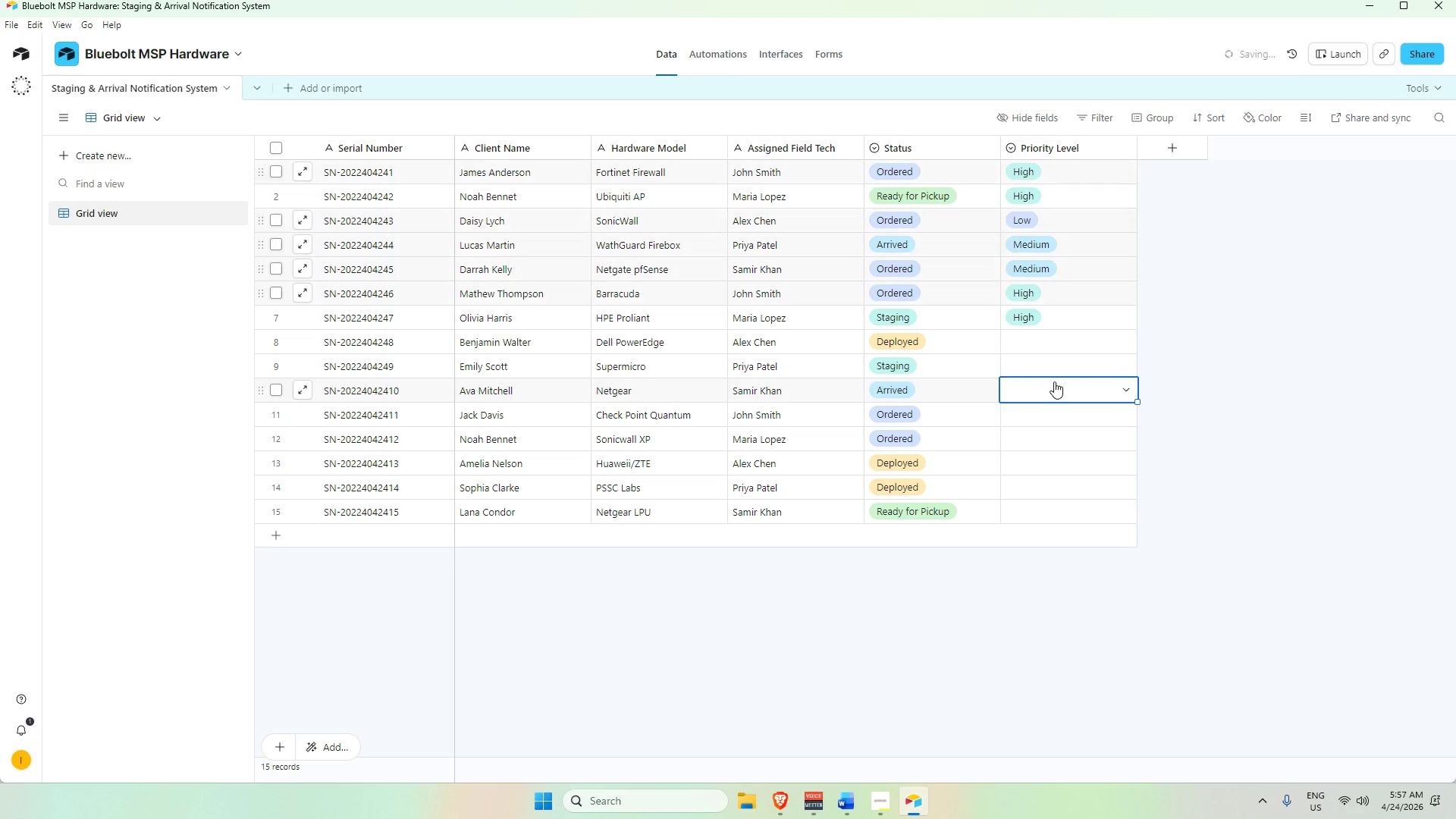 
triple_click([1054, 381])
 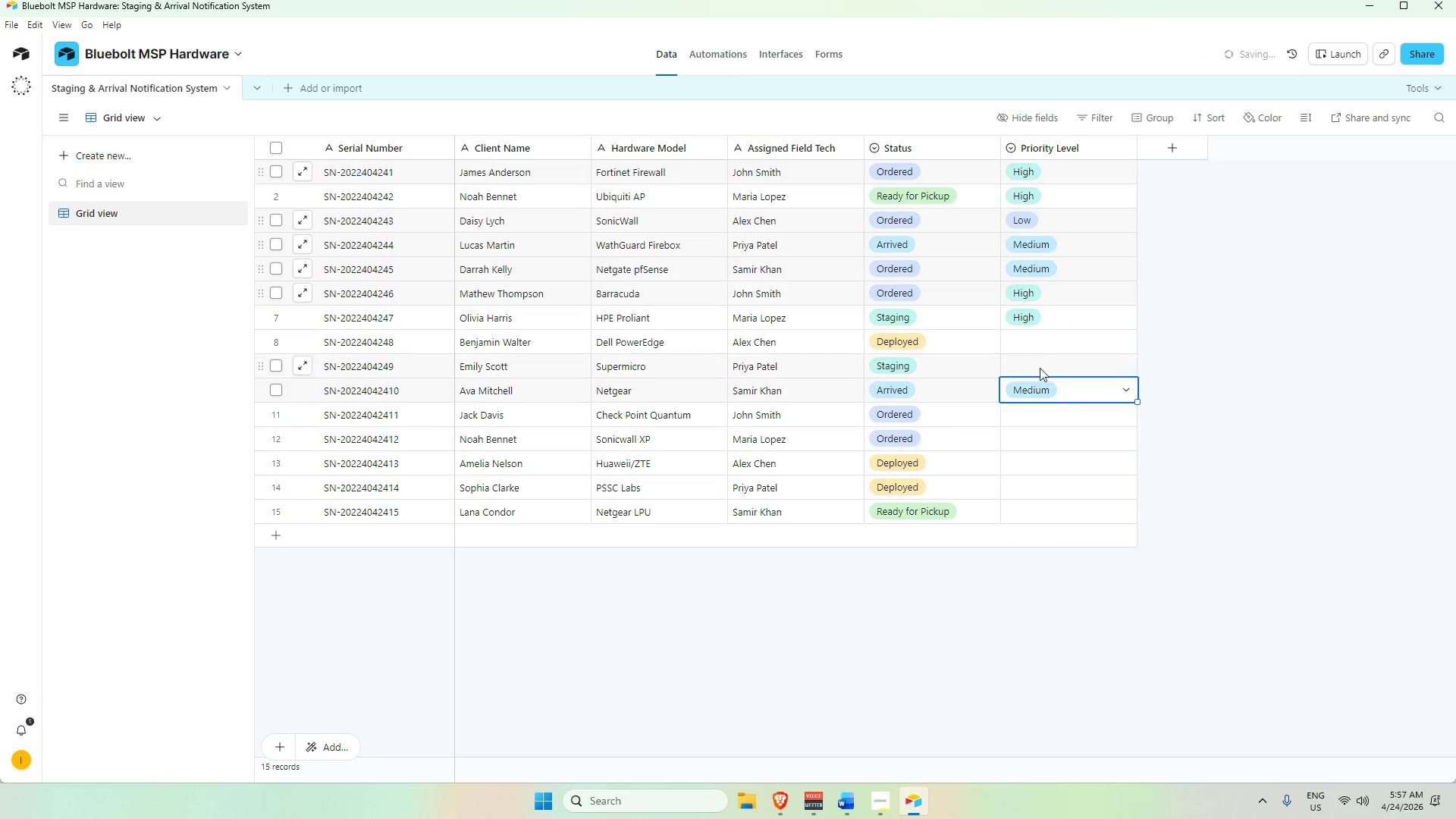 
double_click([1033, 338])
 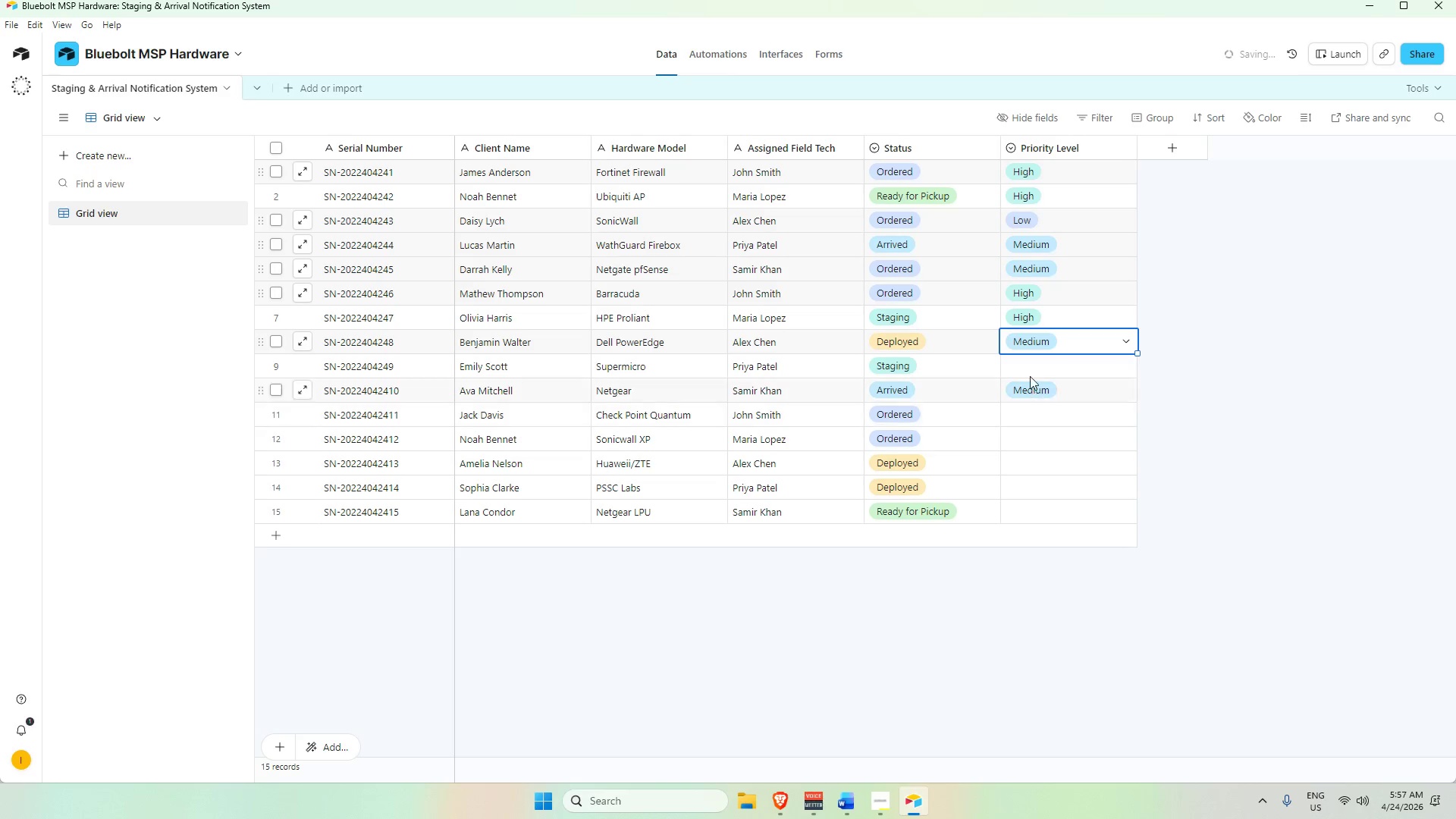 
double_click([1030, 373])
 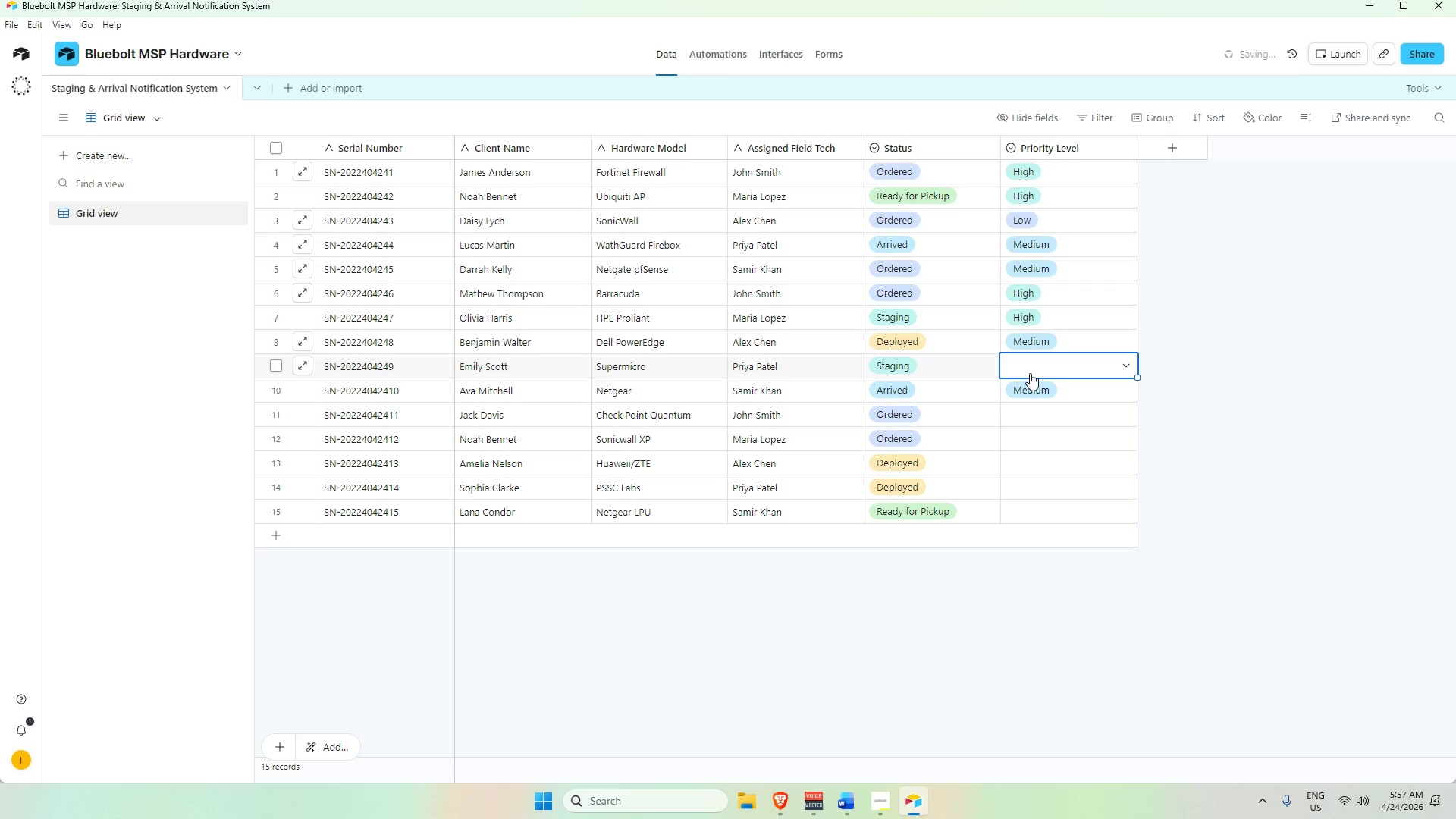 
triple_click([1030, 373])
 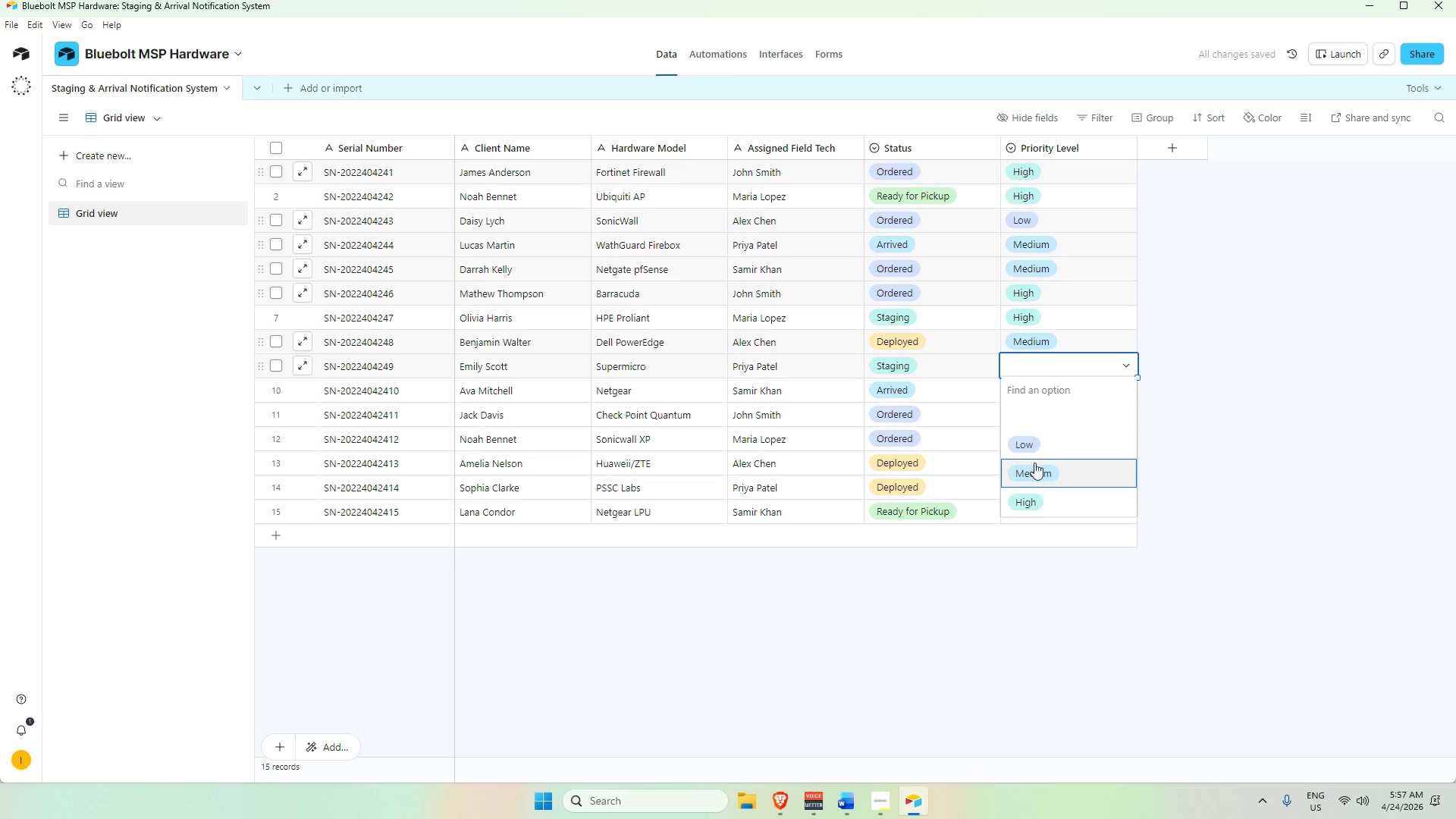 
left_click([1034, 449])
 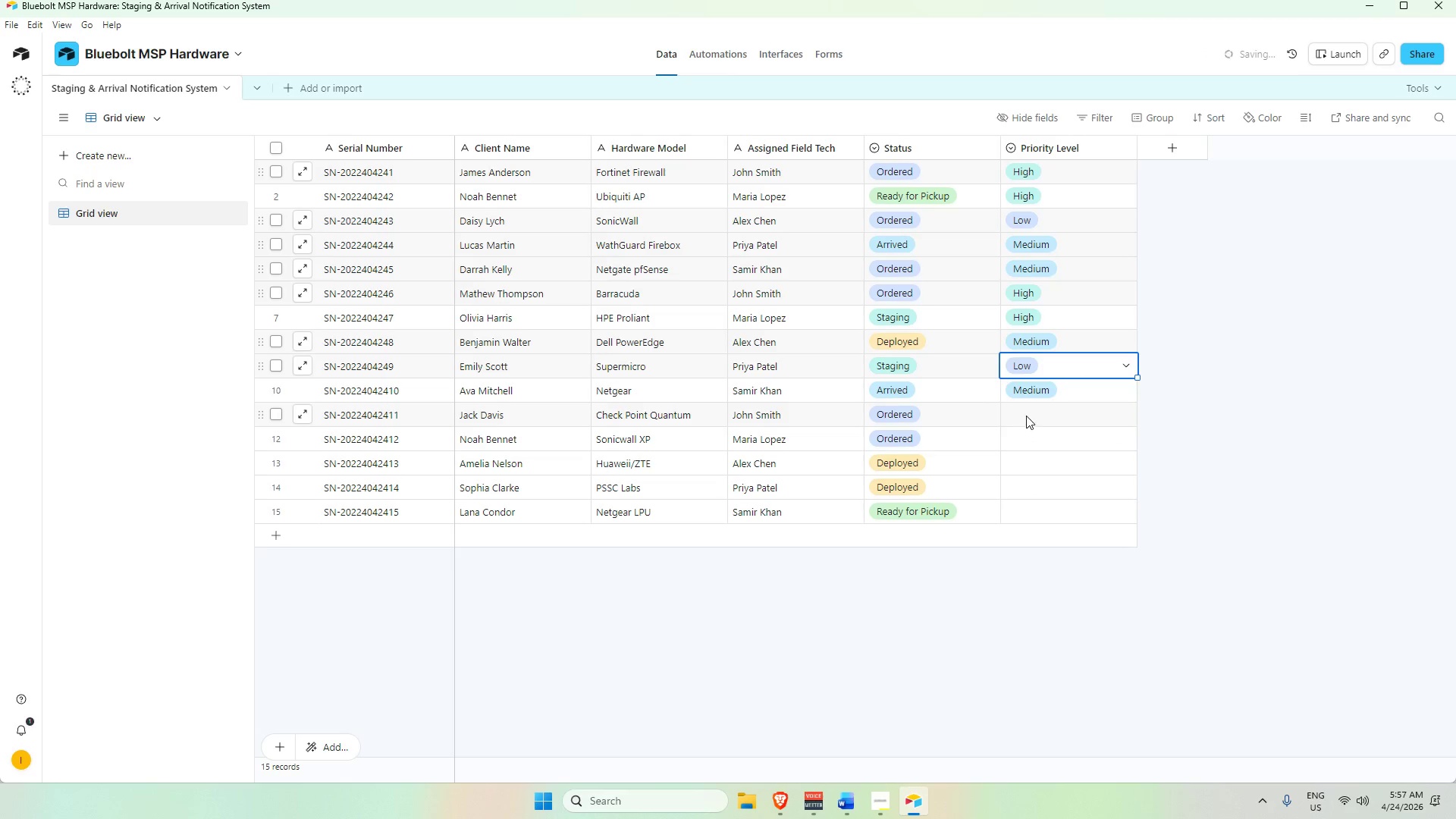 
double_click([1024, 416])
 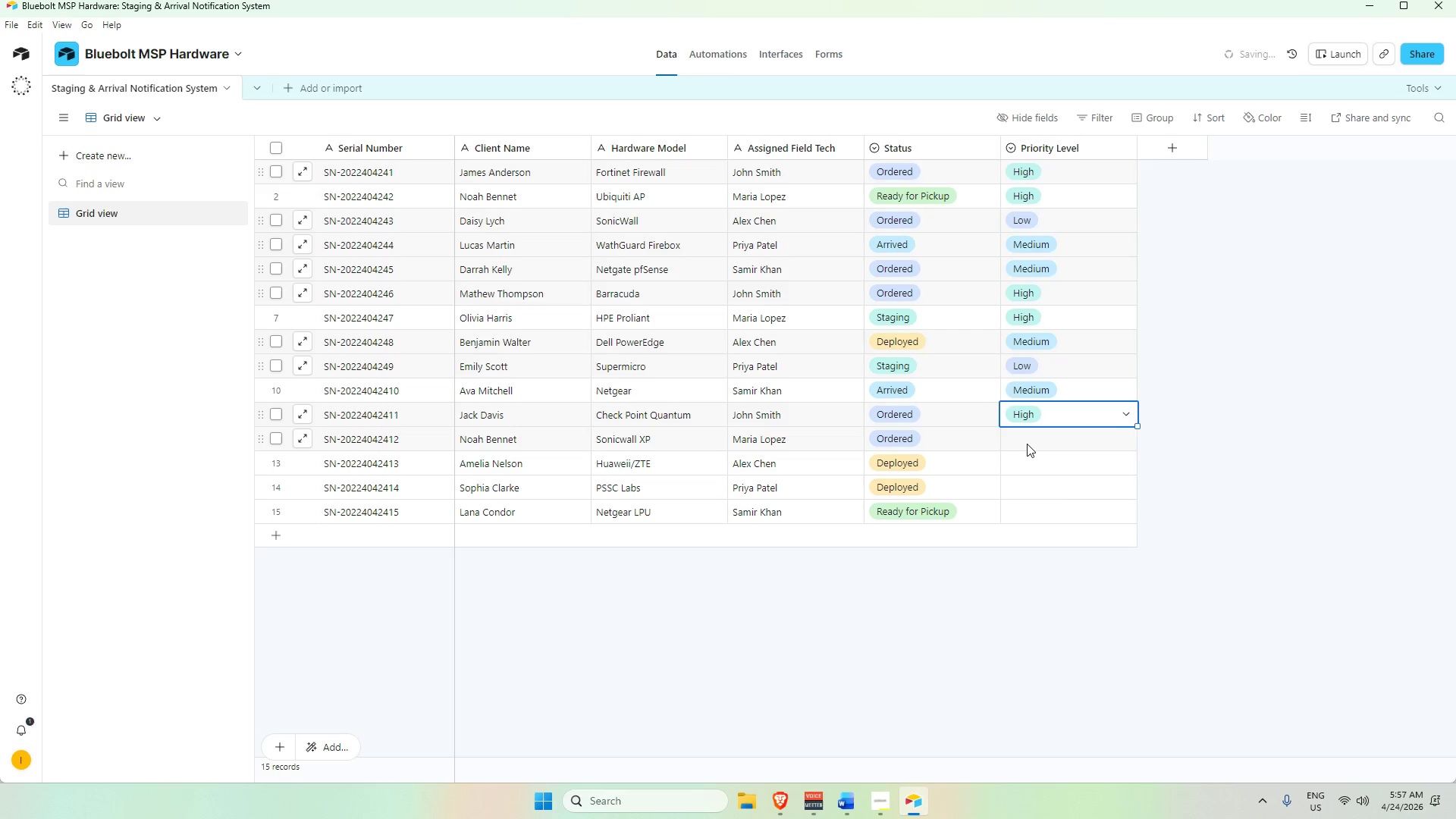 
double_click([1025, 443])
 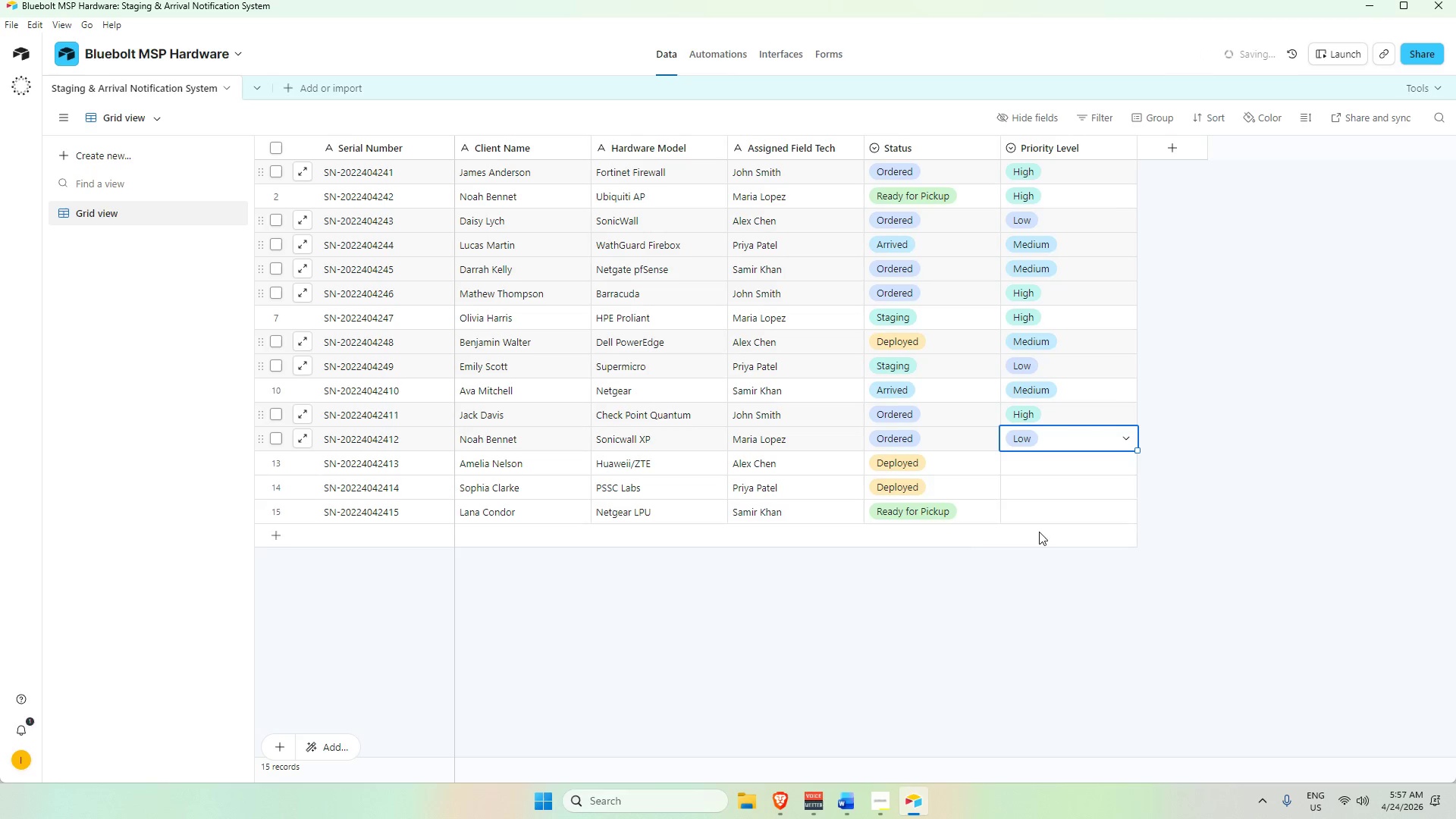 
left_click([1032, 464])
 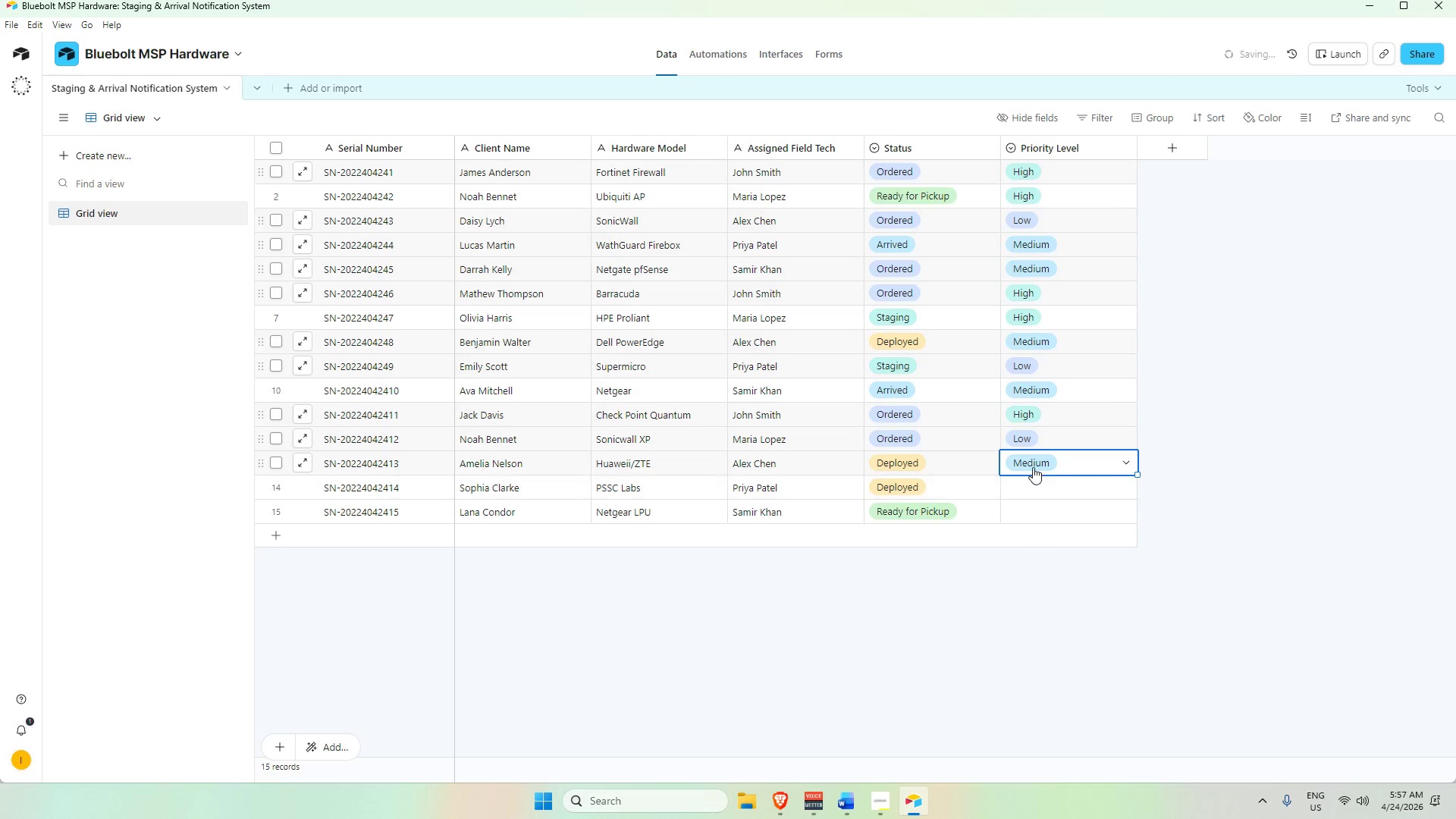 
double_click([1031, 494])
 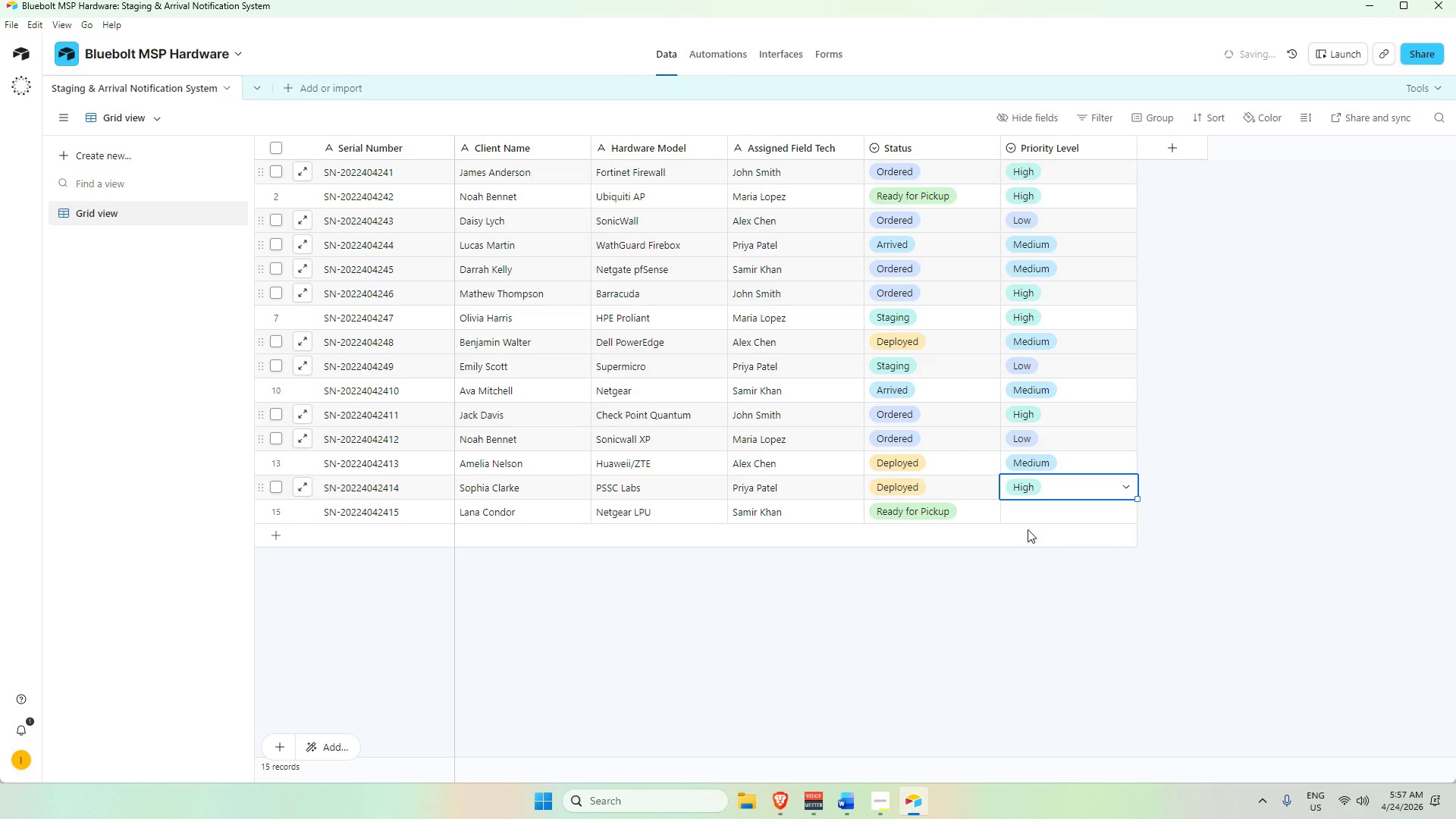 
triple_click([1028, 506])
 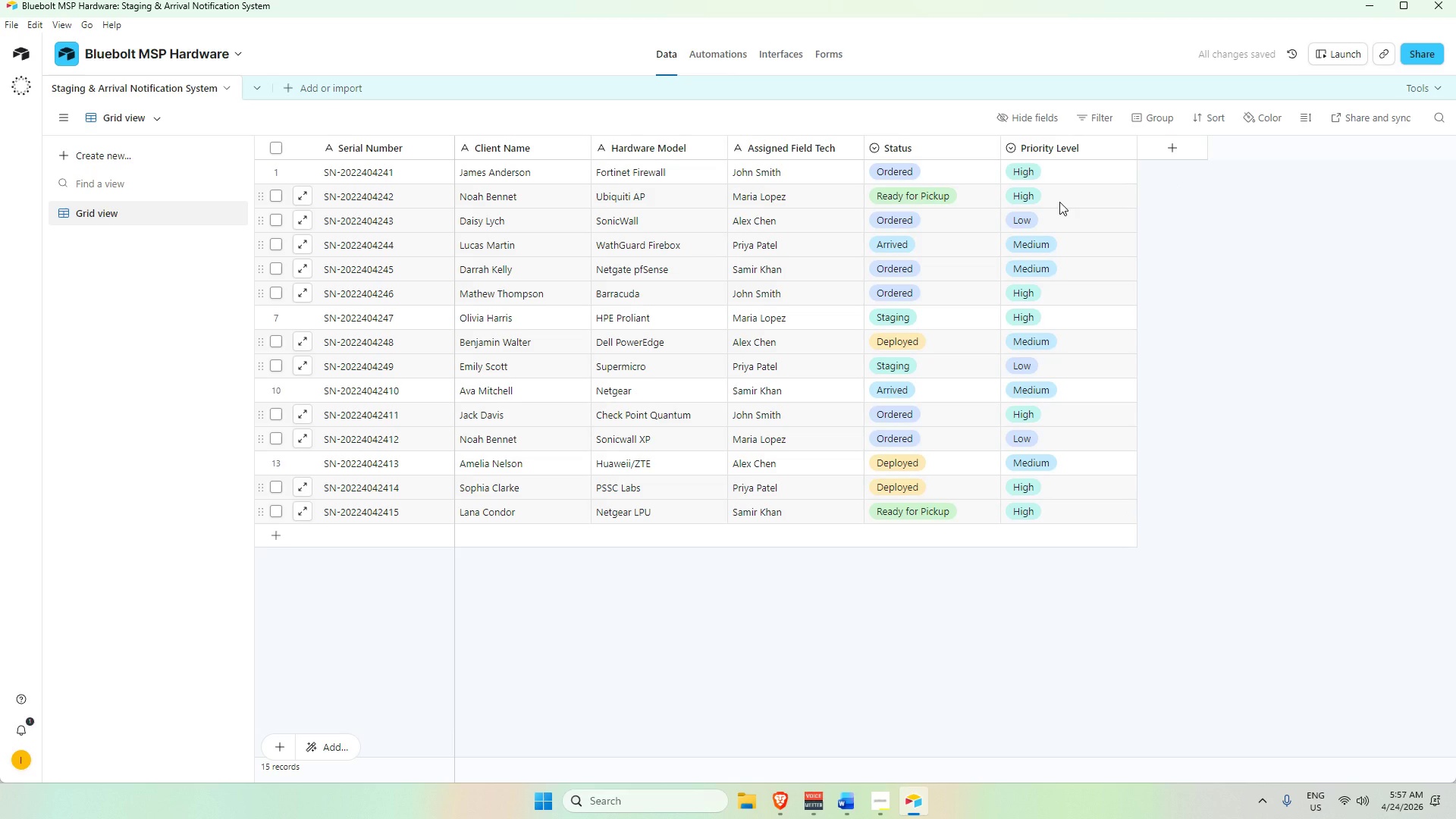 
wait(9.47)
 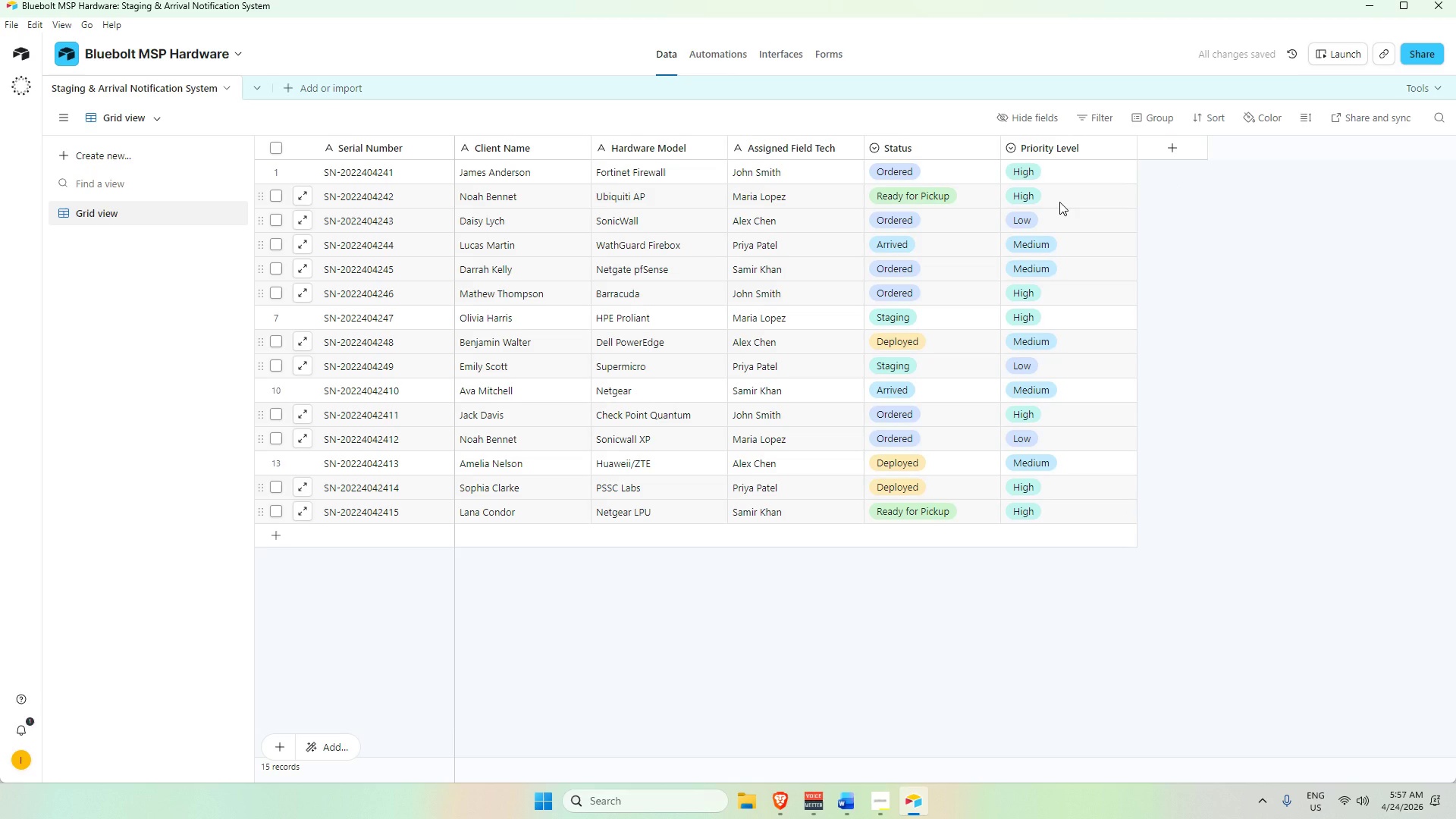 
left_click([734, 53])
 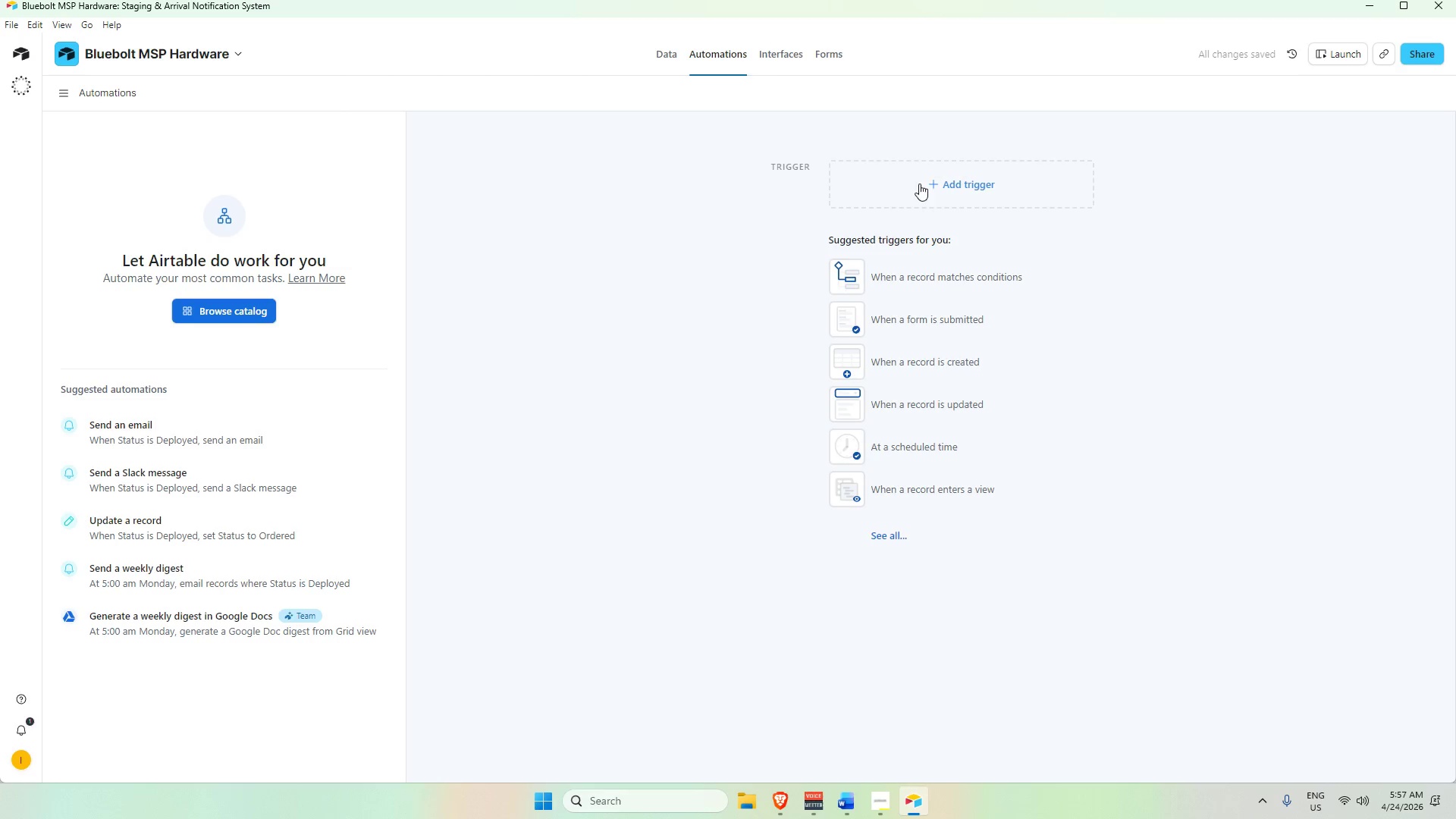 
left_click([930, 282])
 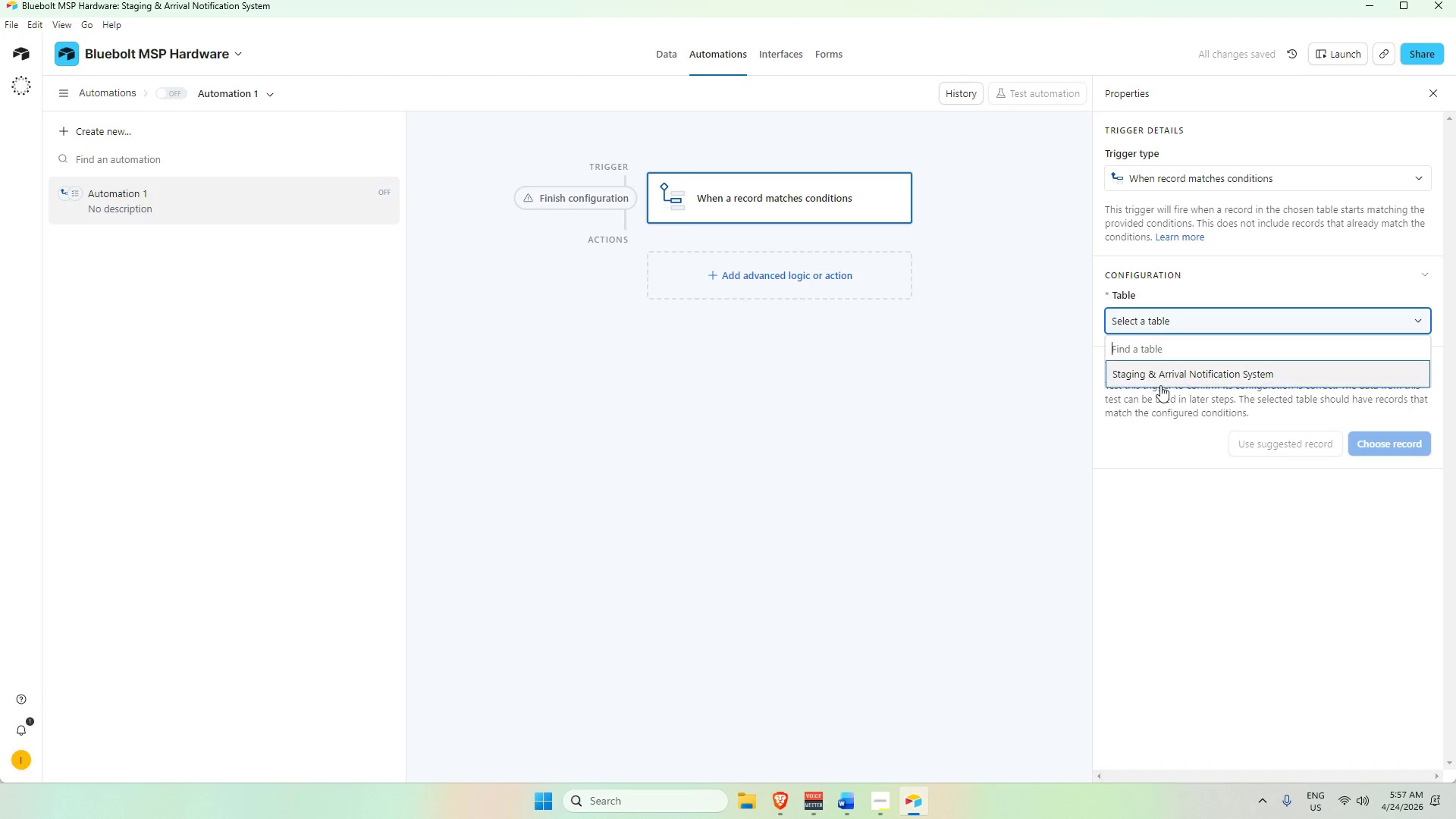 
wait(6.94)
 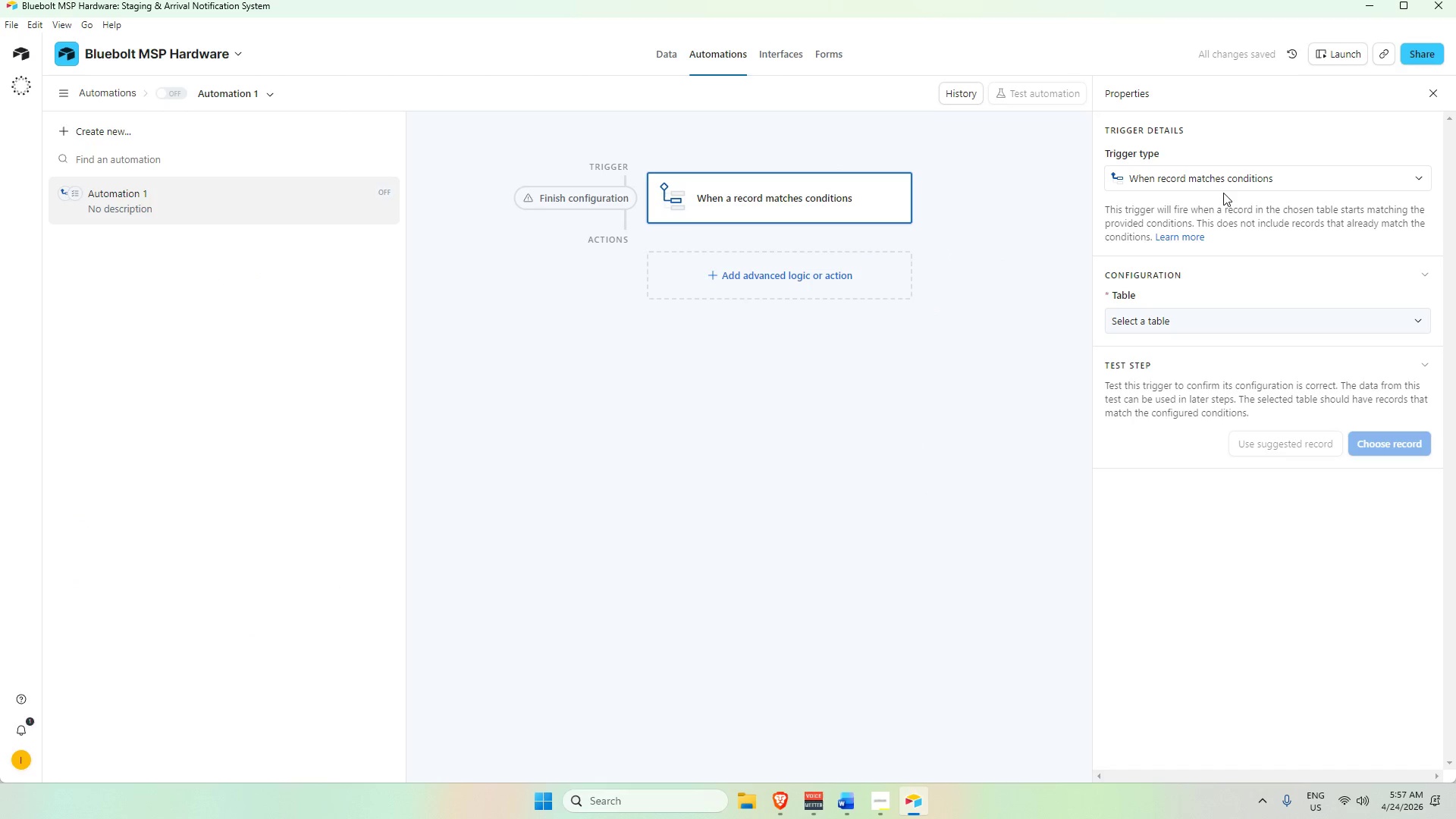 
left_click([1161, 380])
 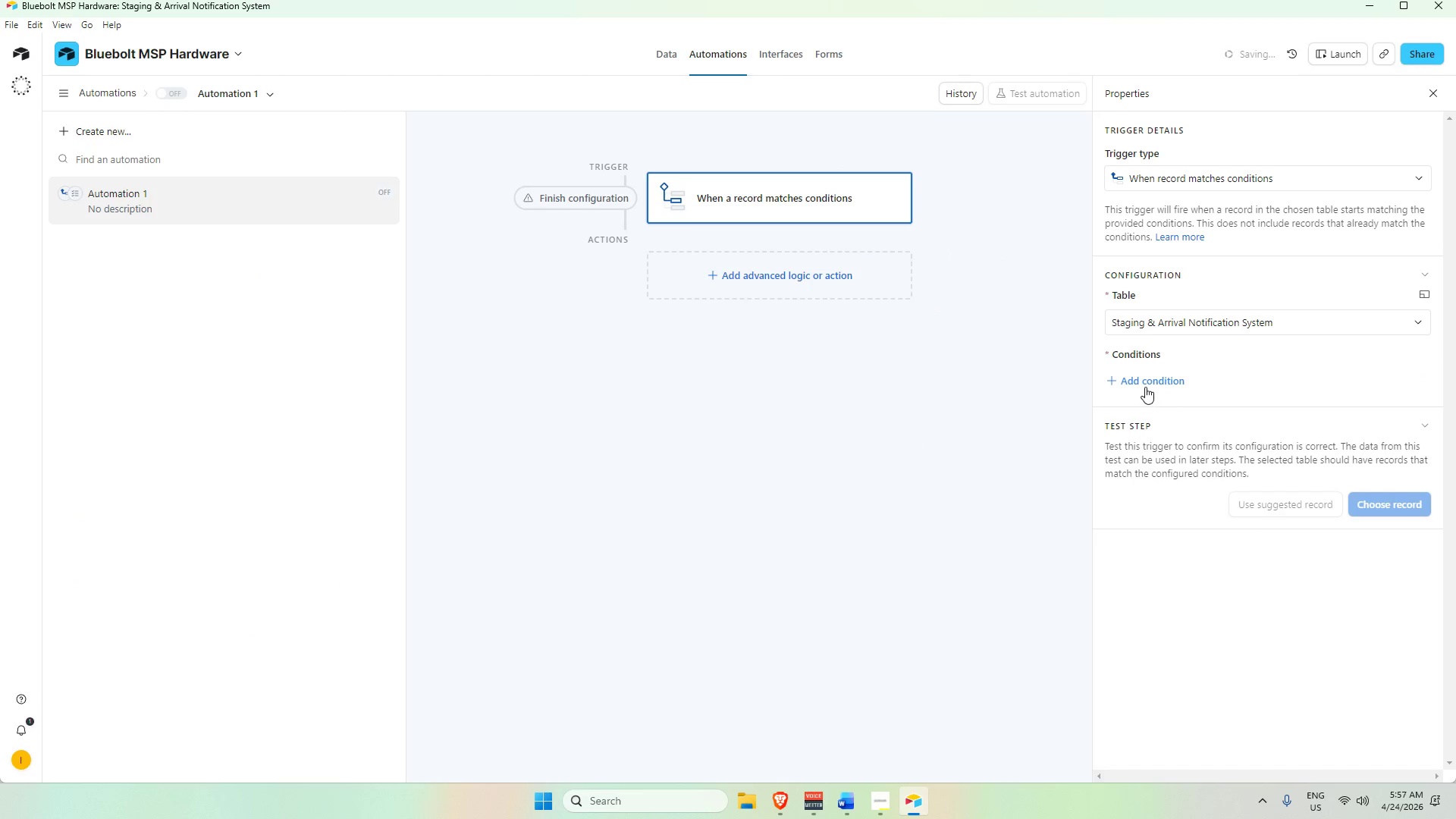 
left_click([1144, 387])
 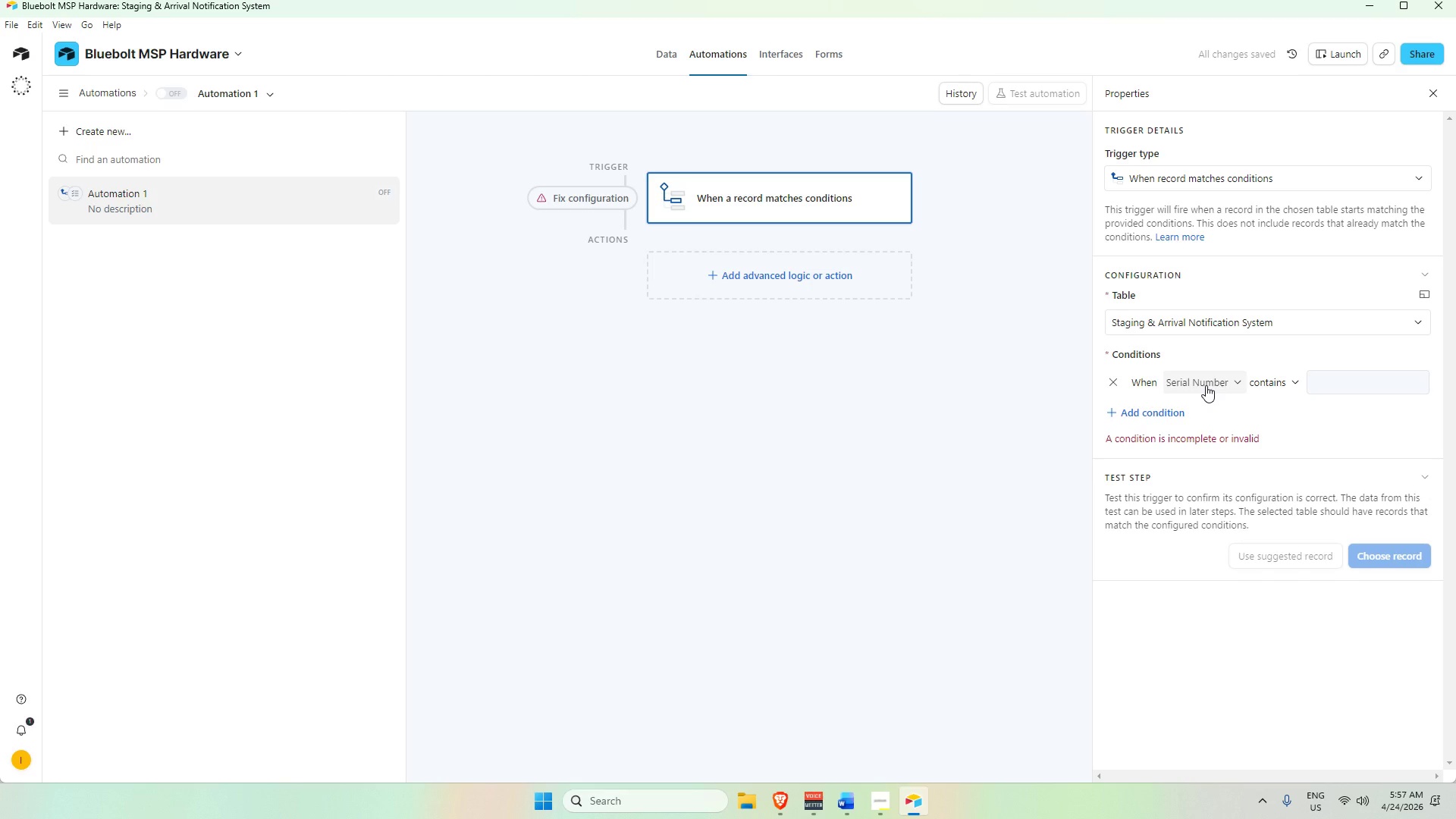 
left_click([1206, 385])
 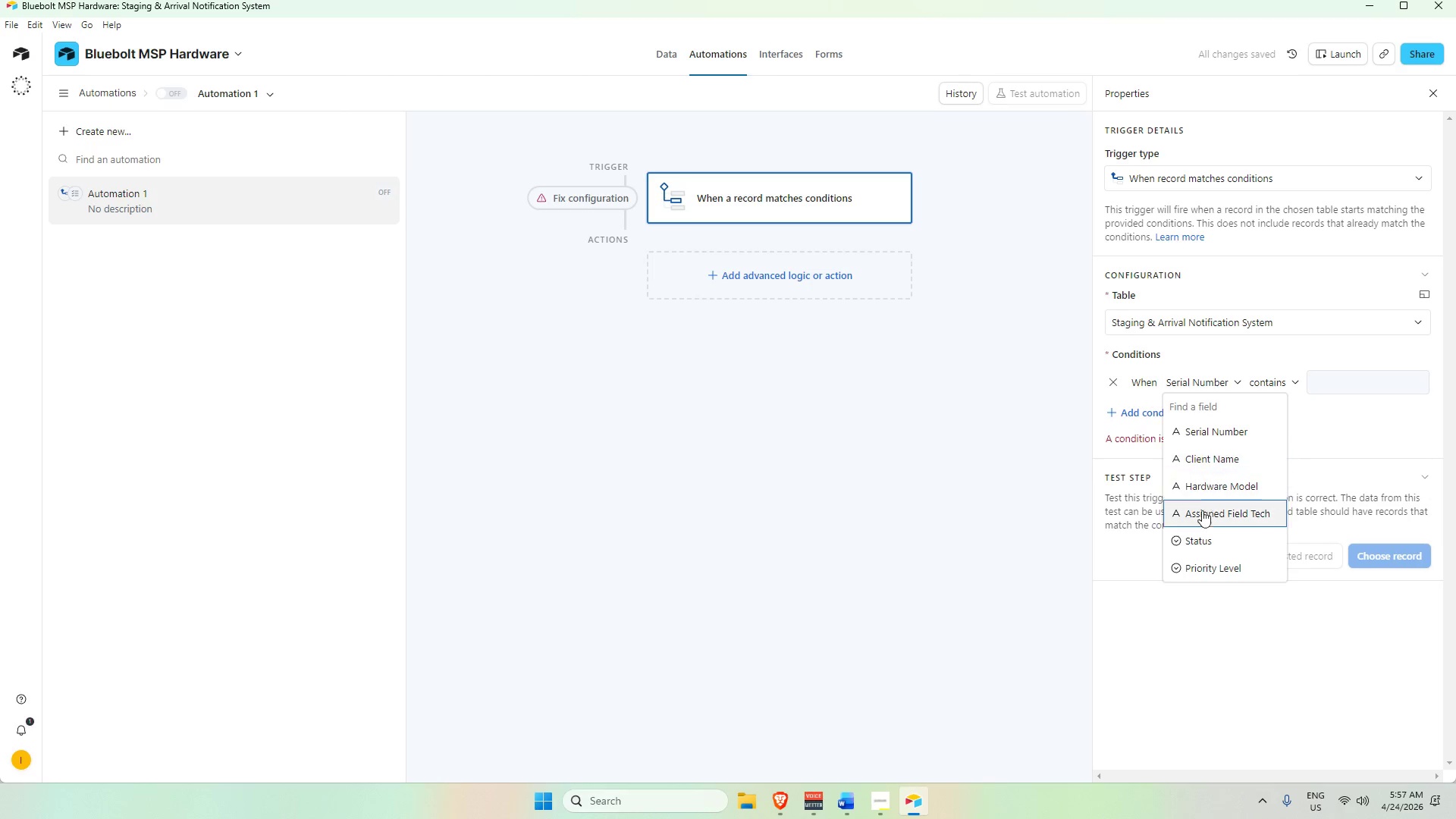 
left_click([1207, 535])
 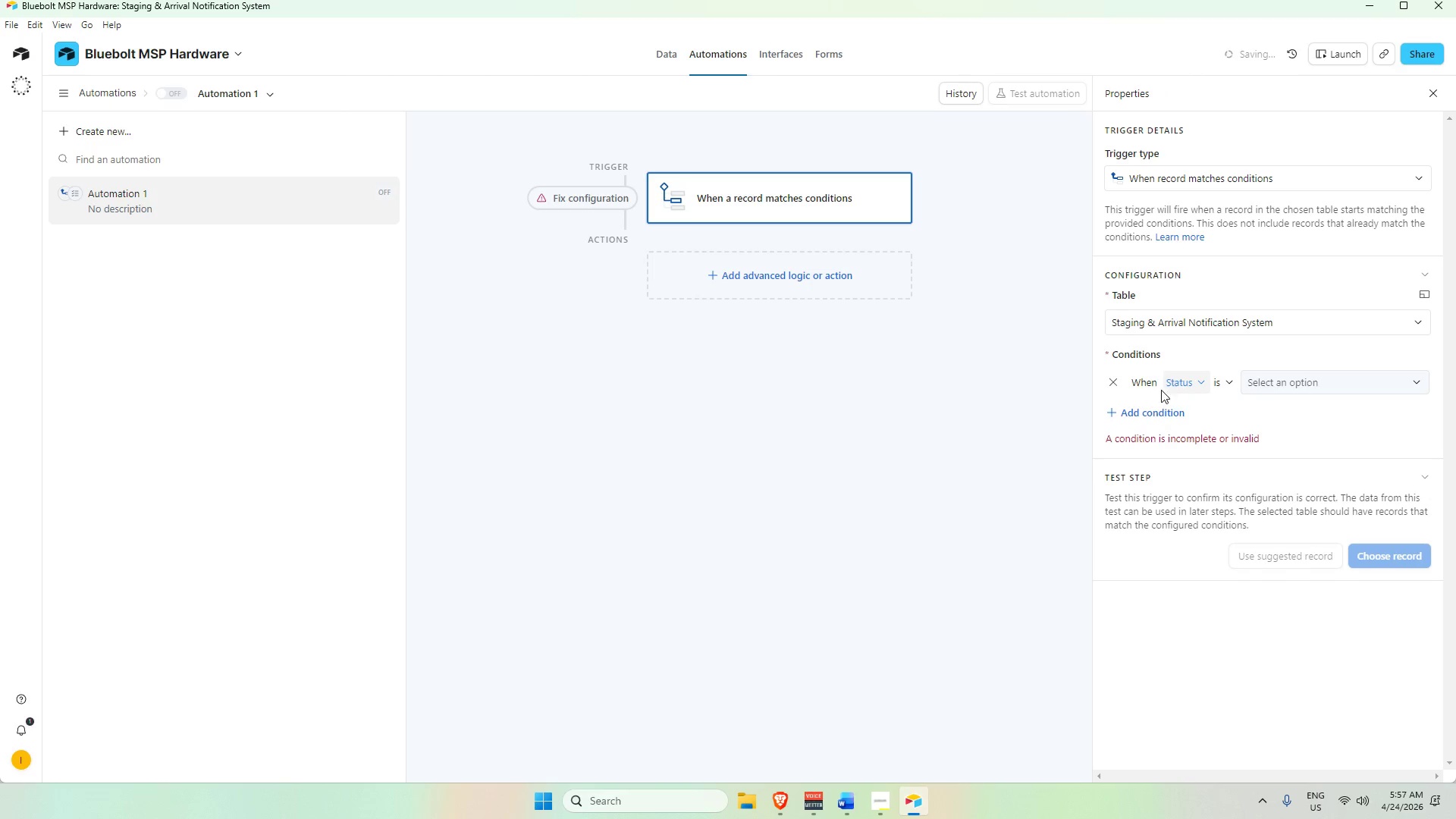 
scroll: coordinate [1203, 532], scroll_direction: down, amount: 3.0
 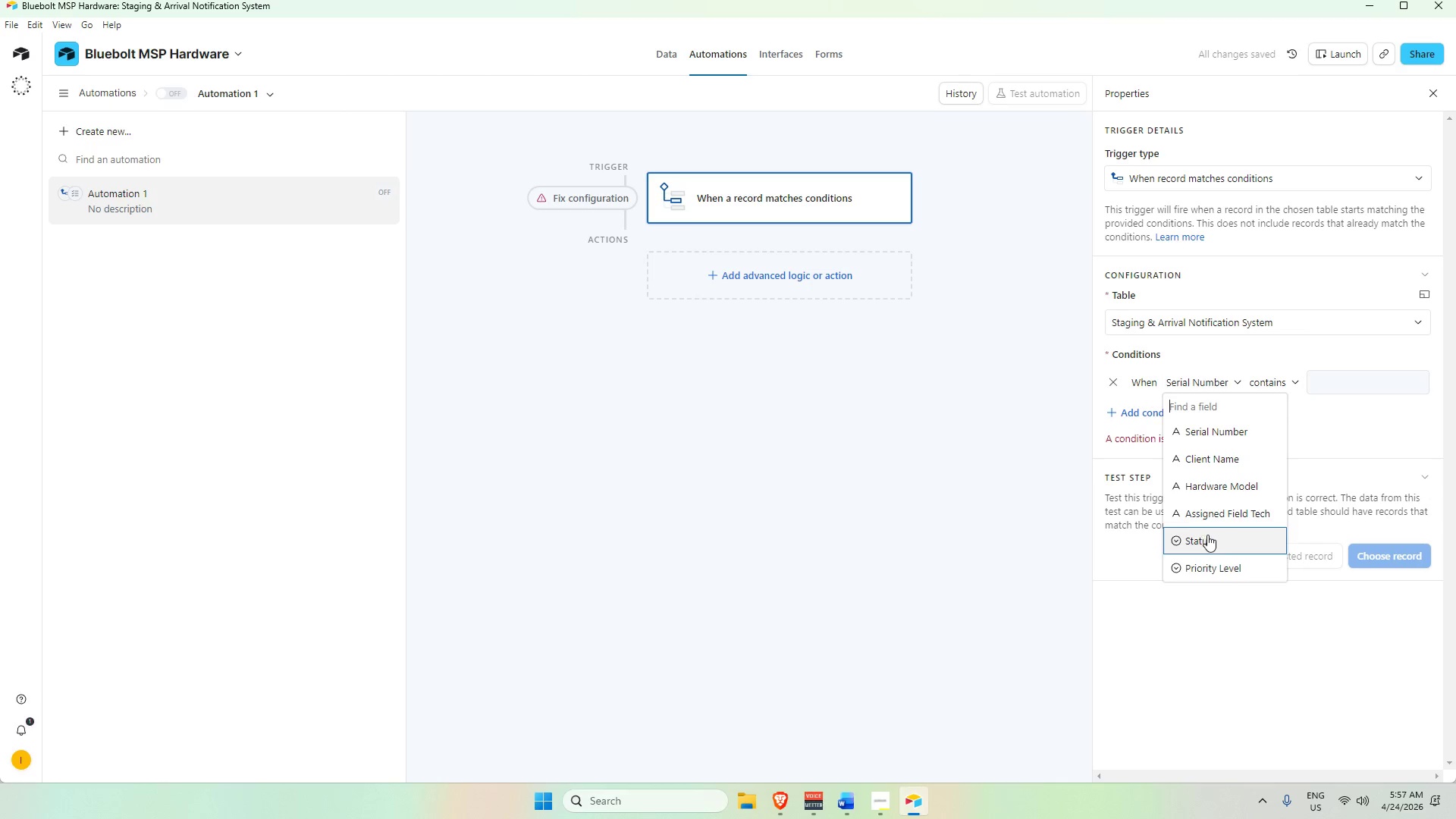 
left_click([1147, 384])
 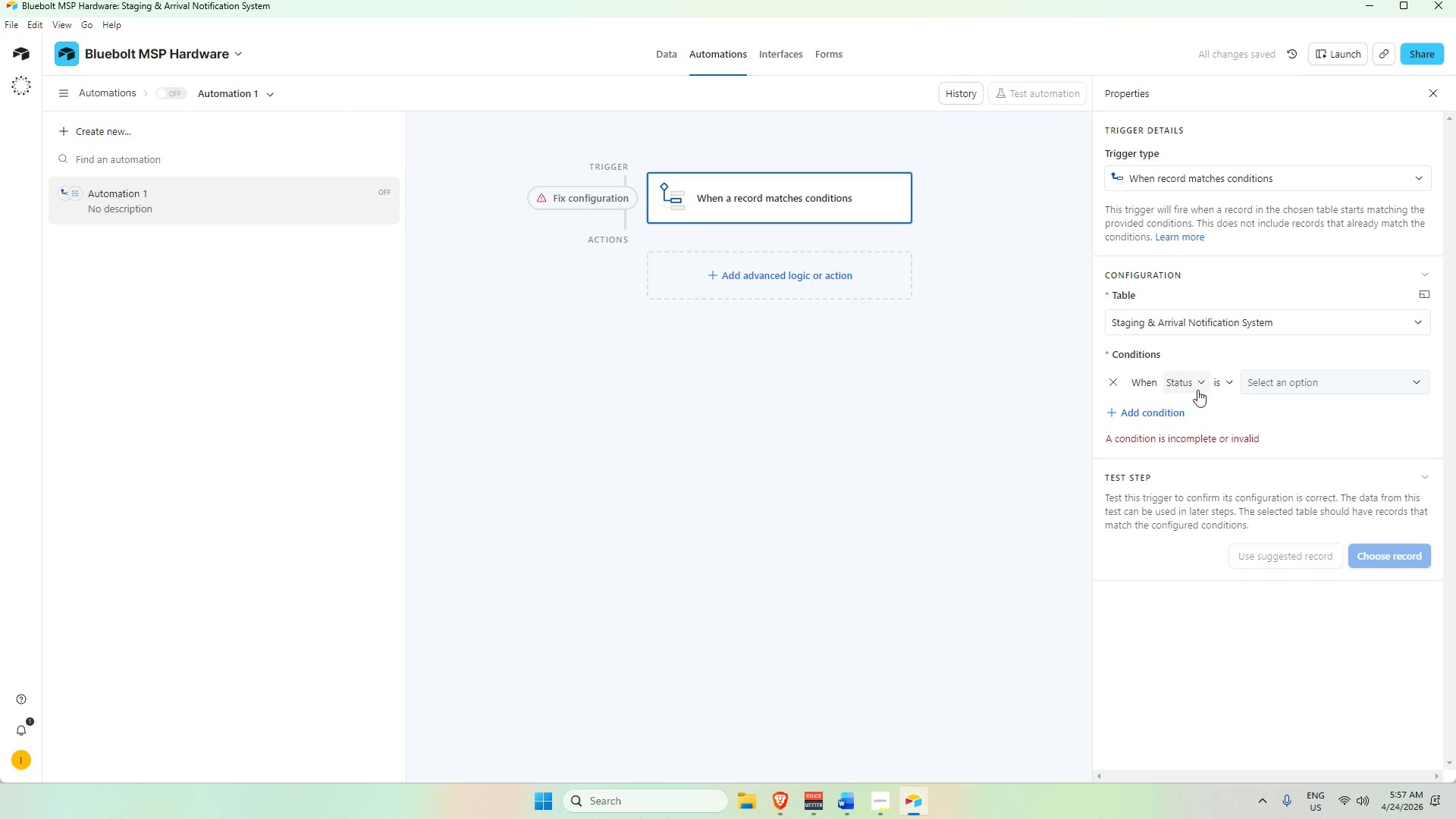 
left_click([1227, 386])
 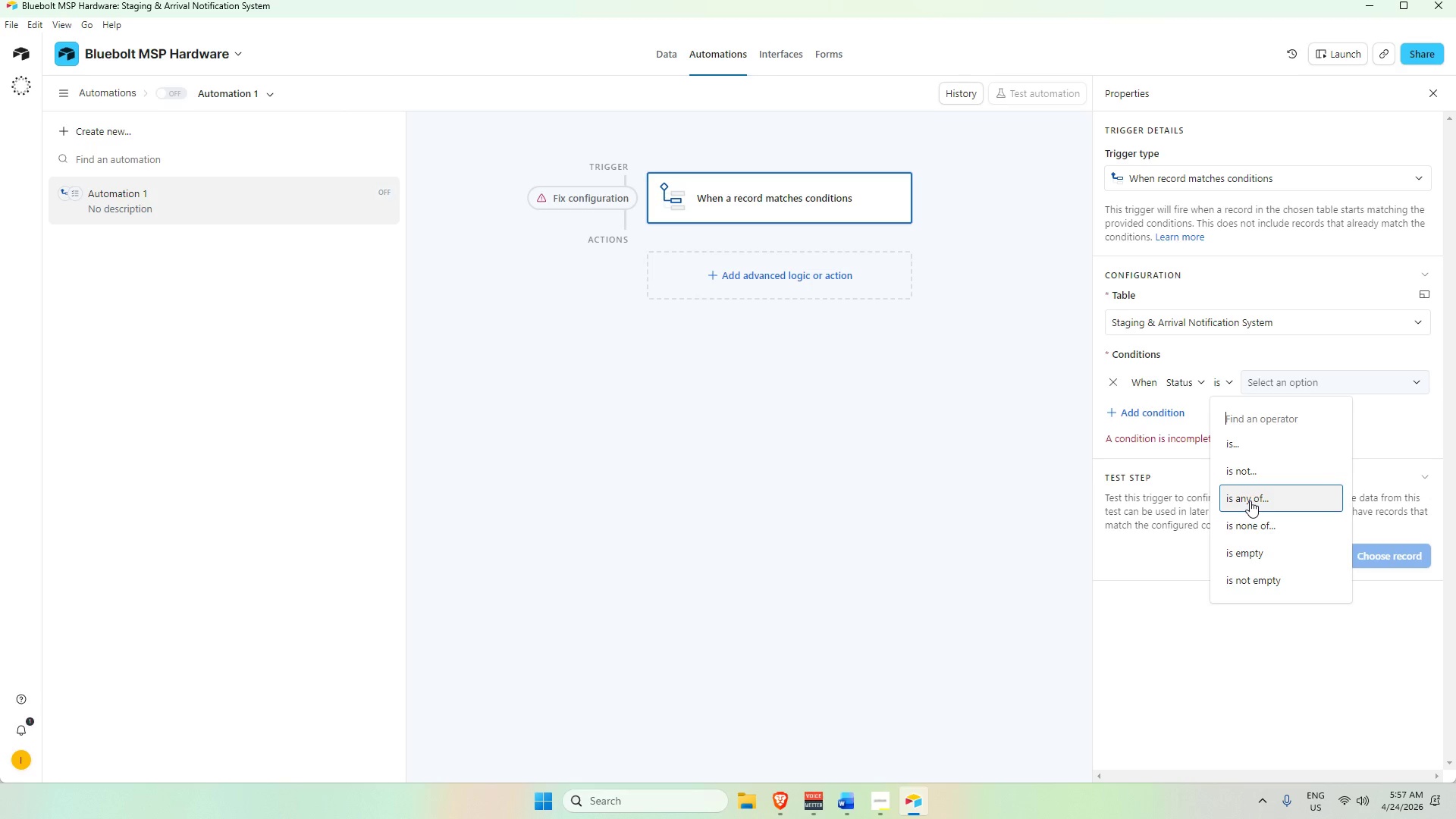 
wait(5.78)
 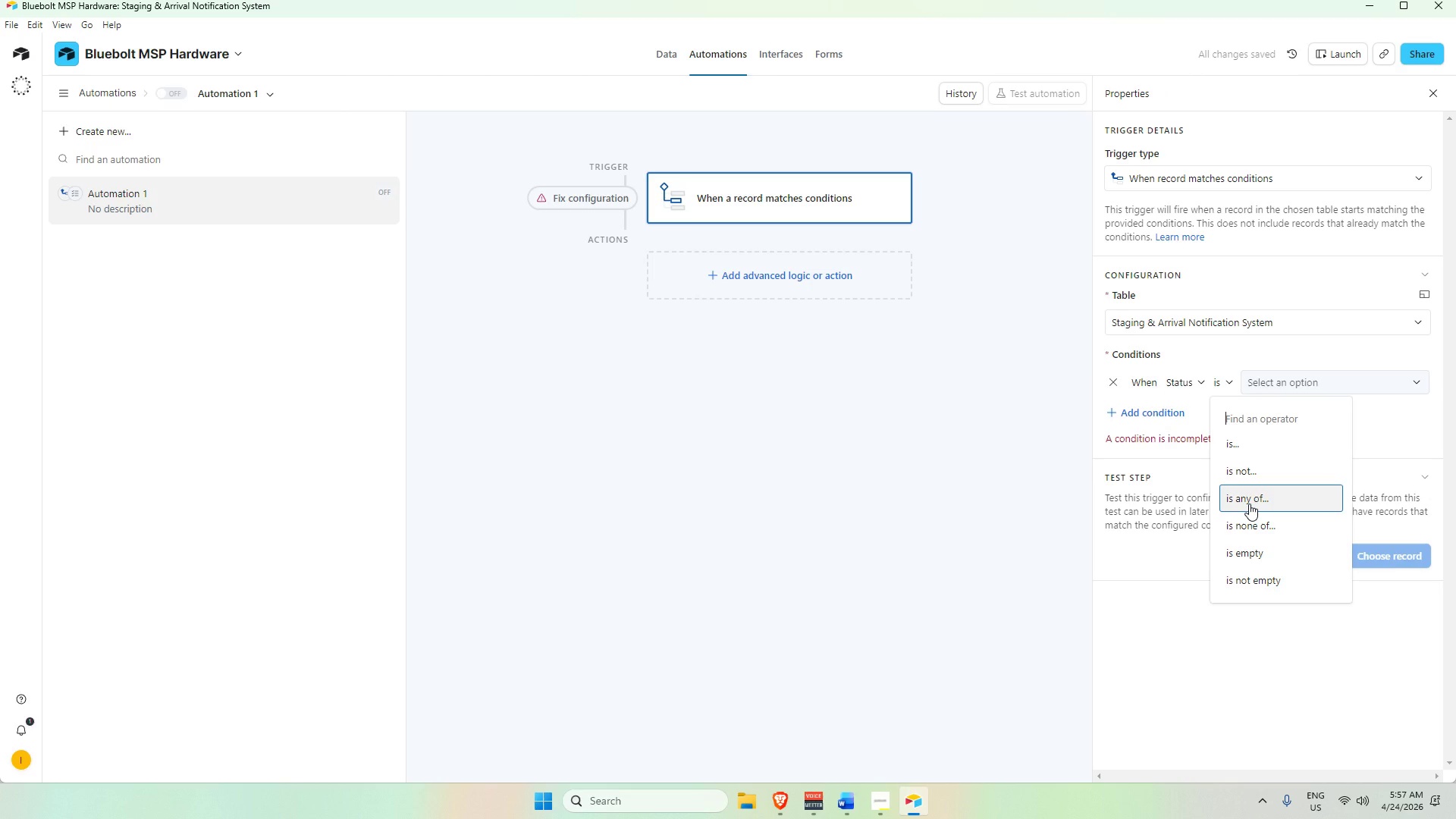 
left_click([1257, 501])
 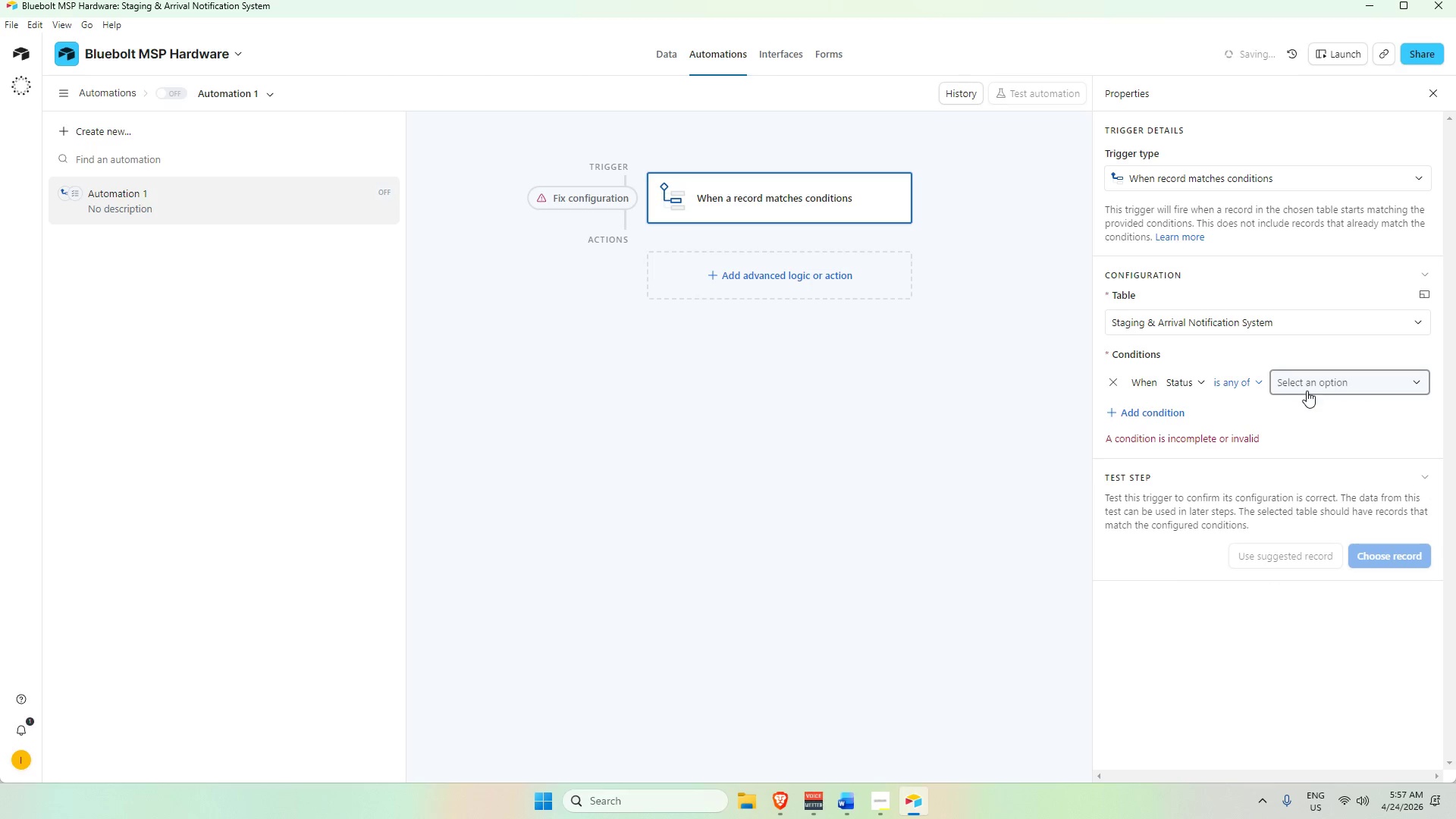 
left_click([1307, 390])
 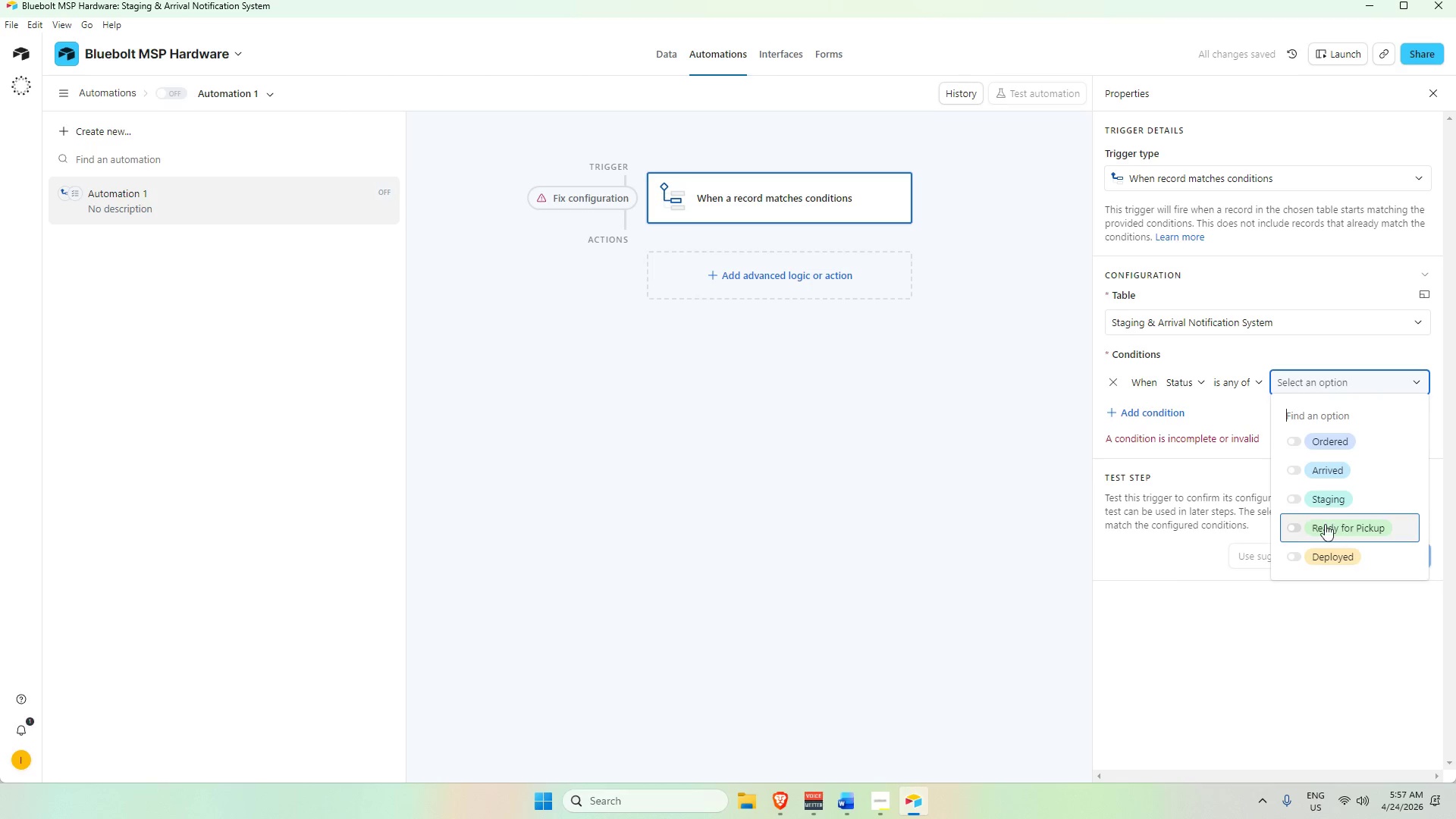 
left_click([1299, 526])
 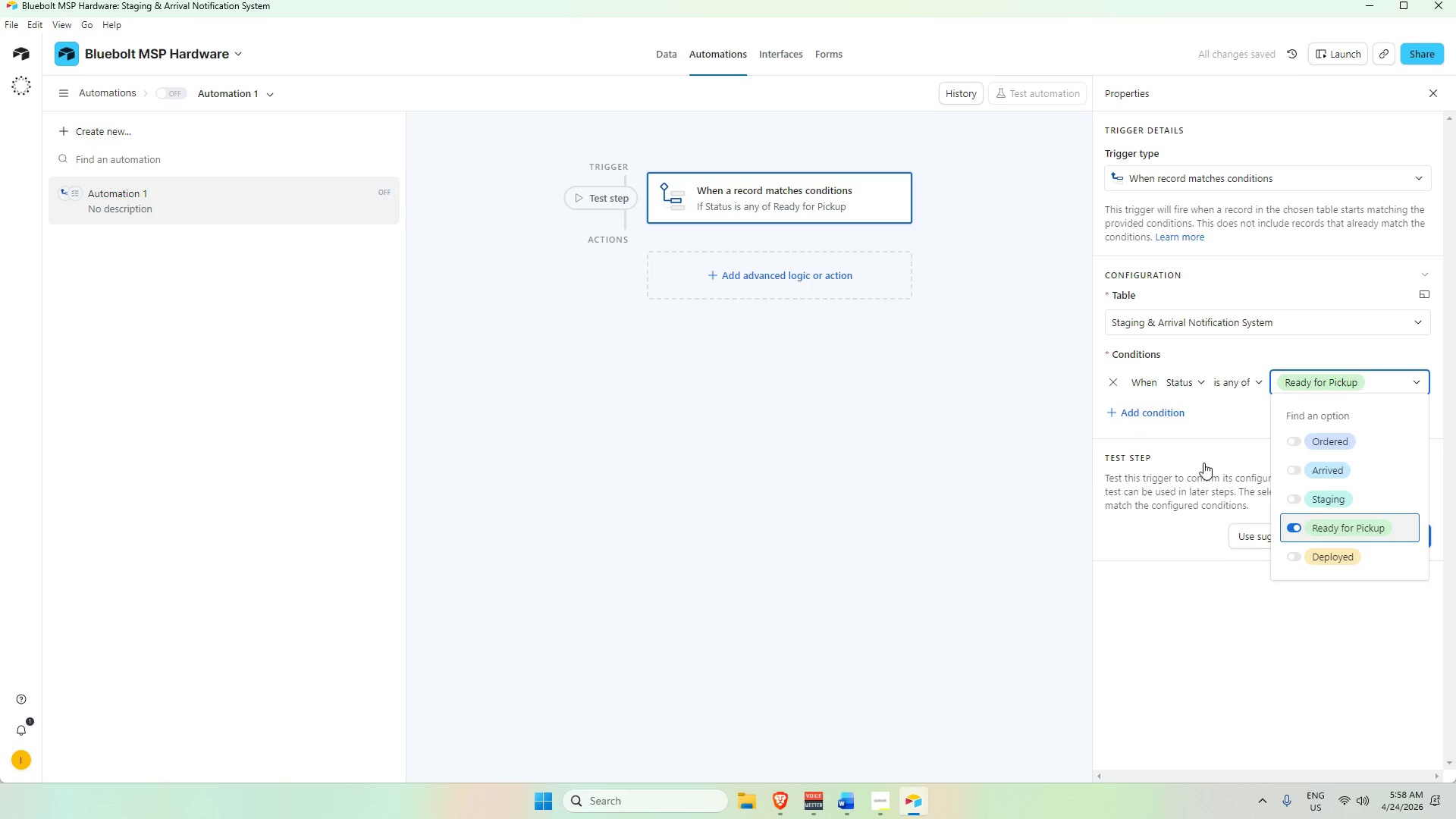 
left_click([1138, 406])
 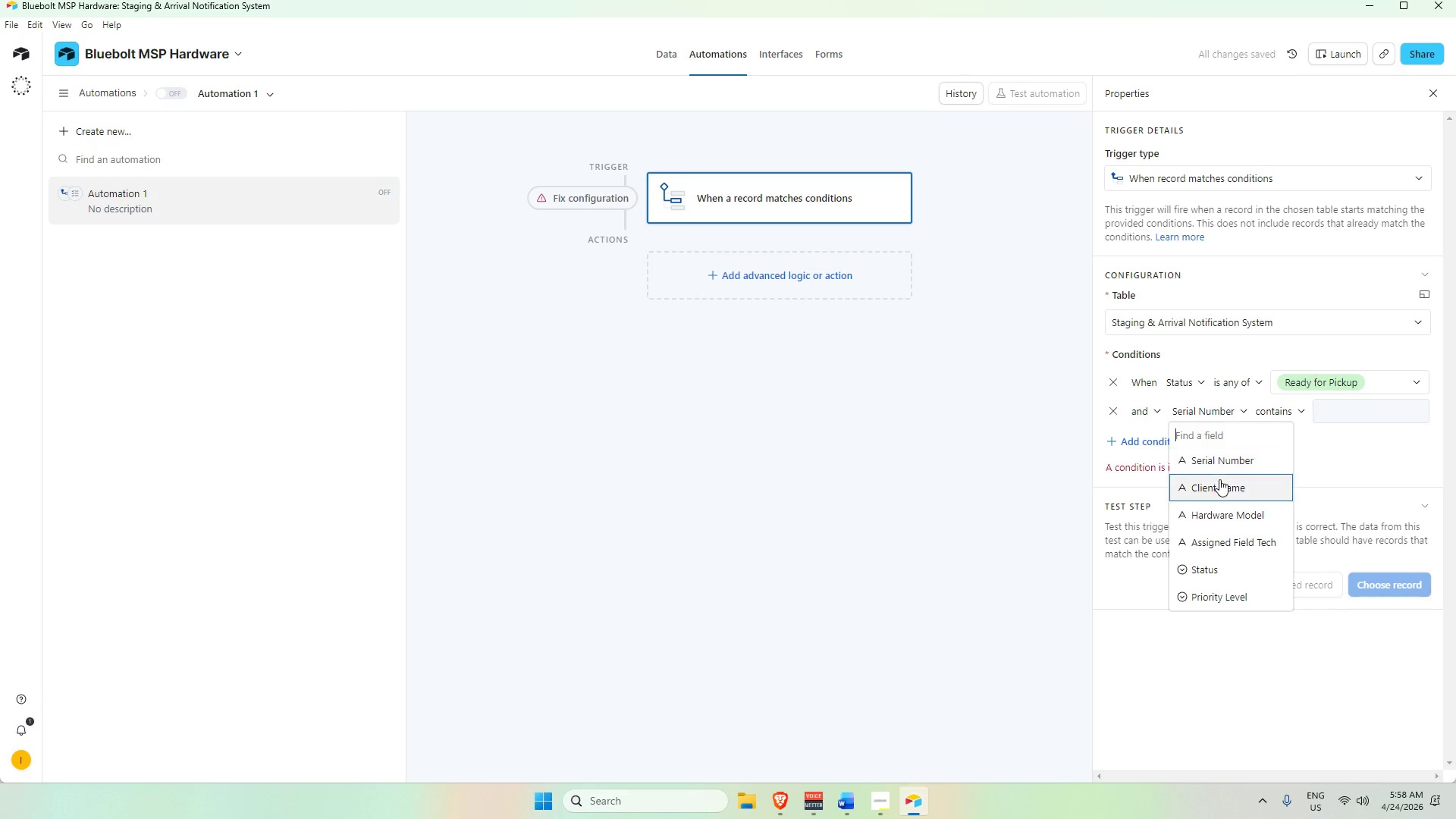 
scroll: coordinate [1216, 550], scroll_direction: down, amount: 2.0
 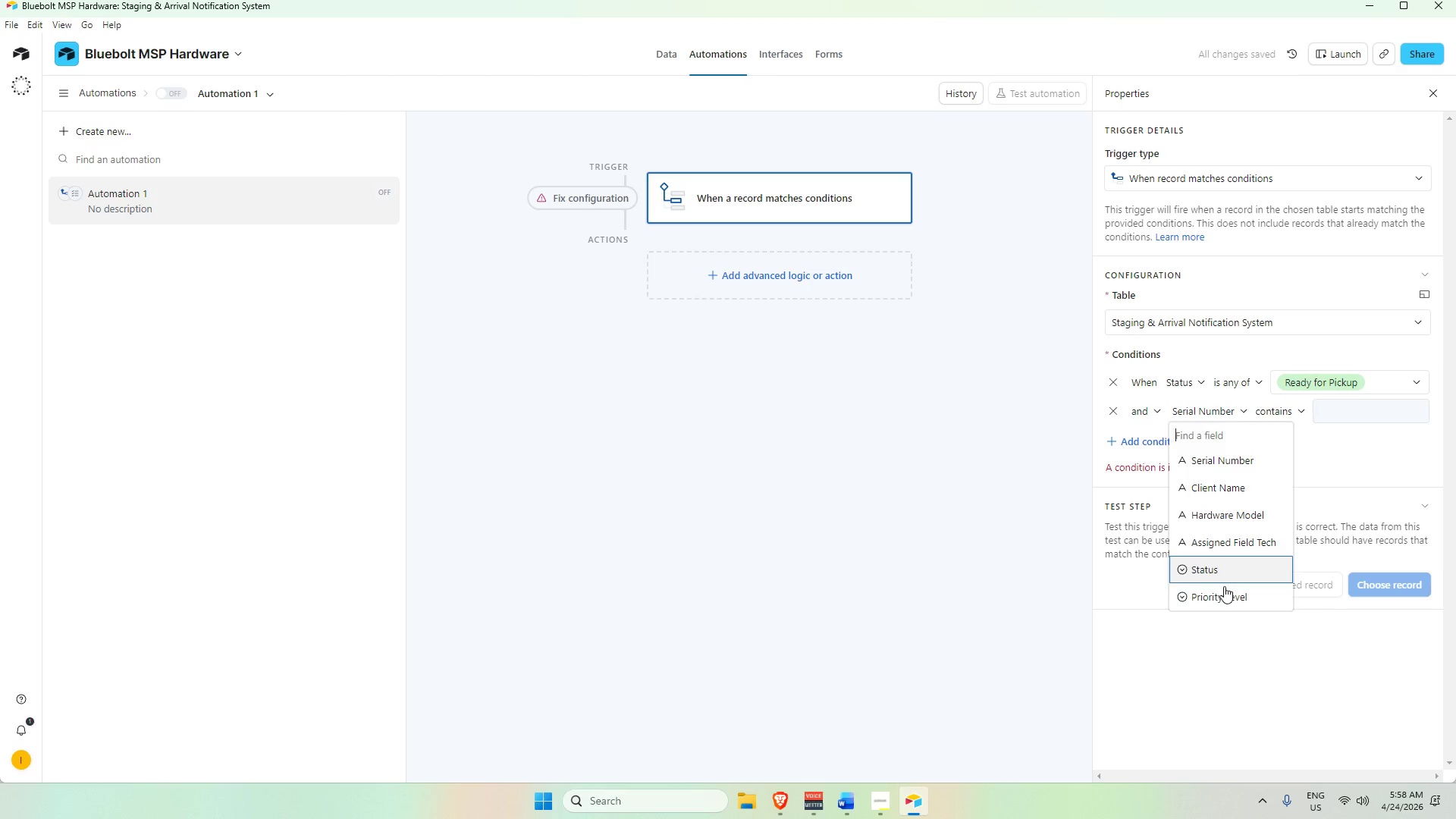 
left_click([1226, 594])
 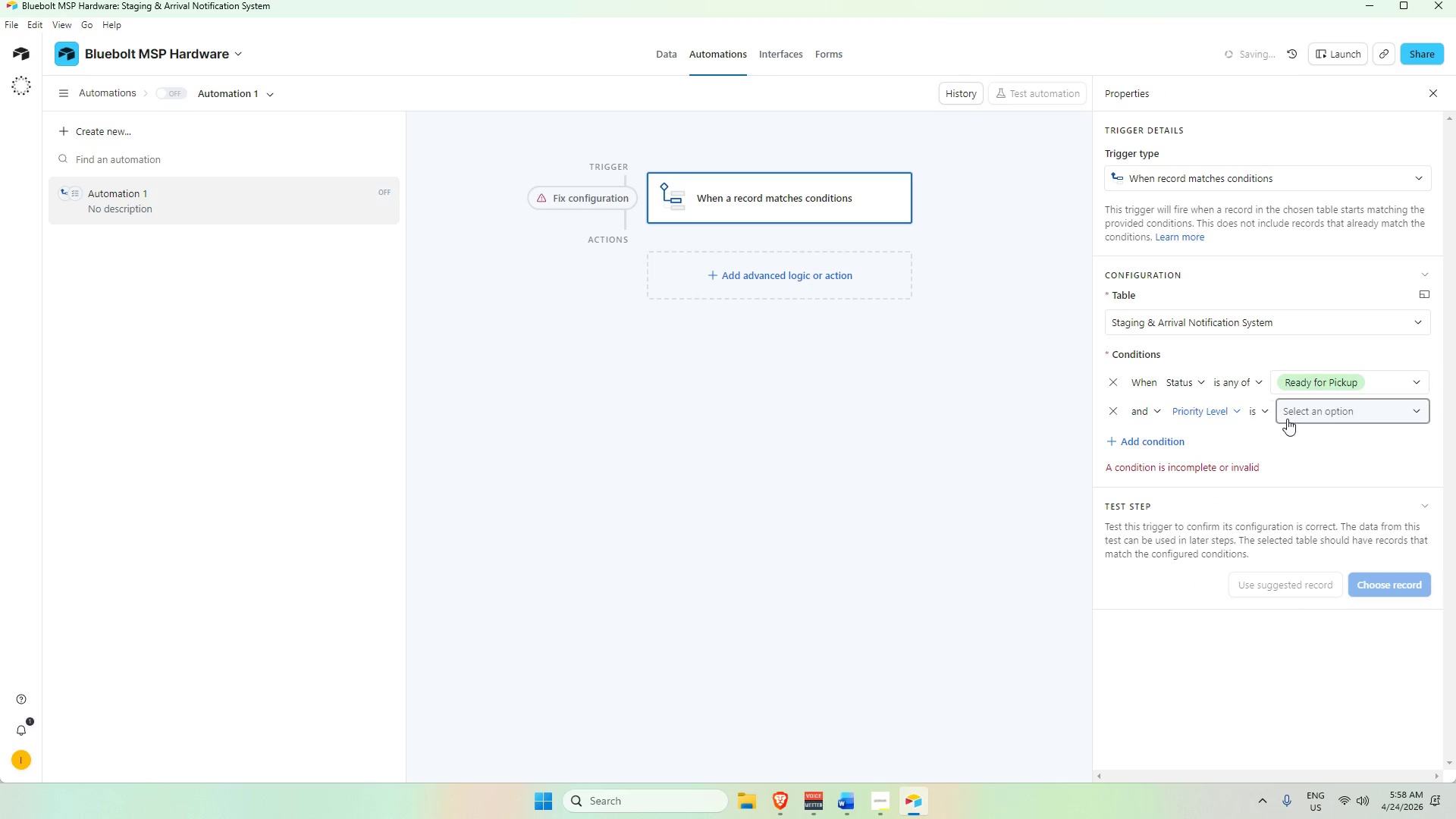 
left_click([1323, 417])
 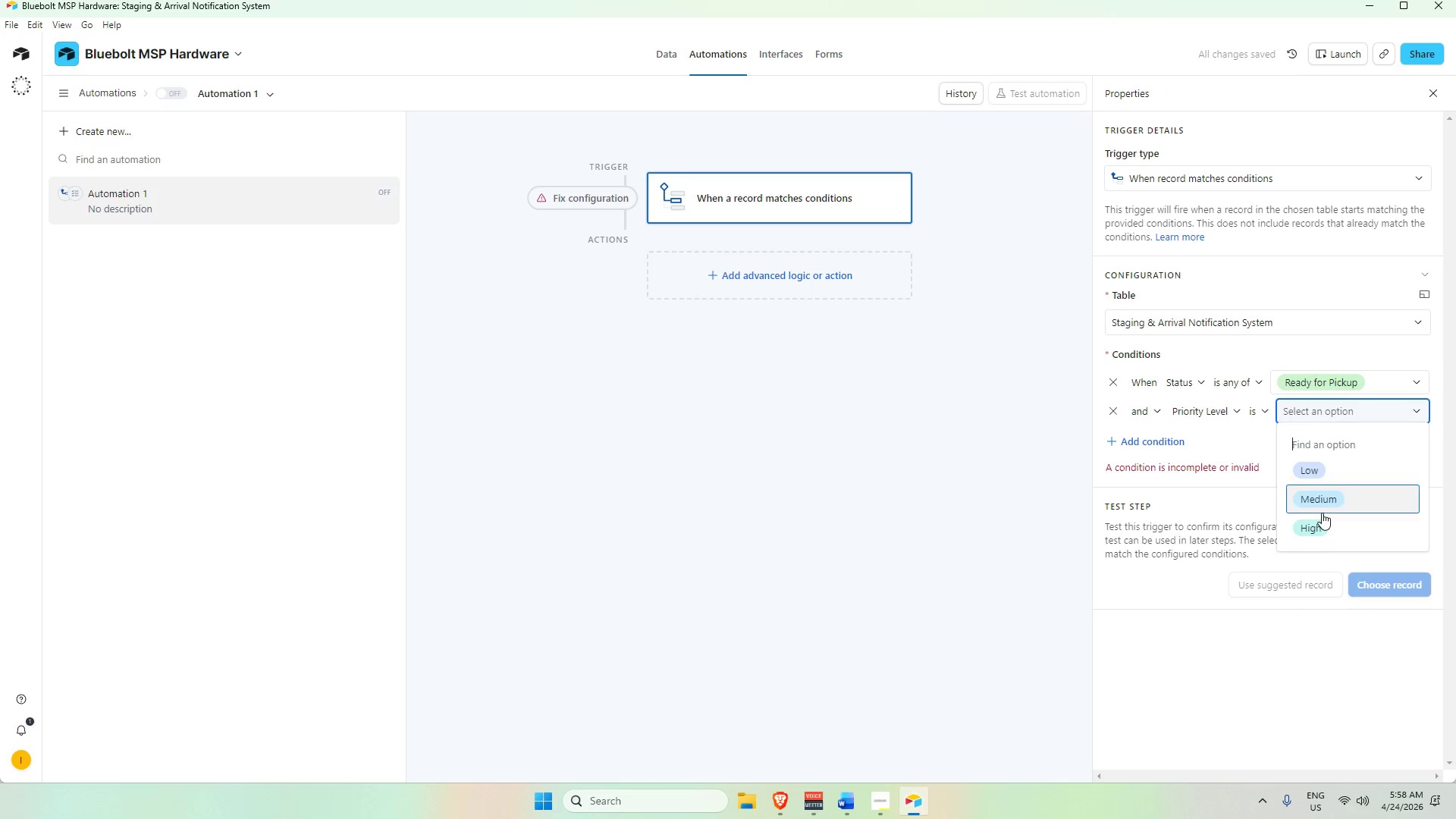 
left_click([1326, 529])
 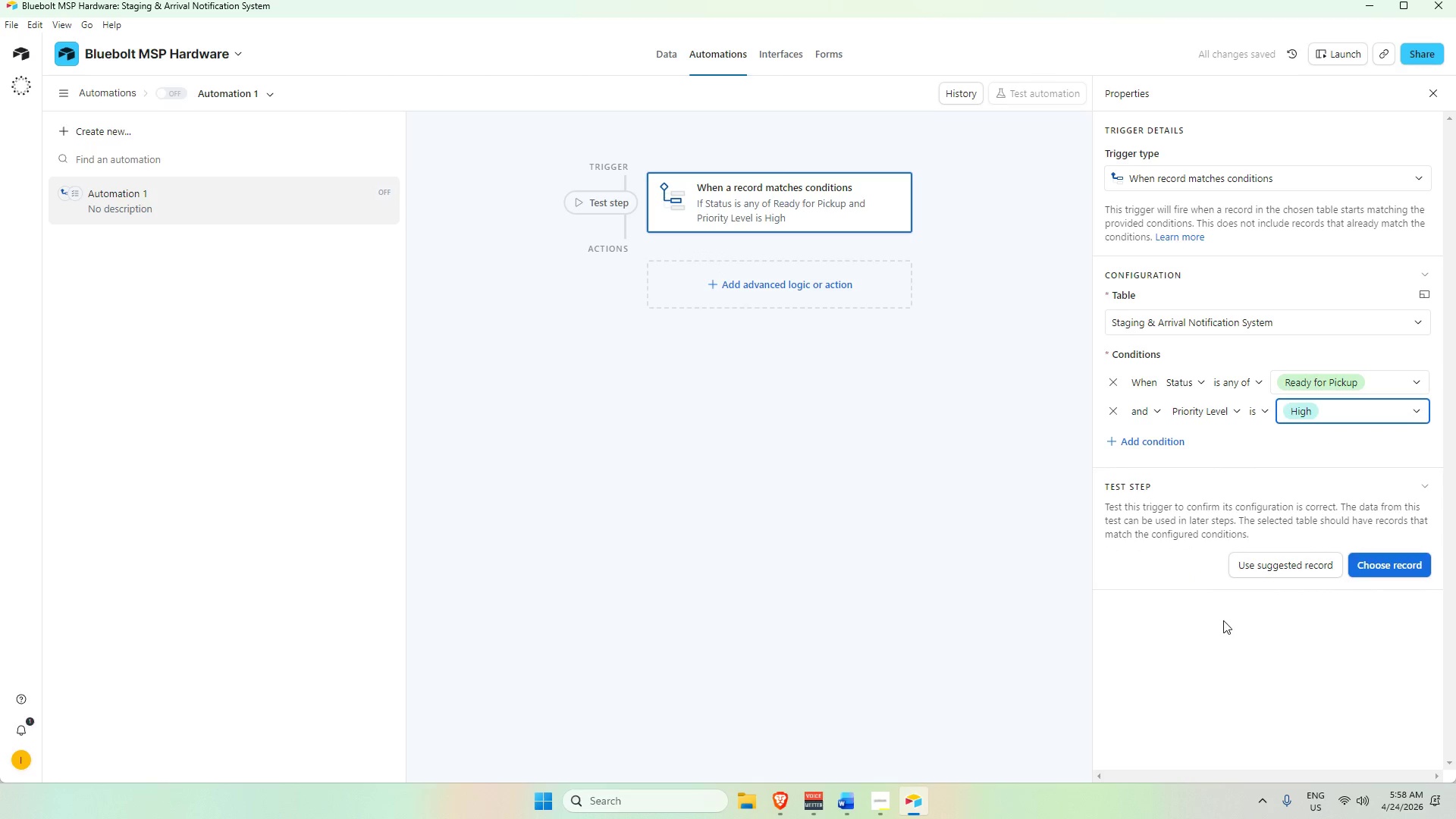 
left_click([807, 275])
 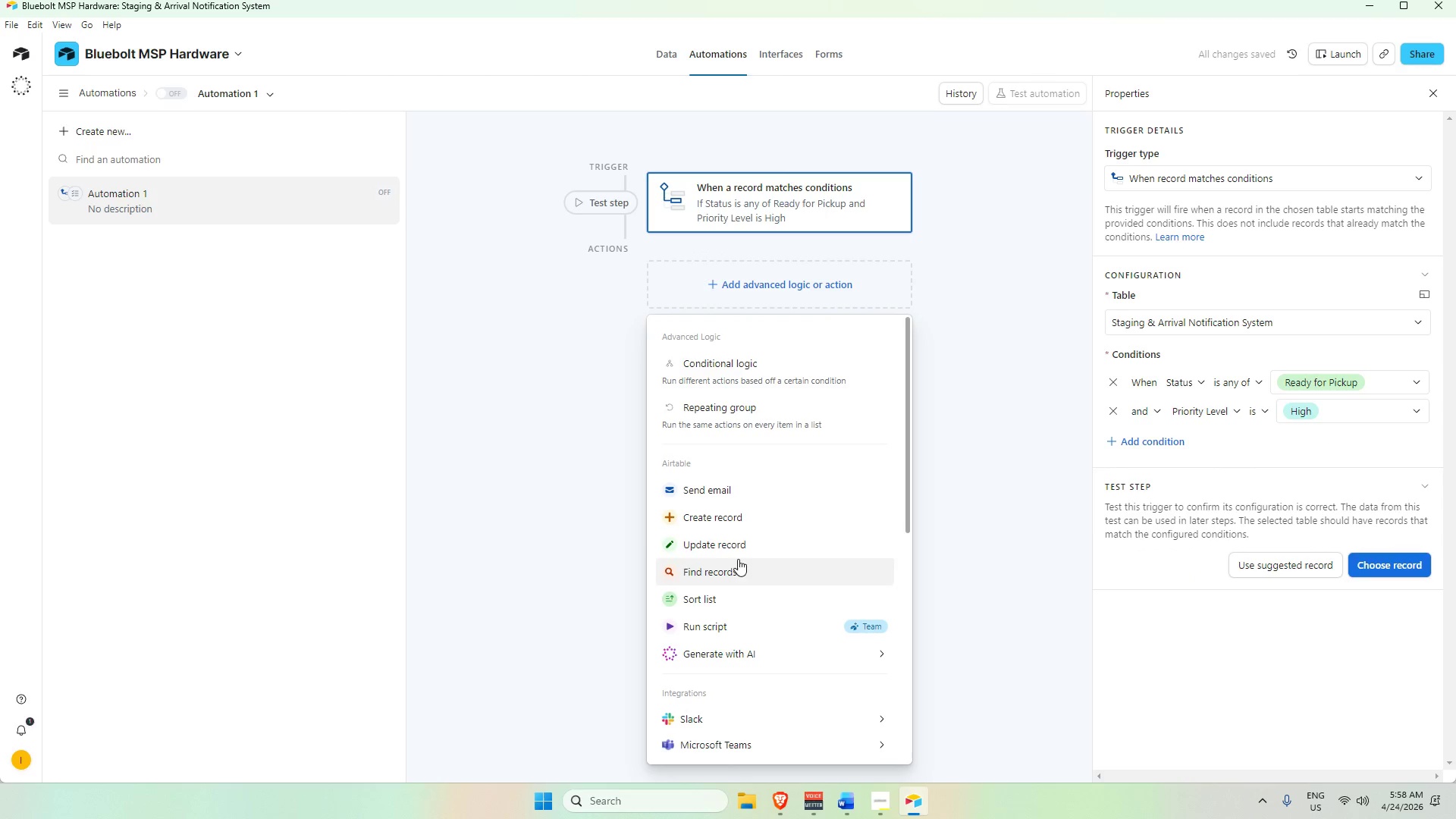 
scroll: coordinate [730, 527], scroll_direction: down, amount: 1.0
 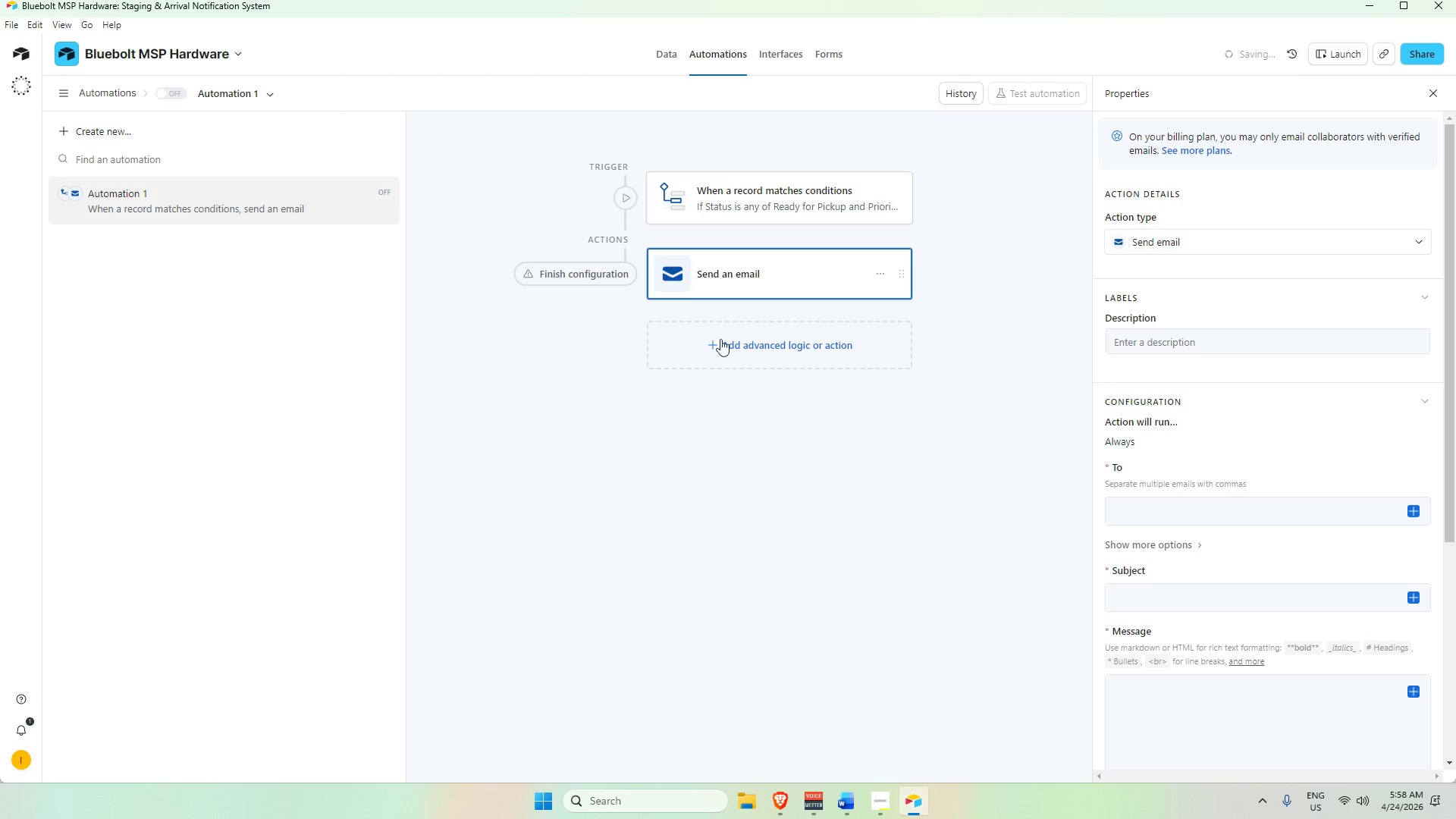 
left_click([726, 265])
 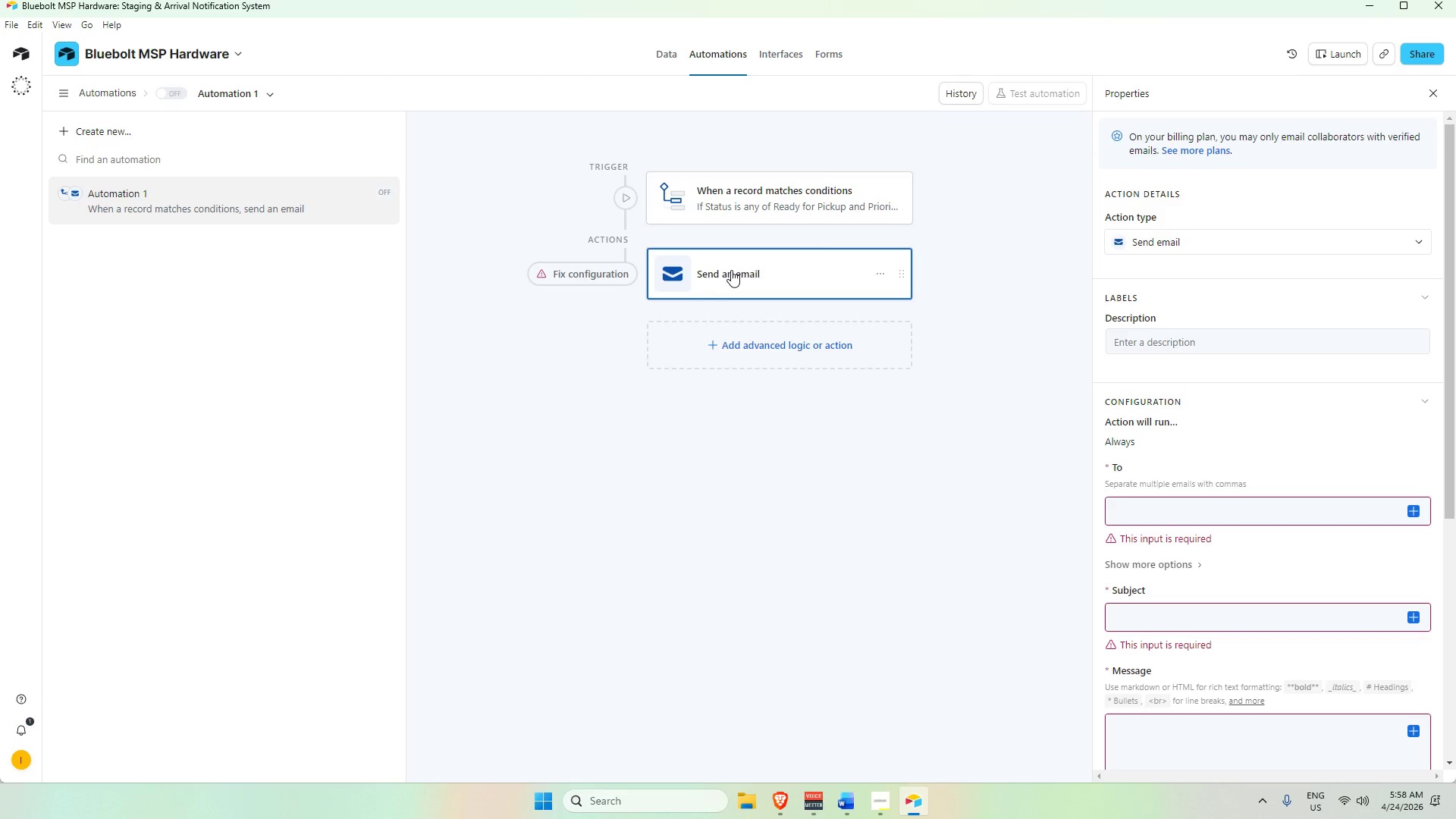 
wait(6.59)
 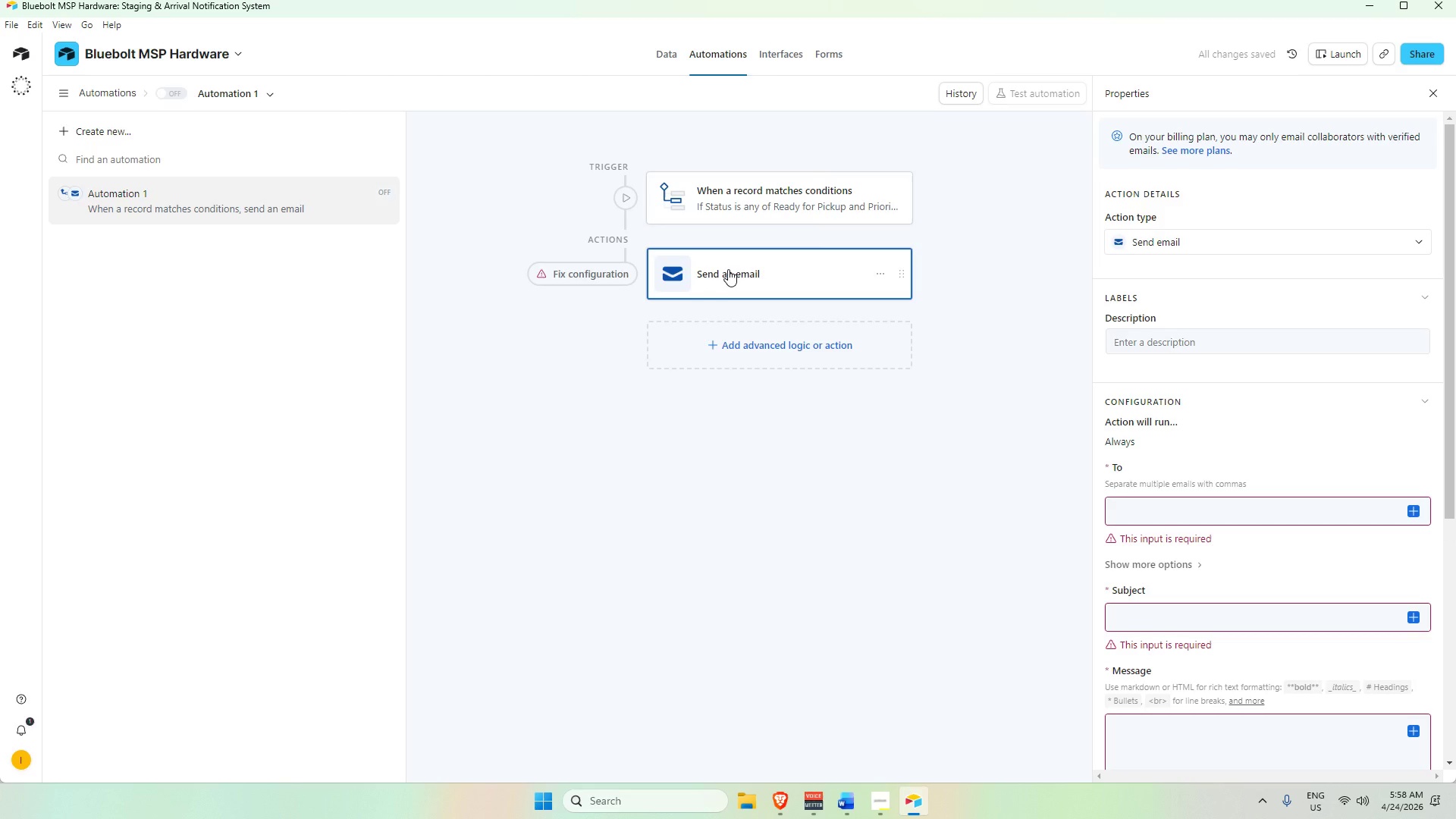 
left_click([1173, 346])
 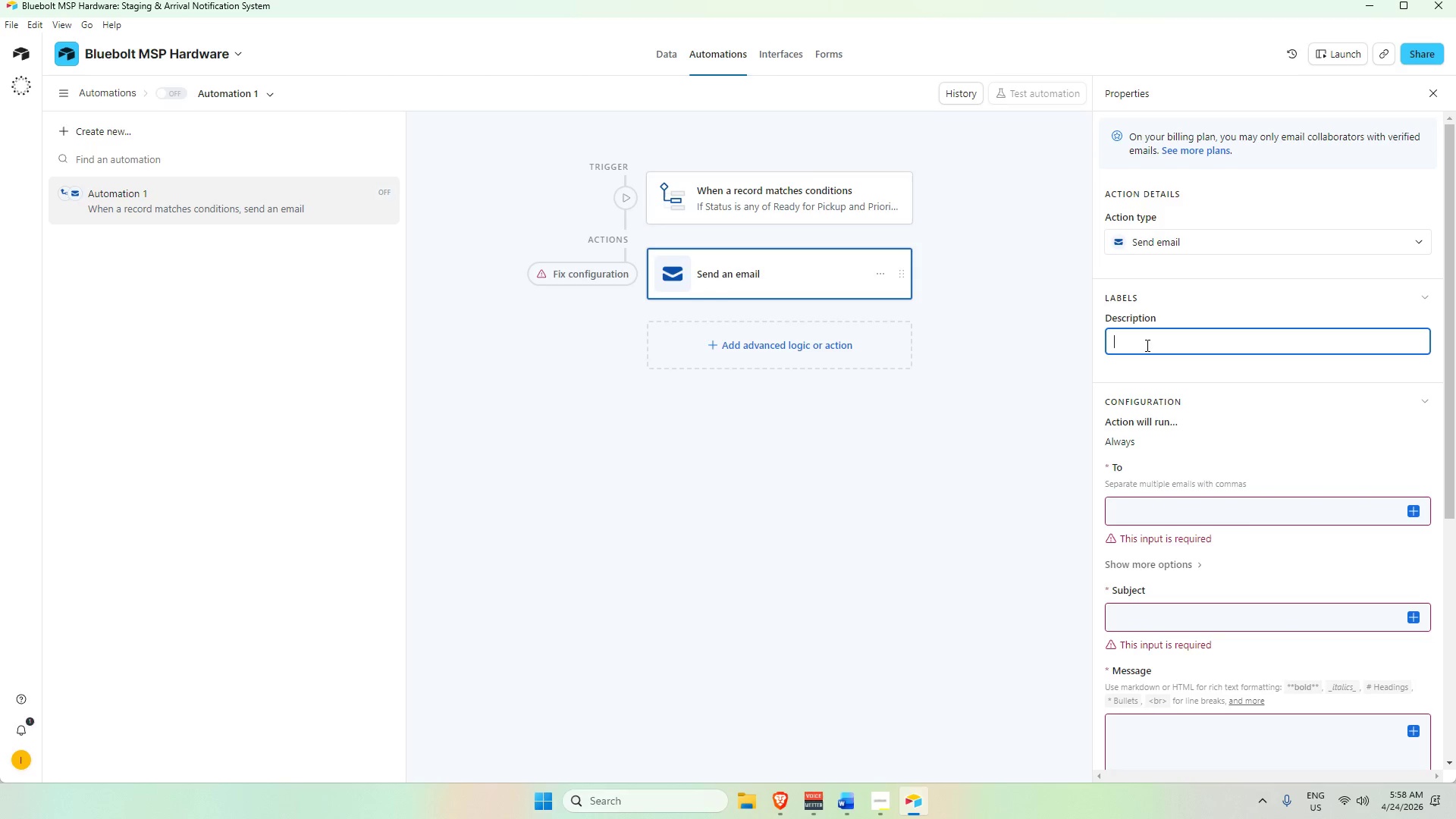 
wait(13.41)
 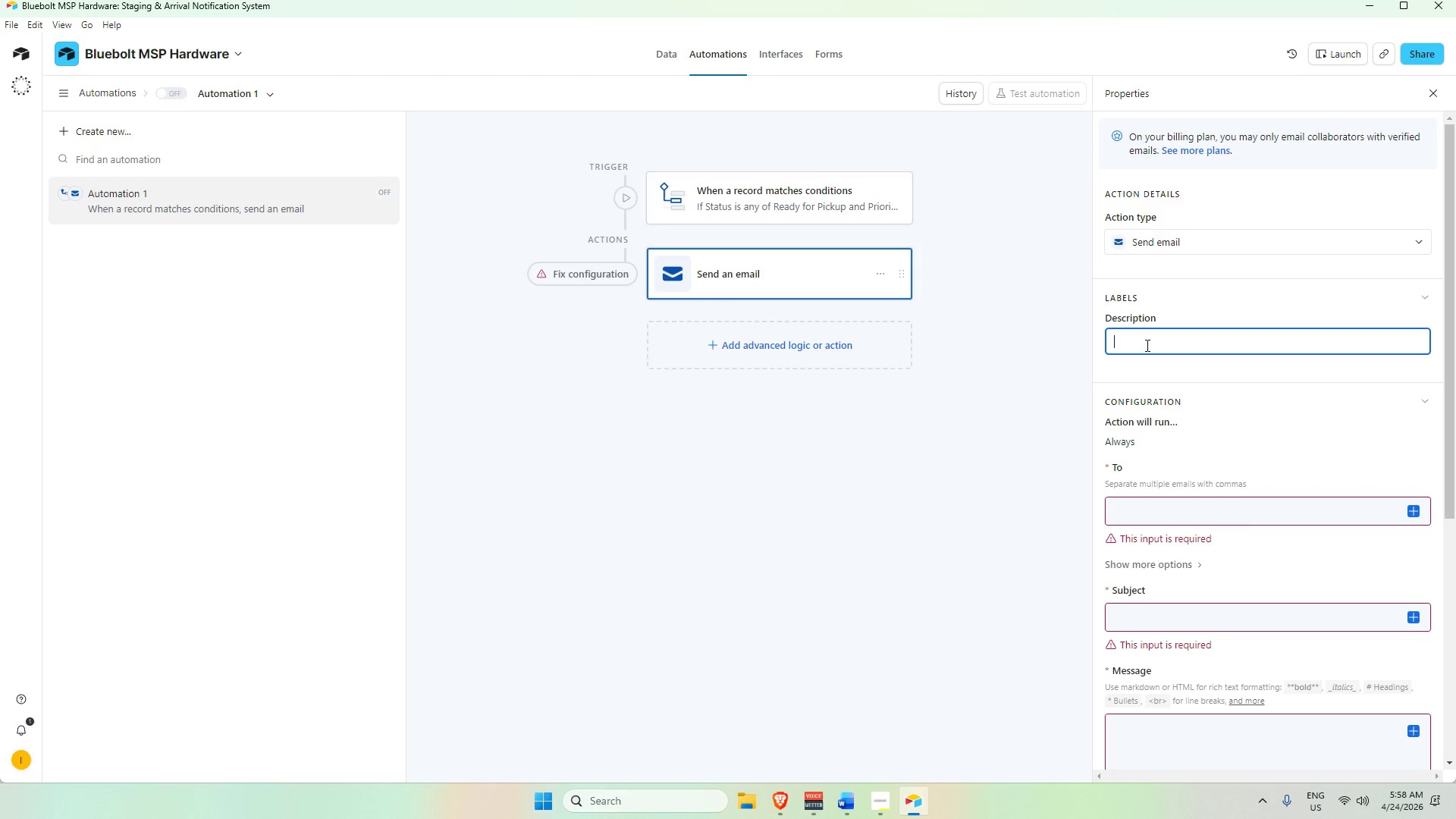 
left_click([1222, 428])
 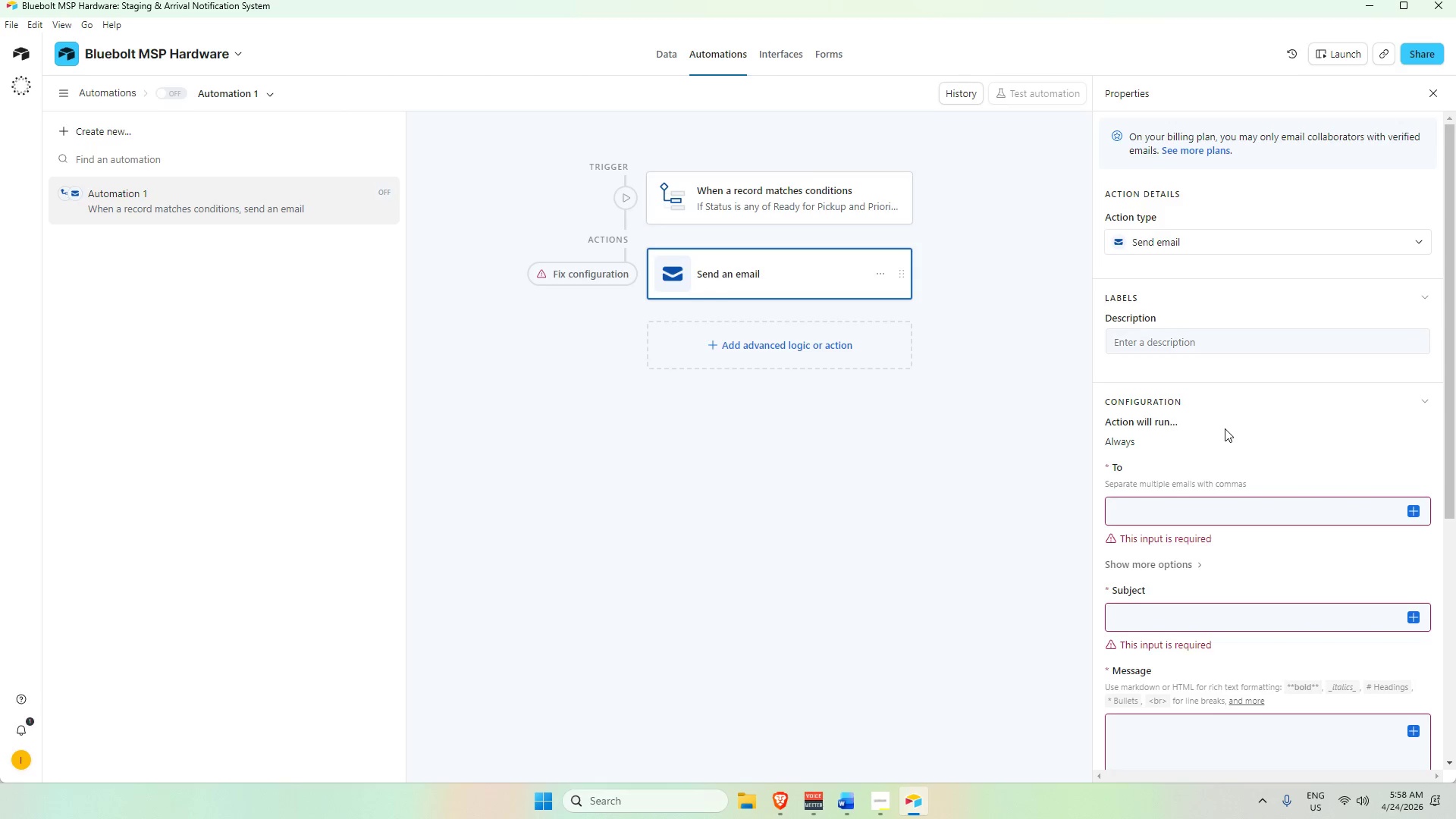 
scroll: coordinate [1225, 431], scroll_direction: down, amount: 2.0
 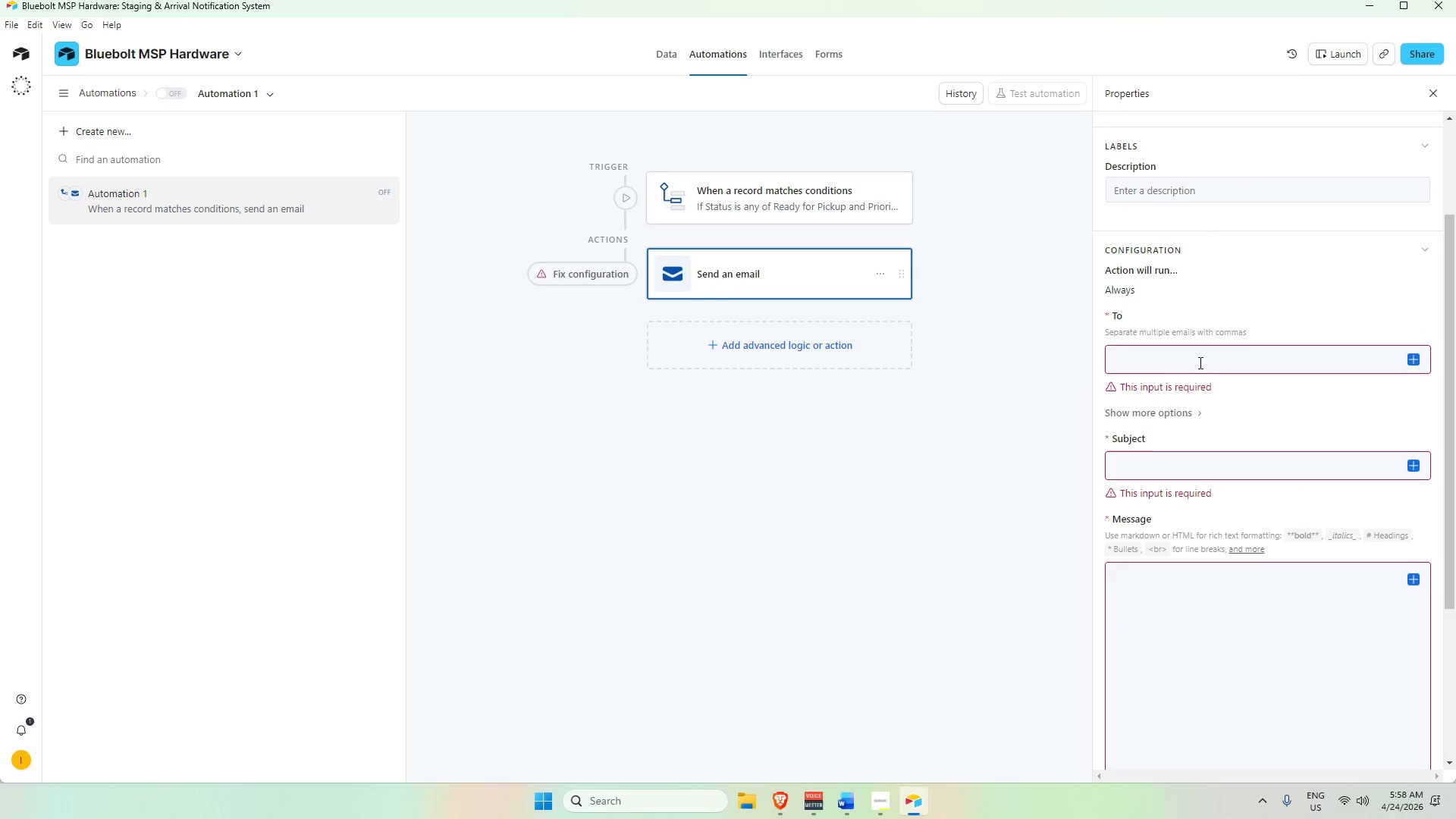 
left_click([1197, 357])
 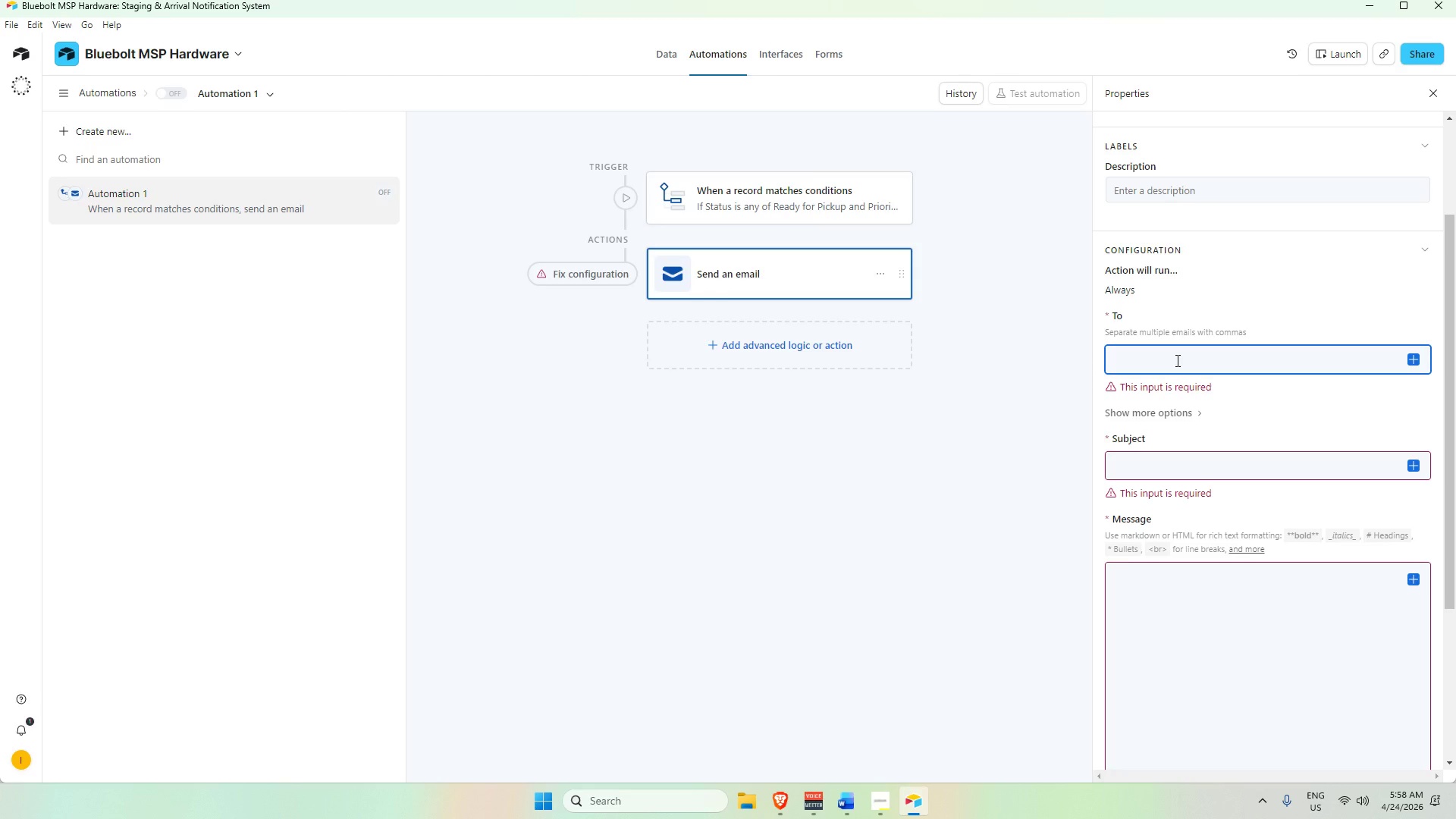 
type(seba)
key(Backspace)
 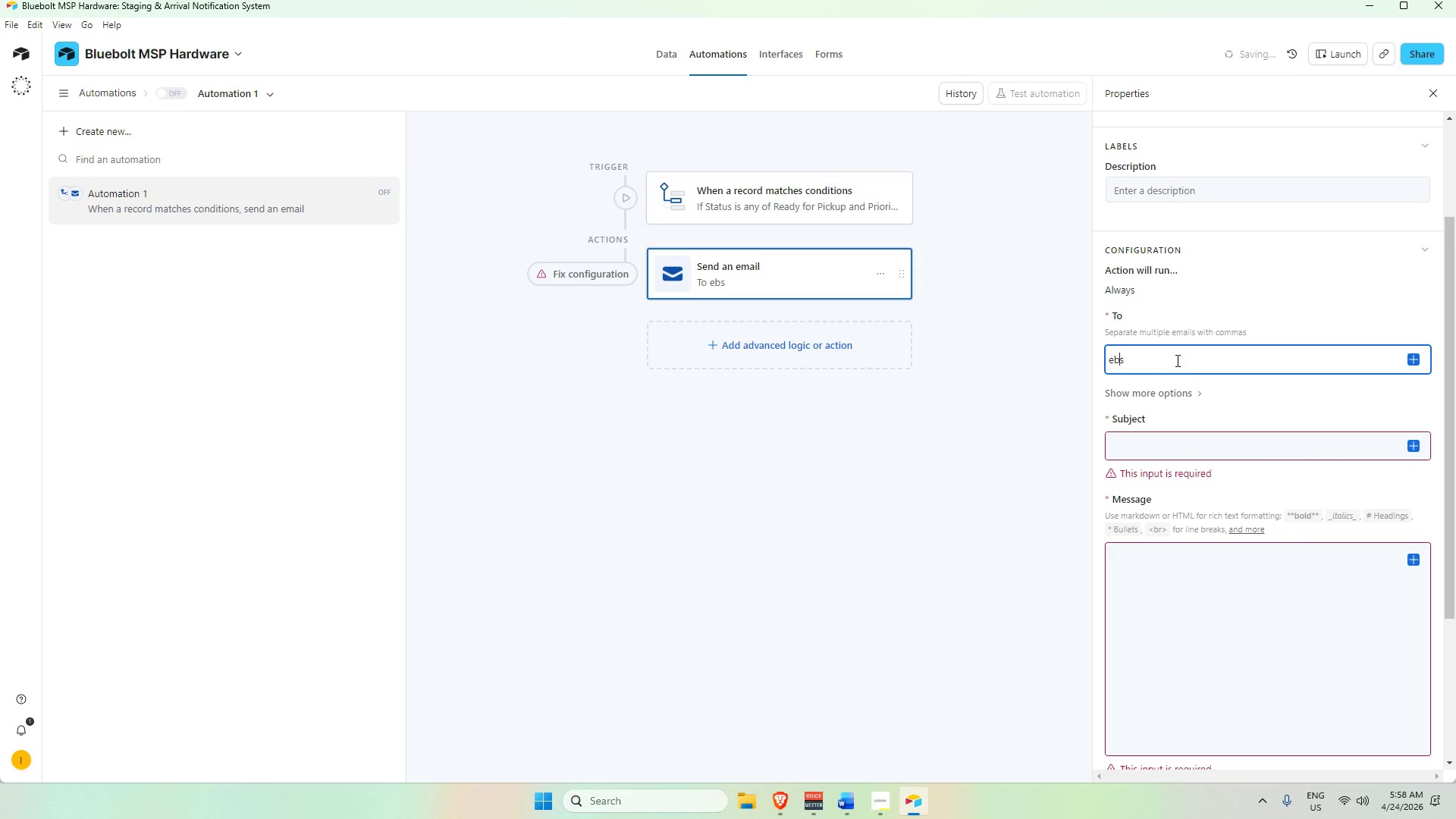 
key(ArrowRight)
 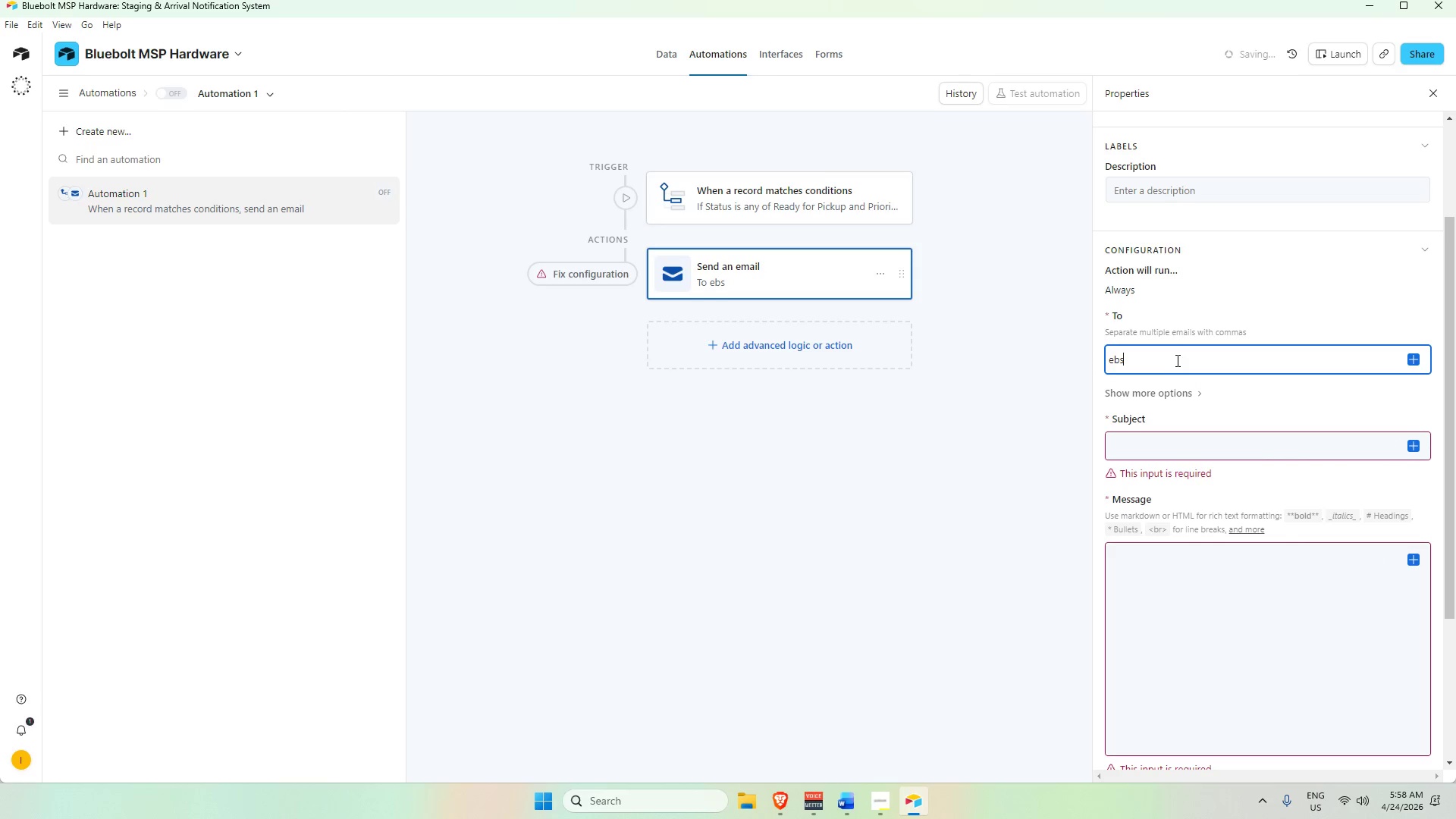 
key(ArrowRight)
 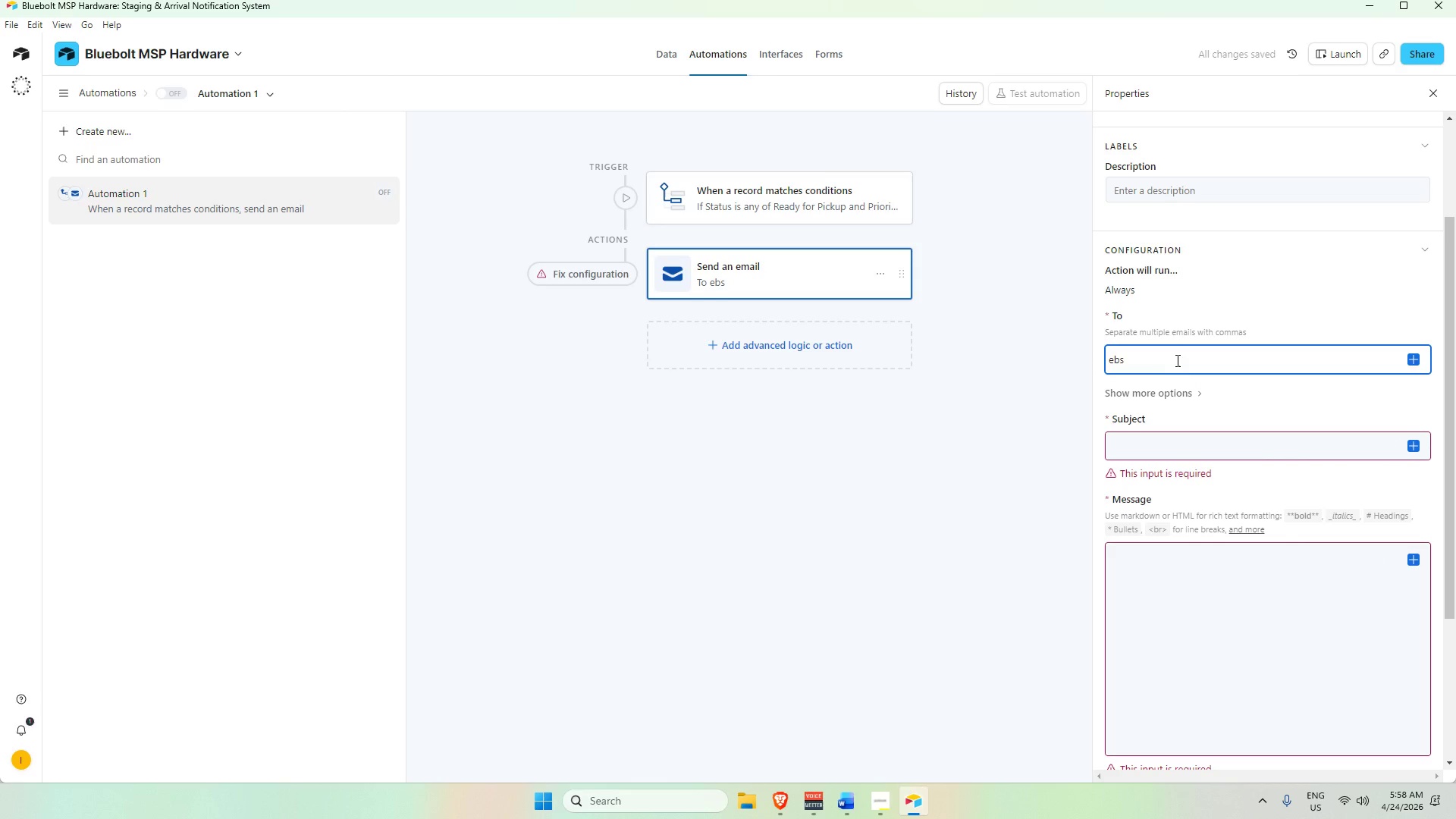 
key(Backspace)
key(Backspace)
key(Backspace)
key(Backspace)
type(se[Home][Insert])
key(Backspace)
 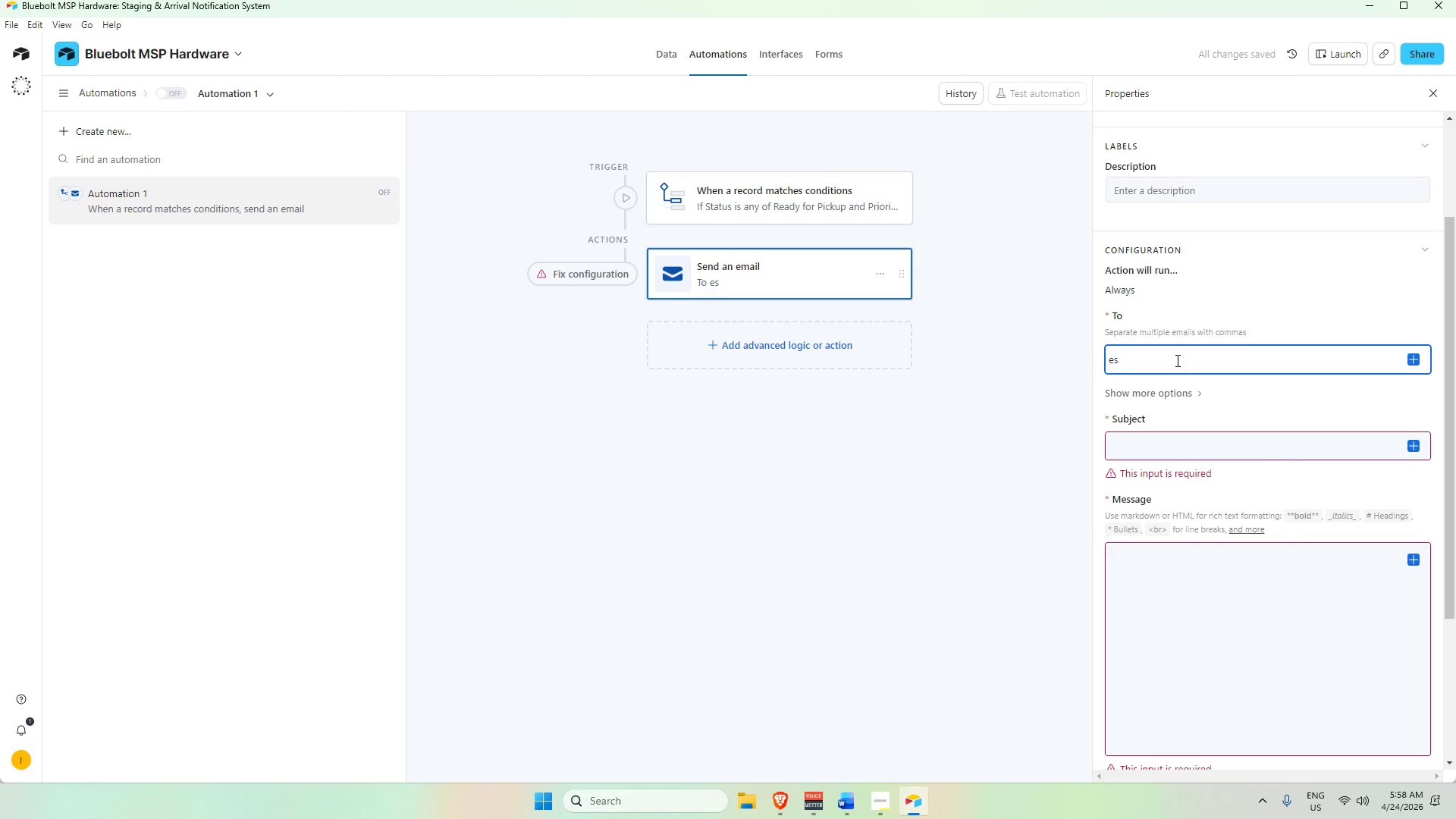 
key(ArrowRight)
 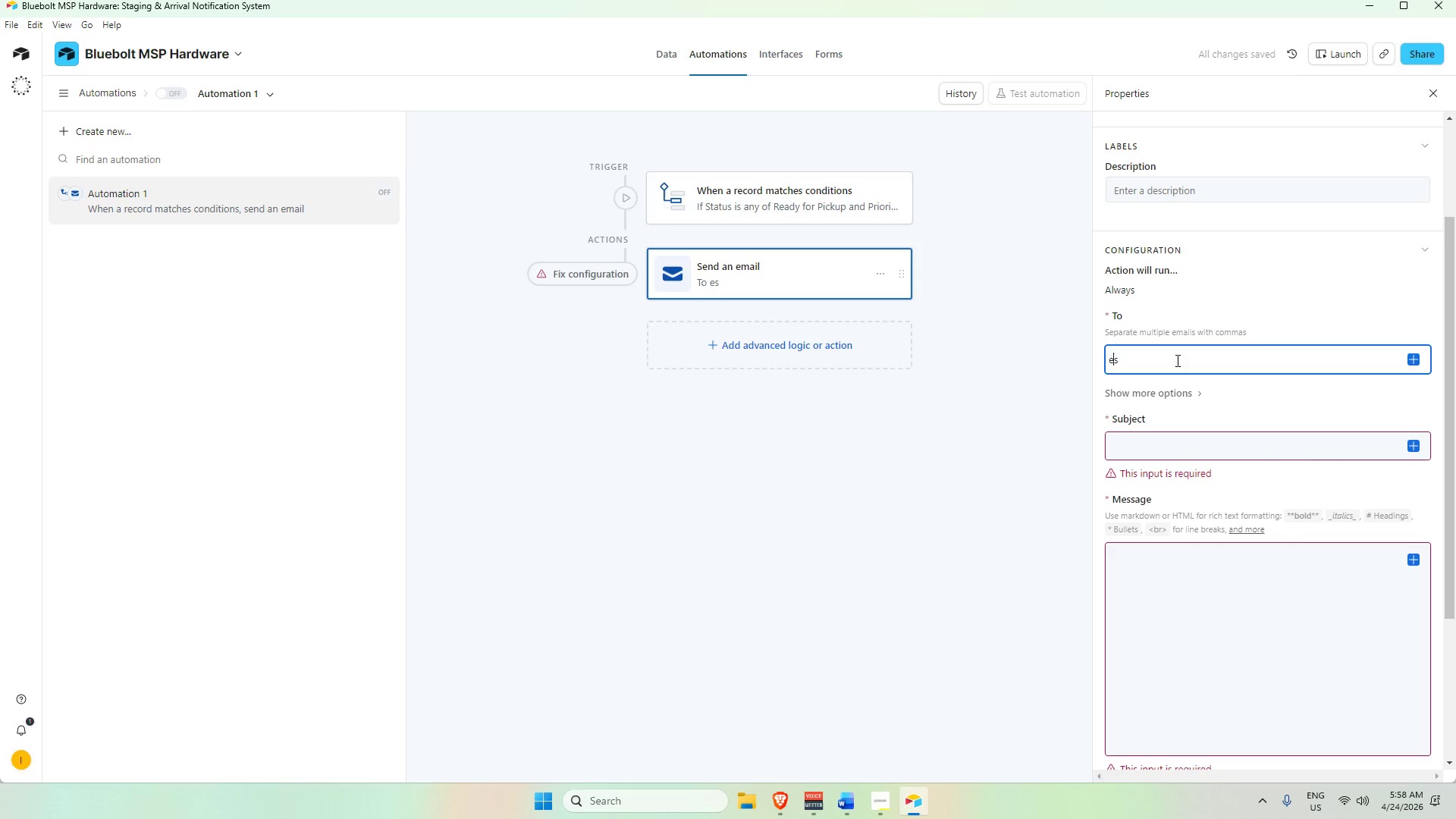 
key(ArrowRight)
 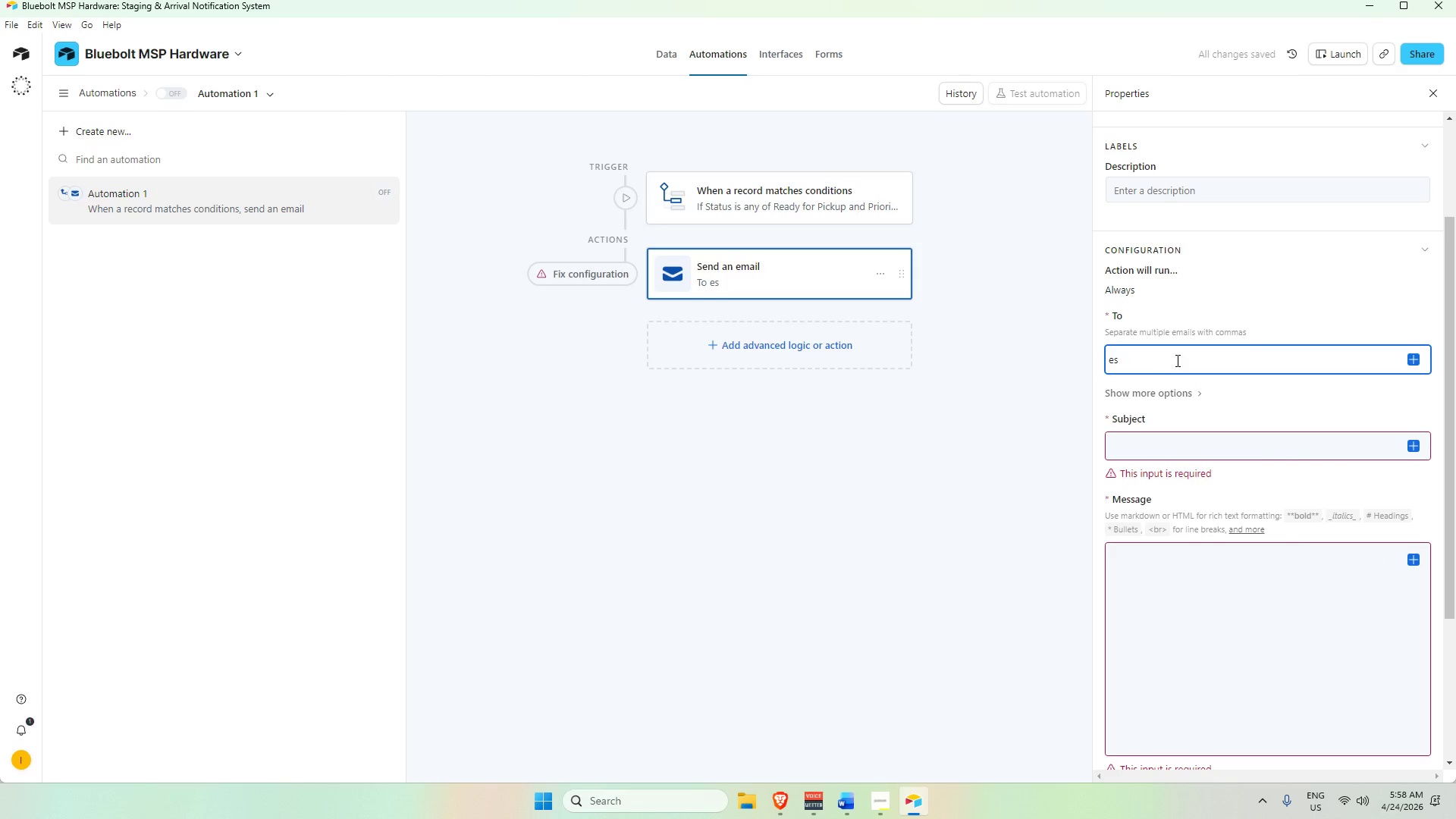 
key(Backspace)
 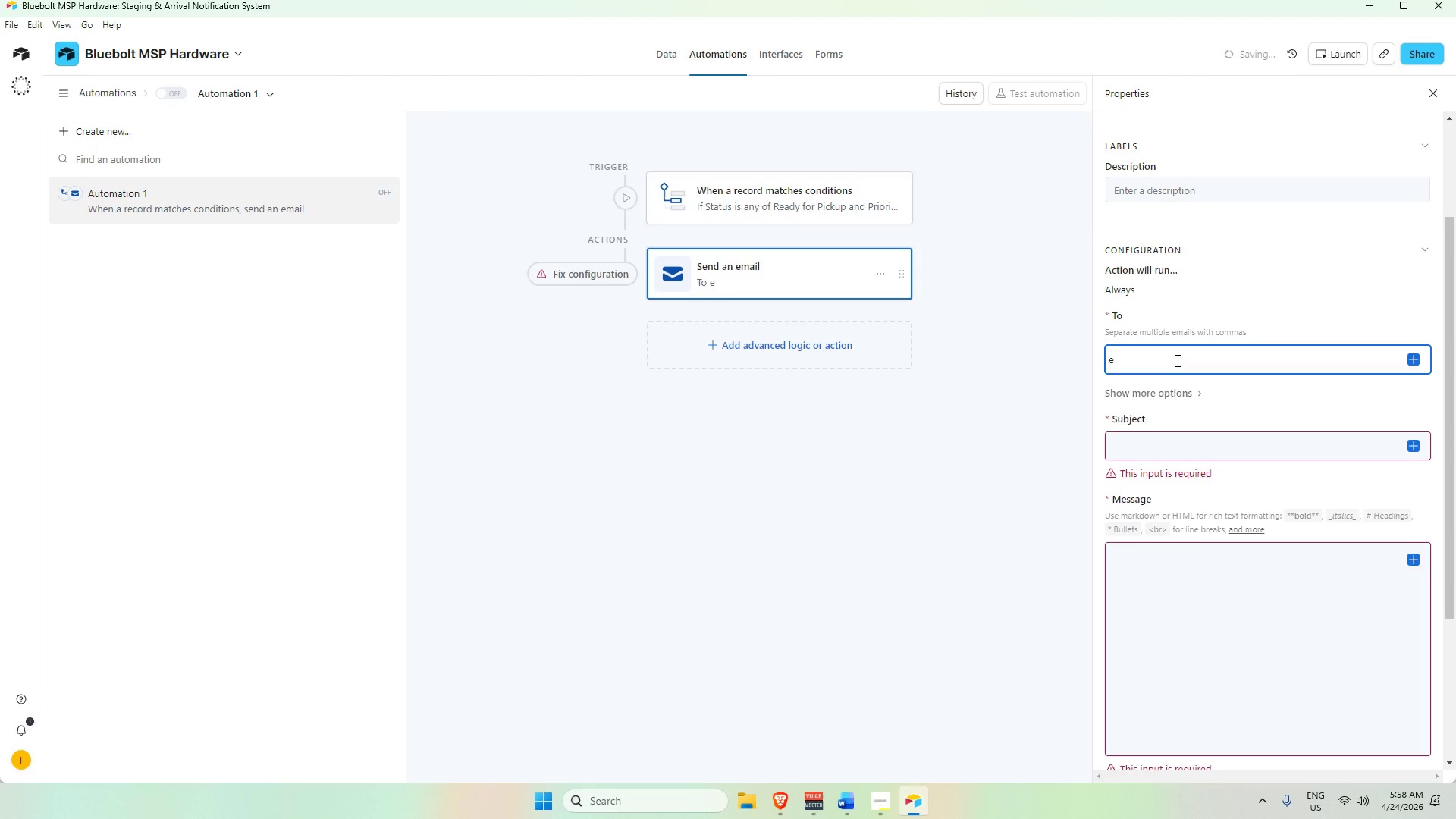 
key(Backspace)
 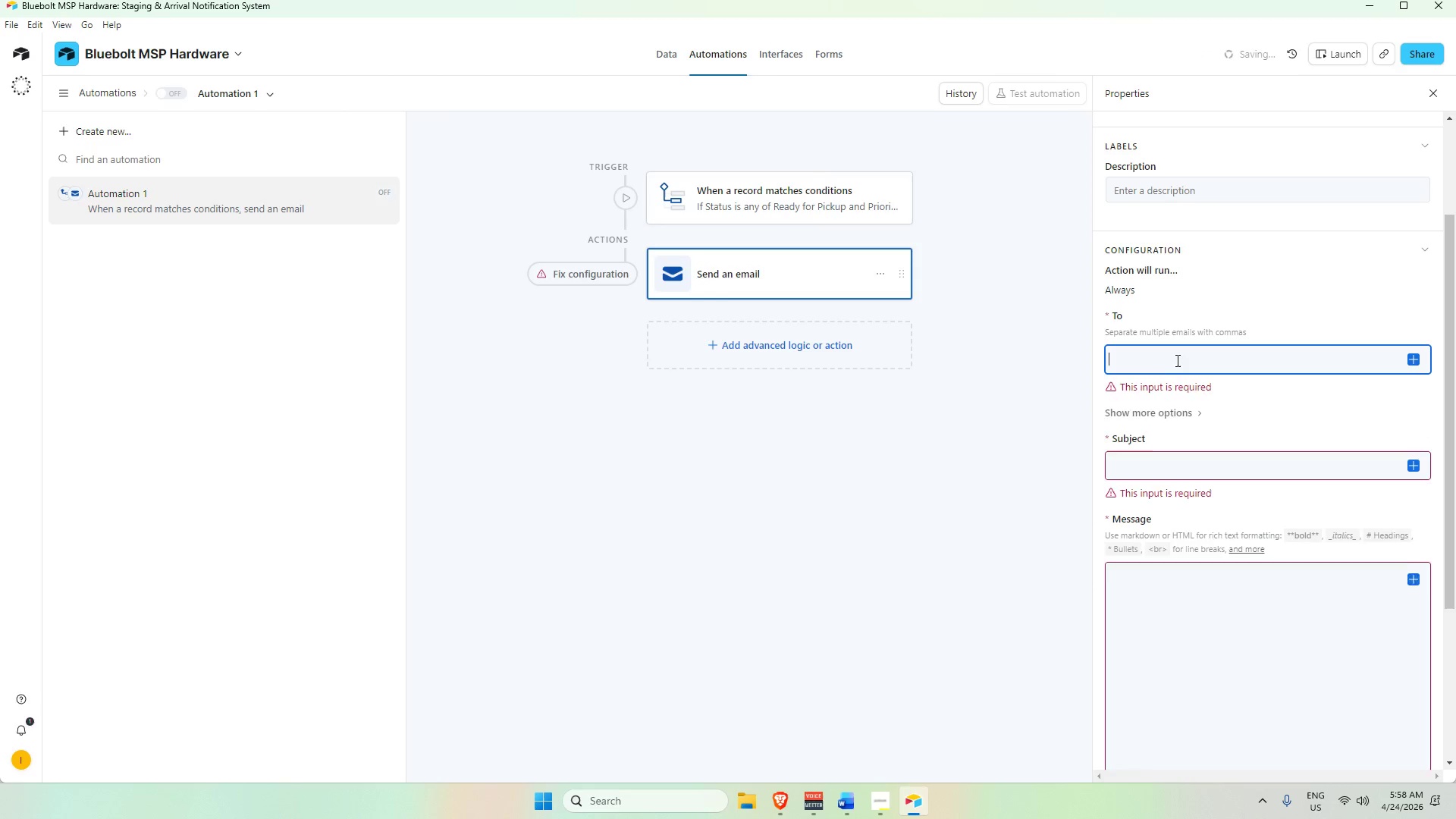 
key(S)
 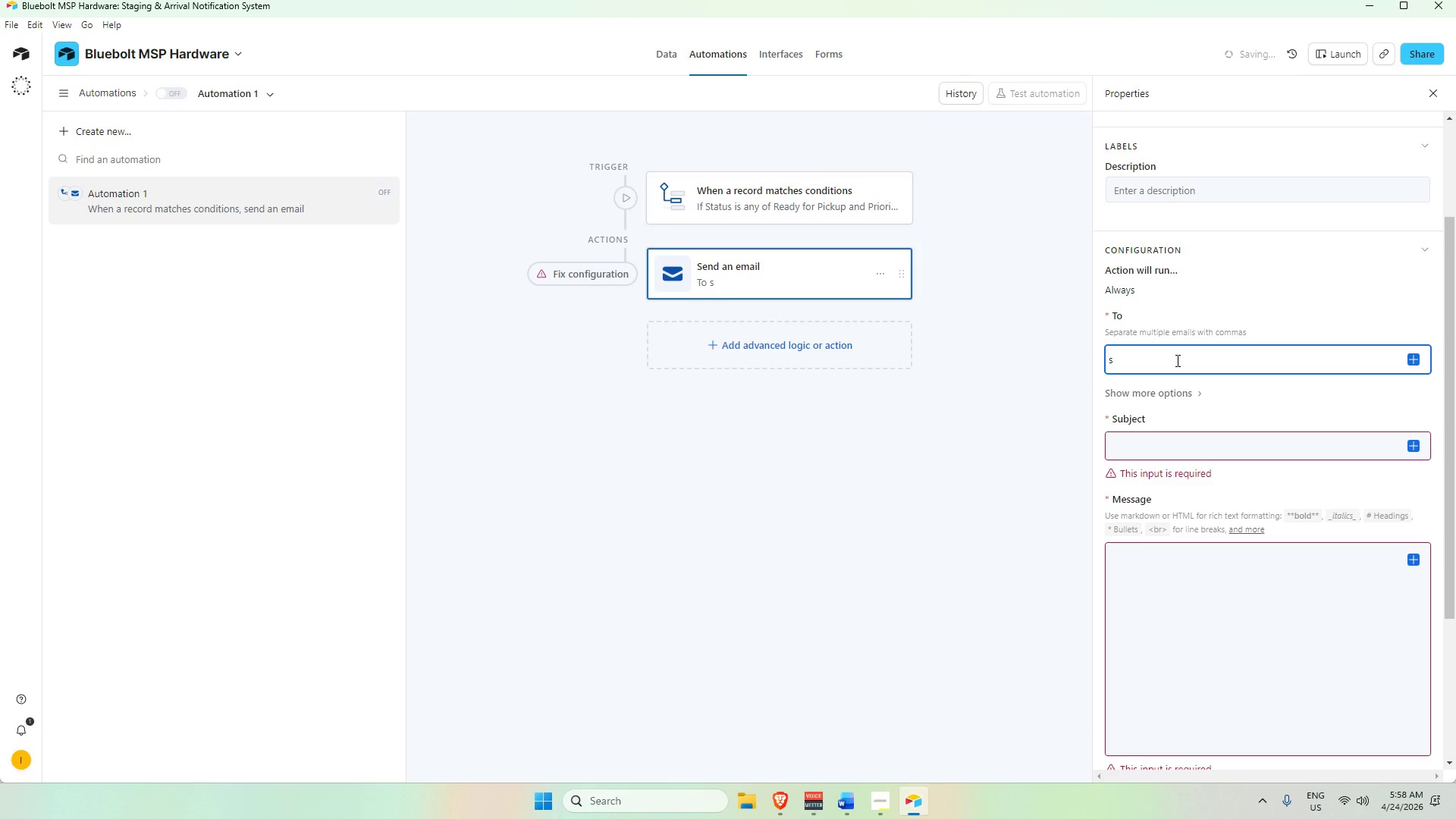 
key(ArrowRight)
 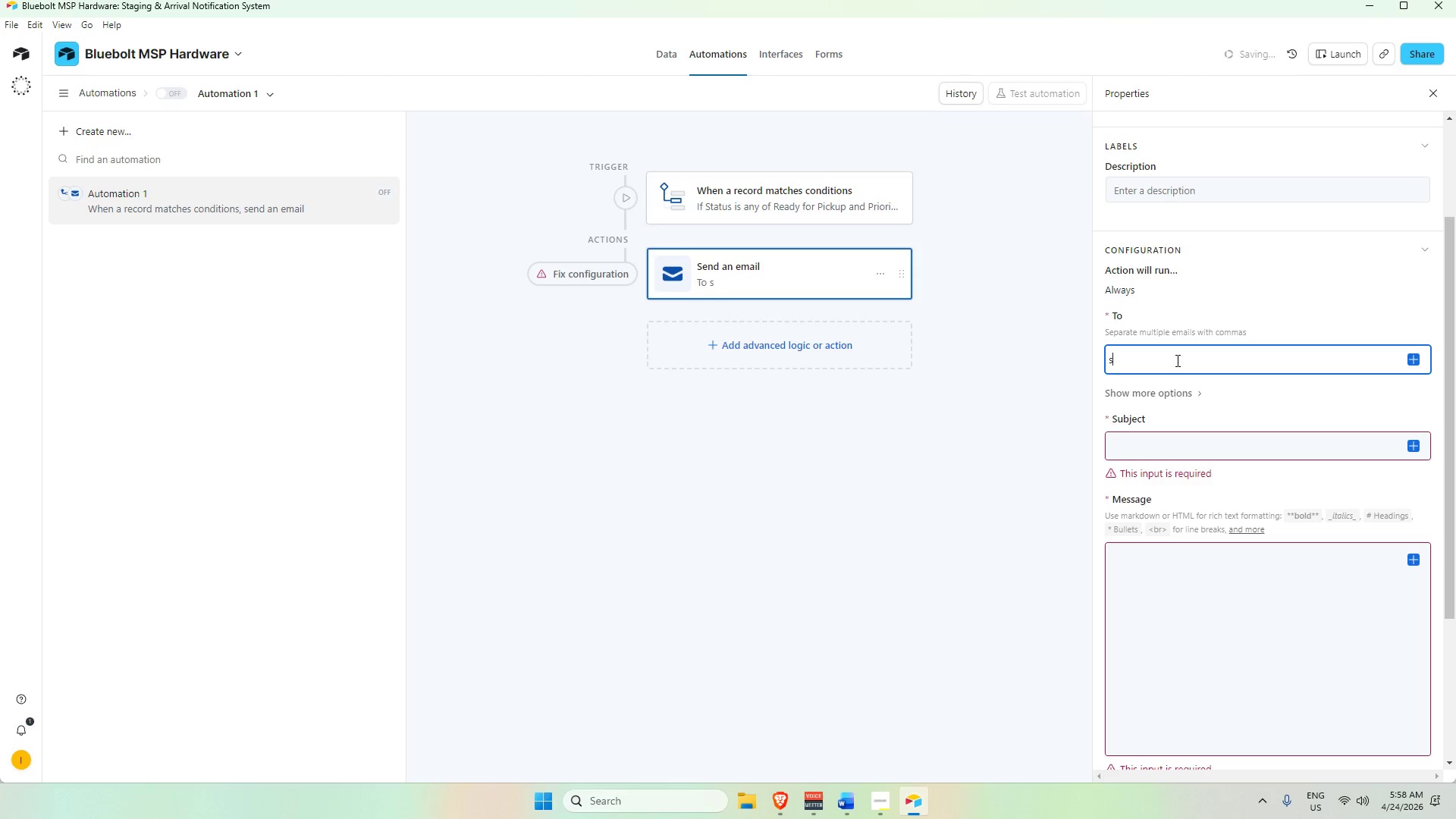 
type(ebastianpearlirish@gmail.com)
 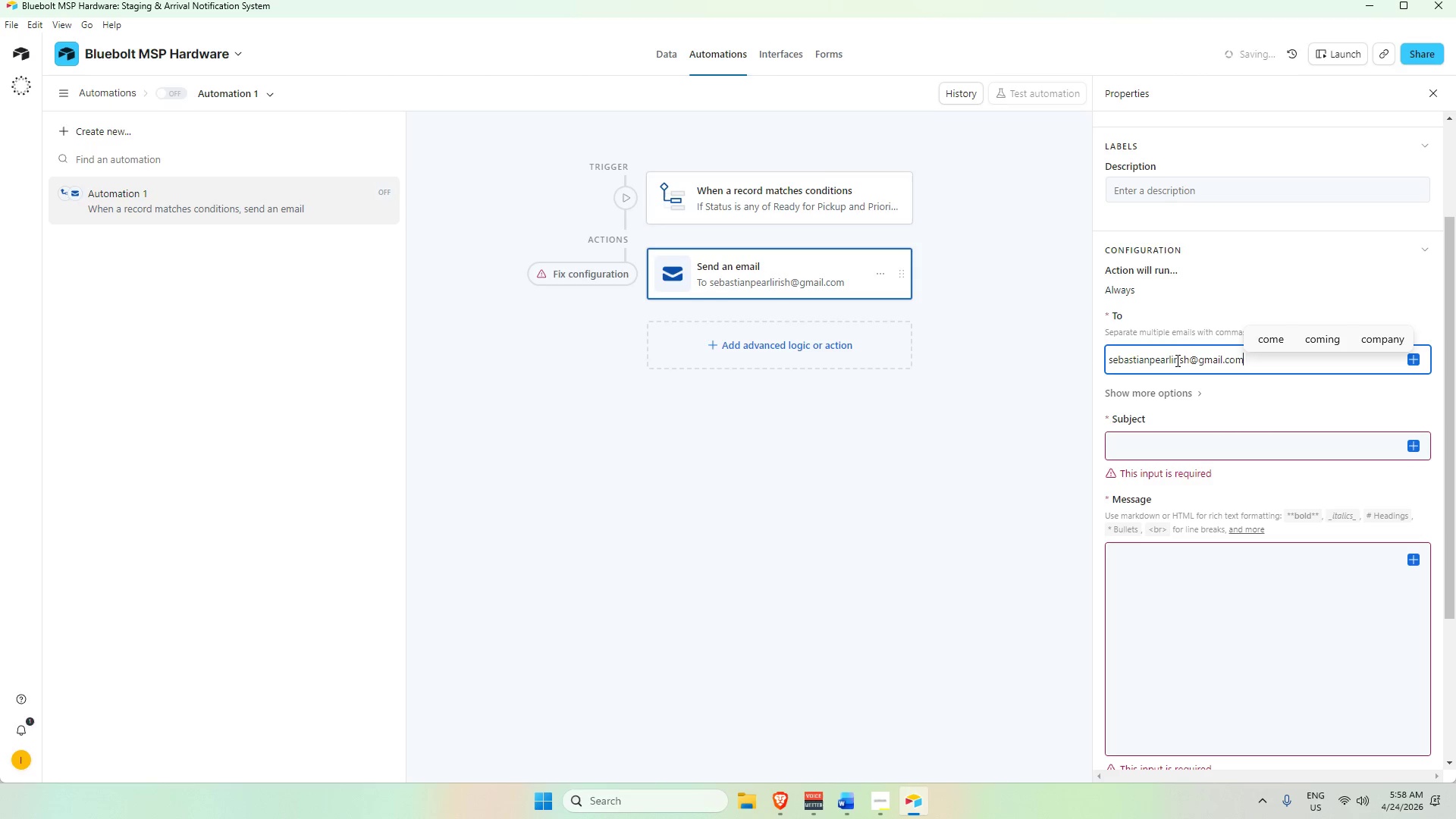 
key(Enter)
 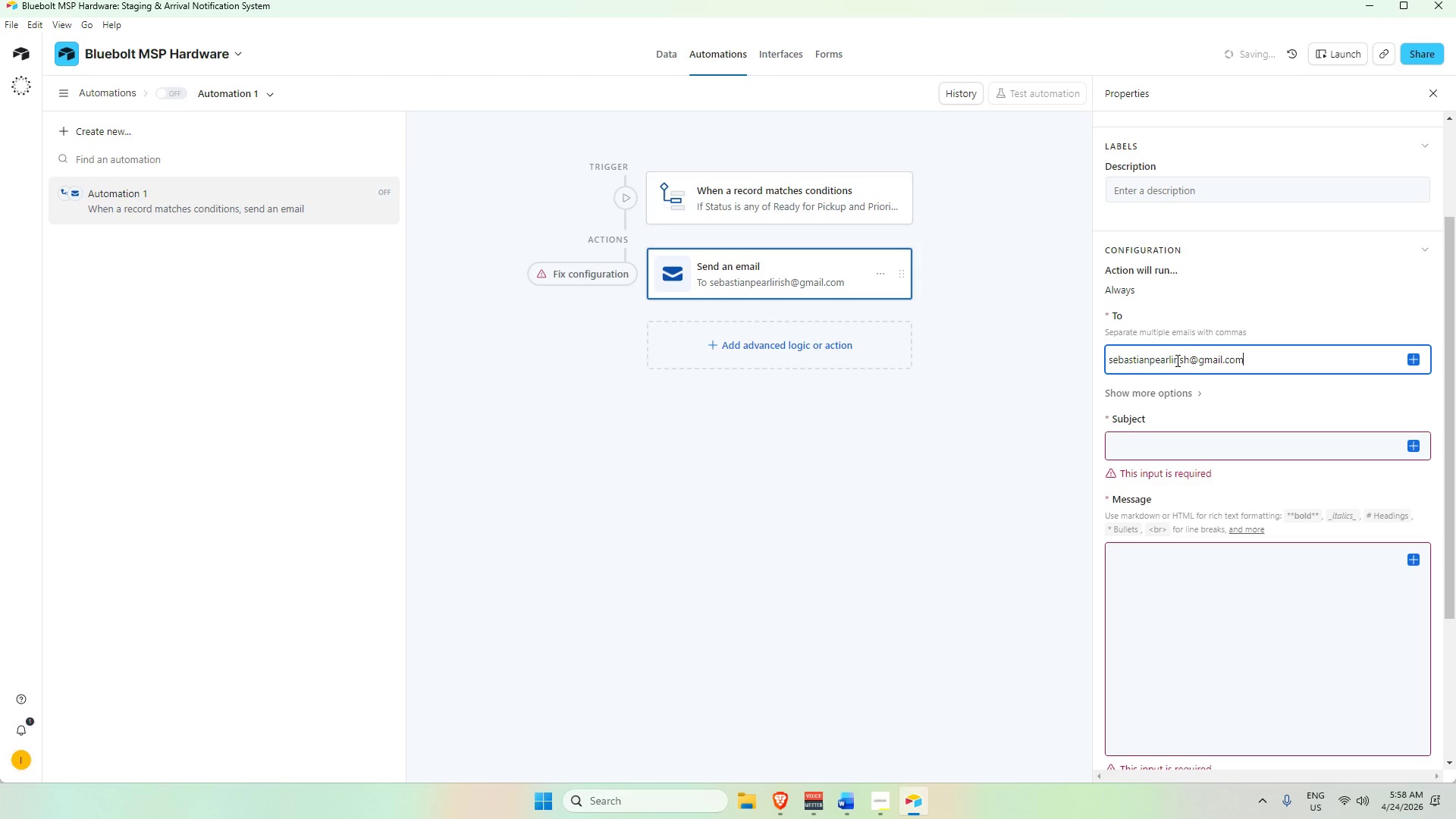 
key(Tab)
 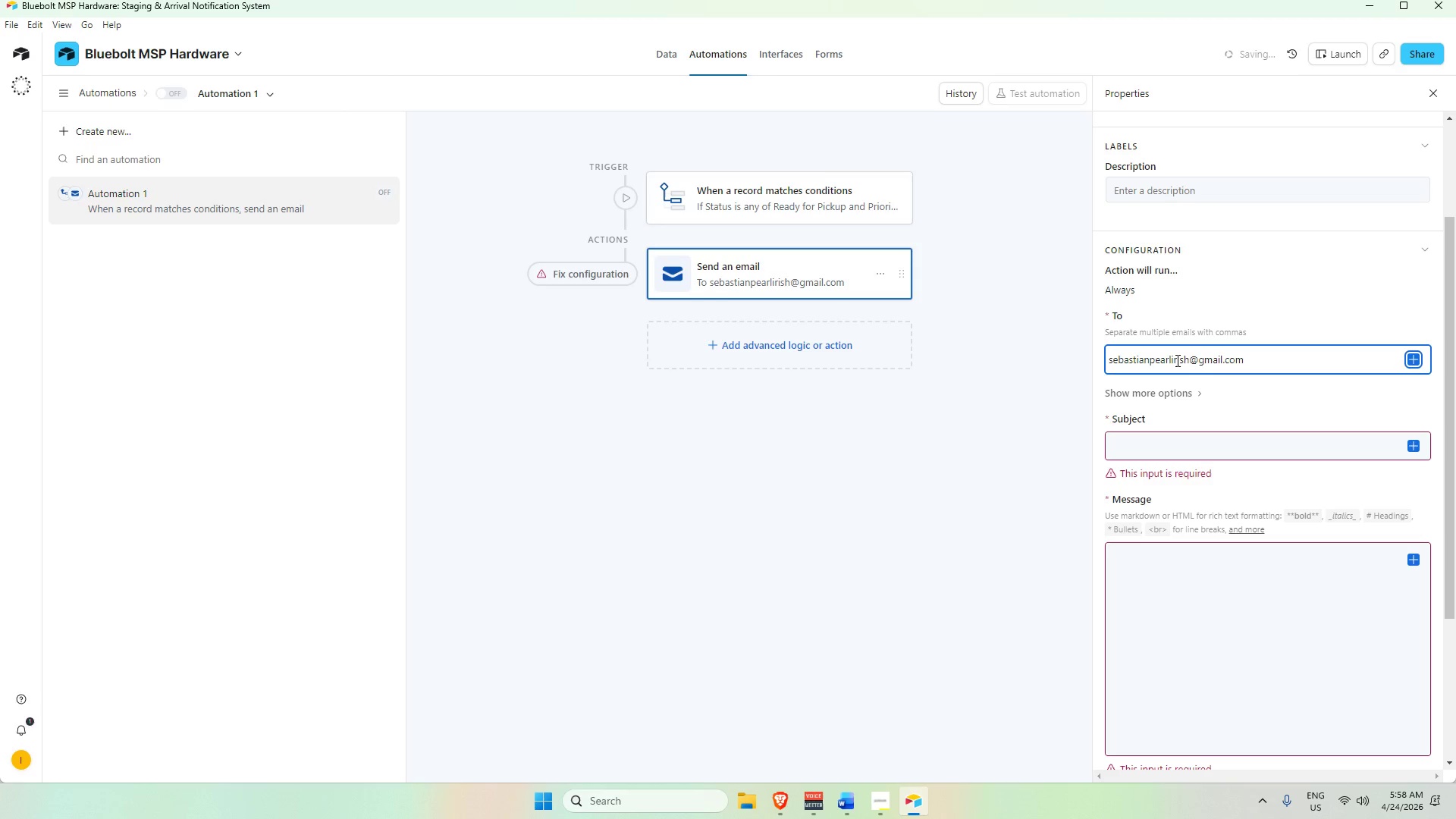 
key(Tab)
 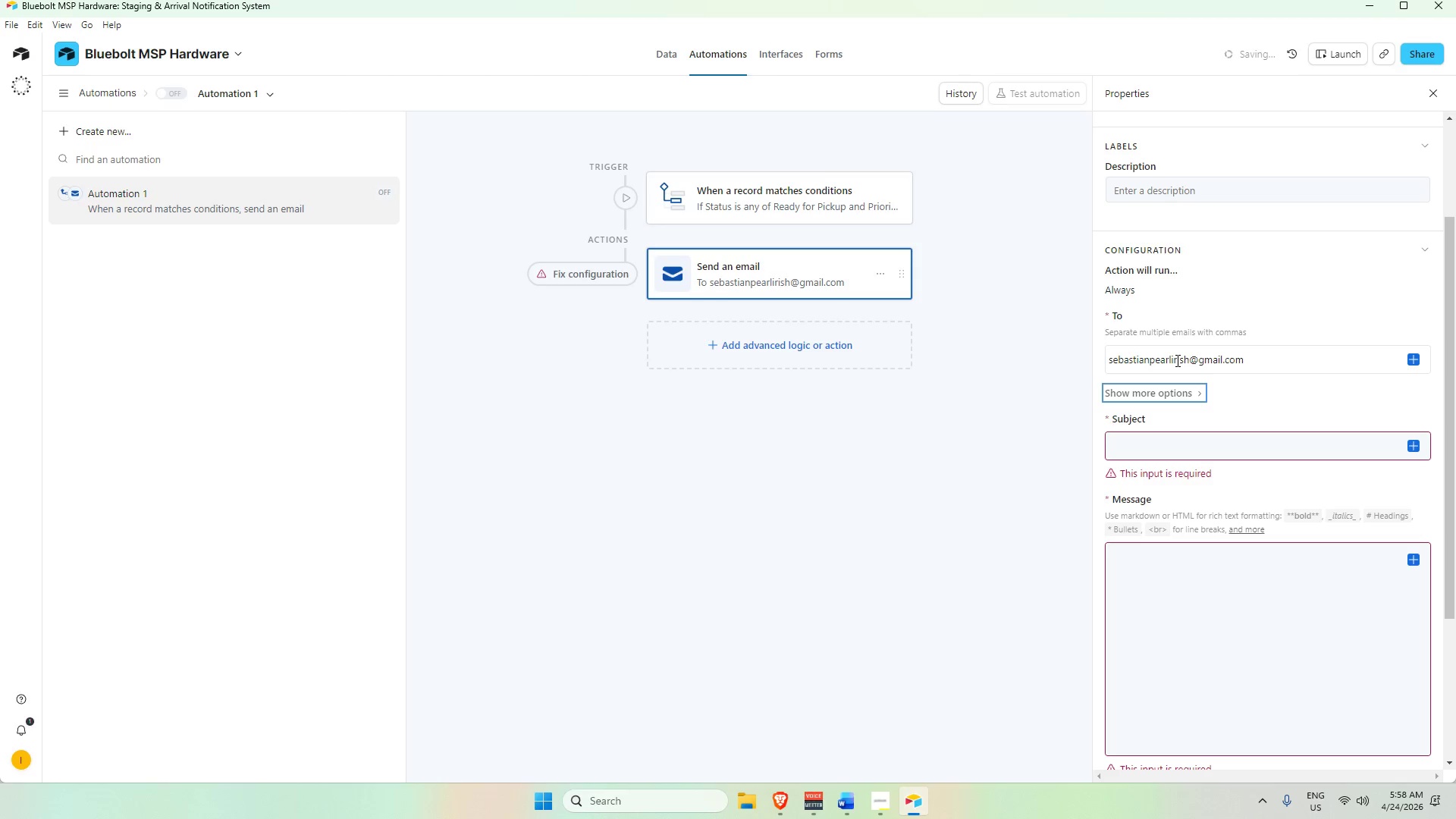 
key(Tab)
 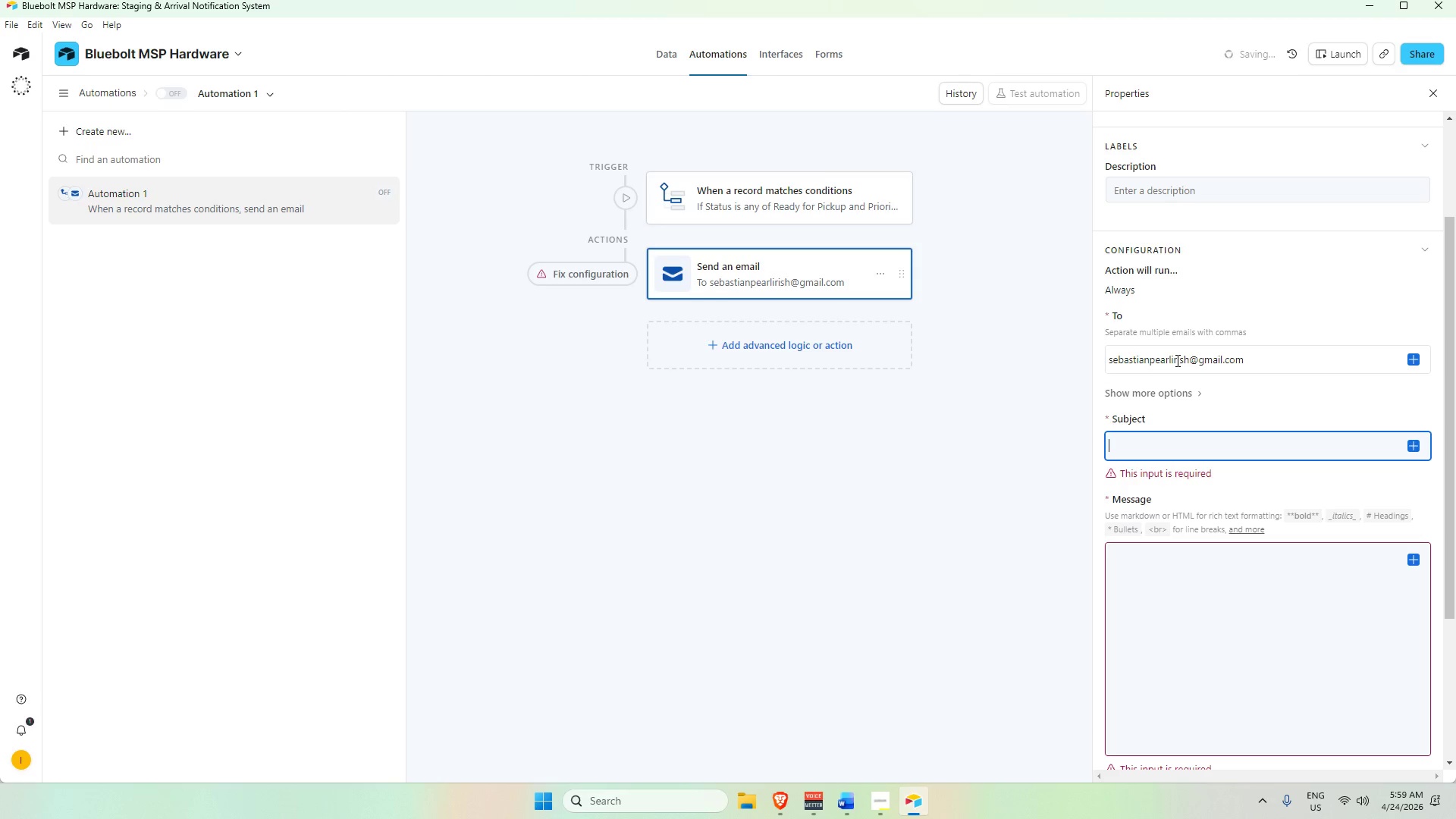 
type(High Priority Hardware Ready for Pickuo)
key(Backspace)
type(p)
 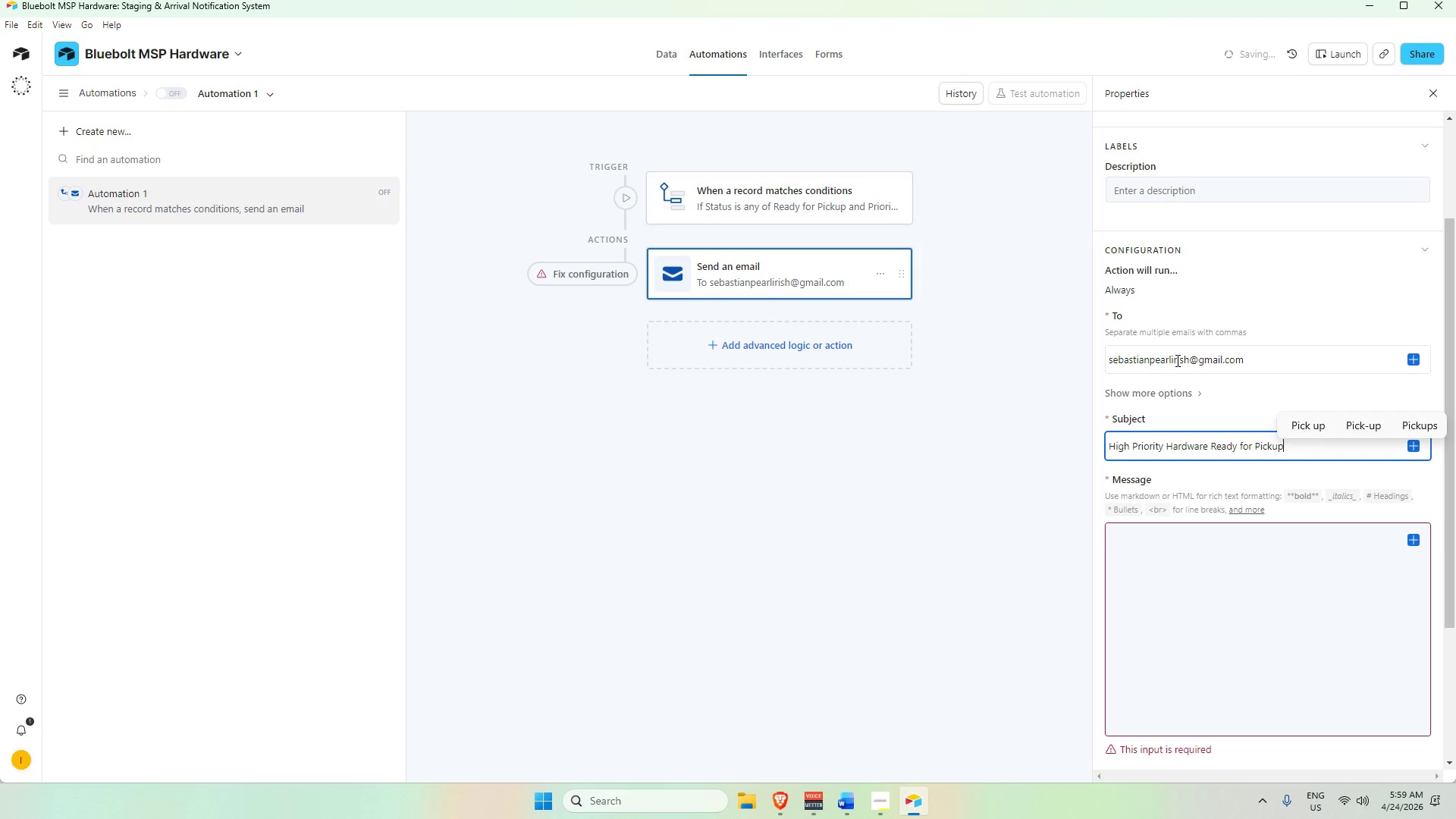 
scroll: coordinate [1176, 603], scroll_direction: down, amount: 2.0
 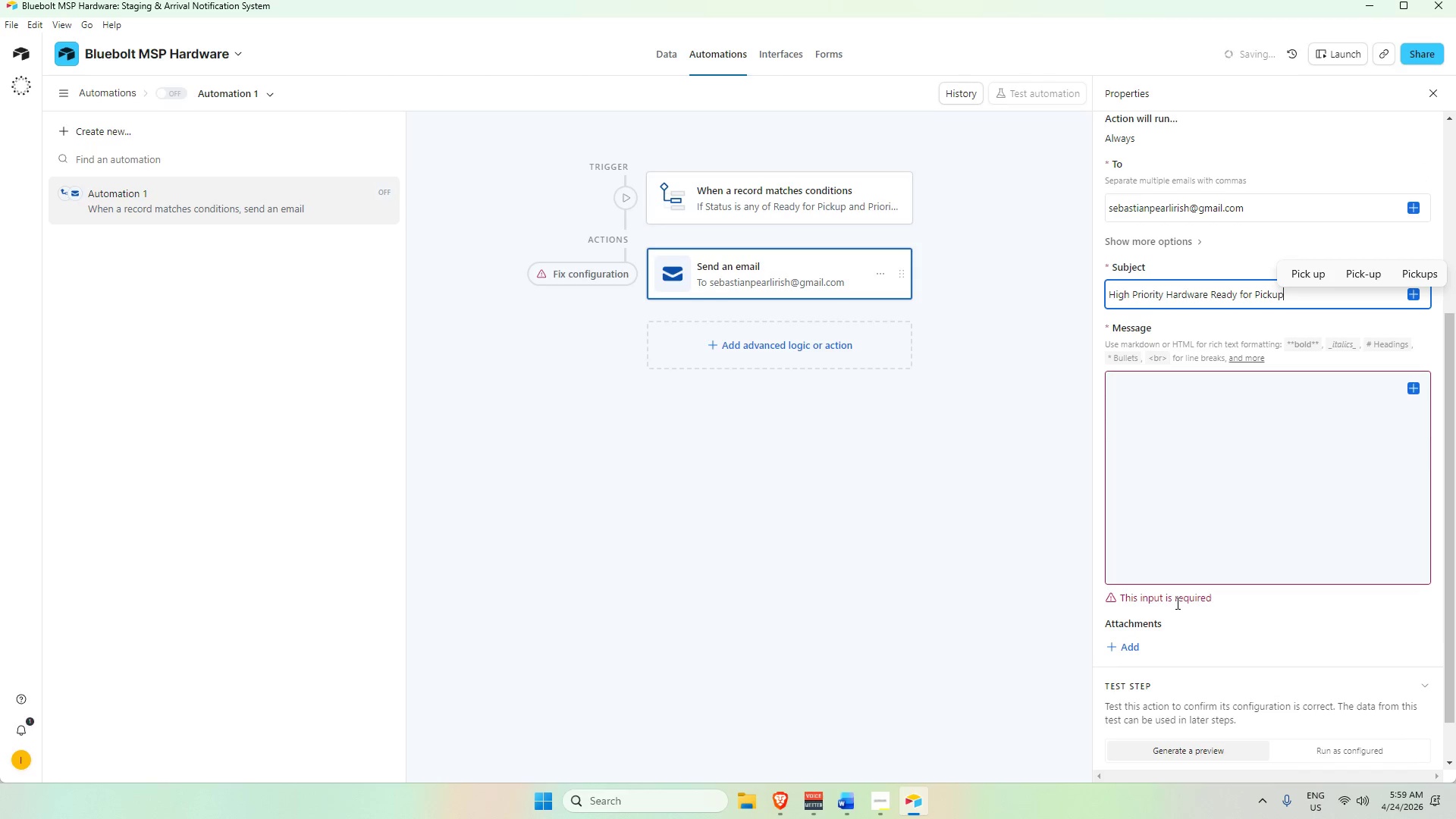 
left_click([1247, 469])
 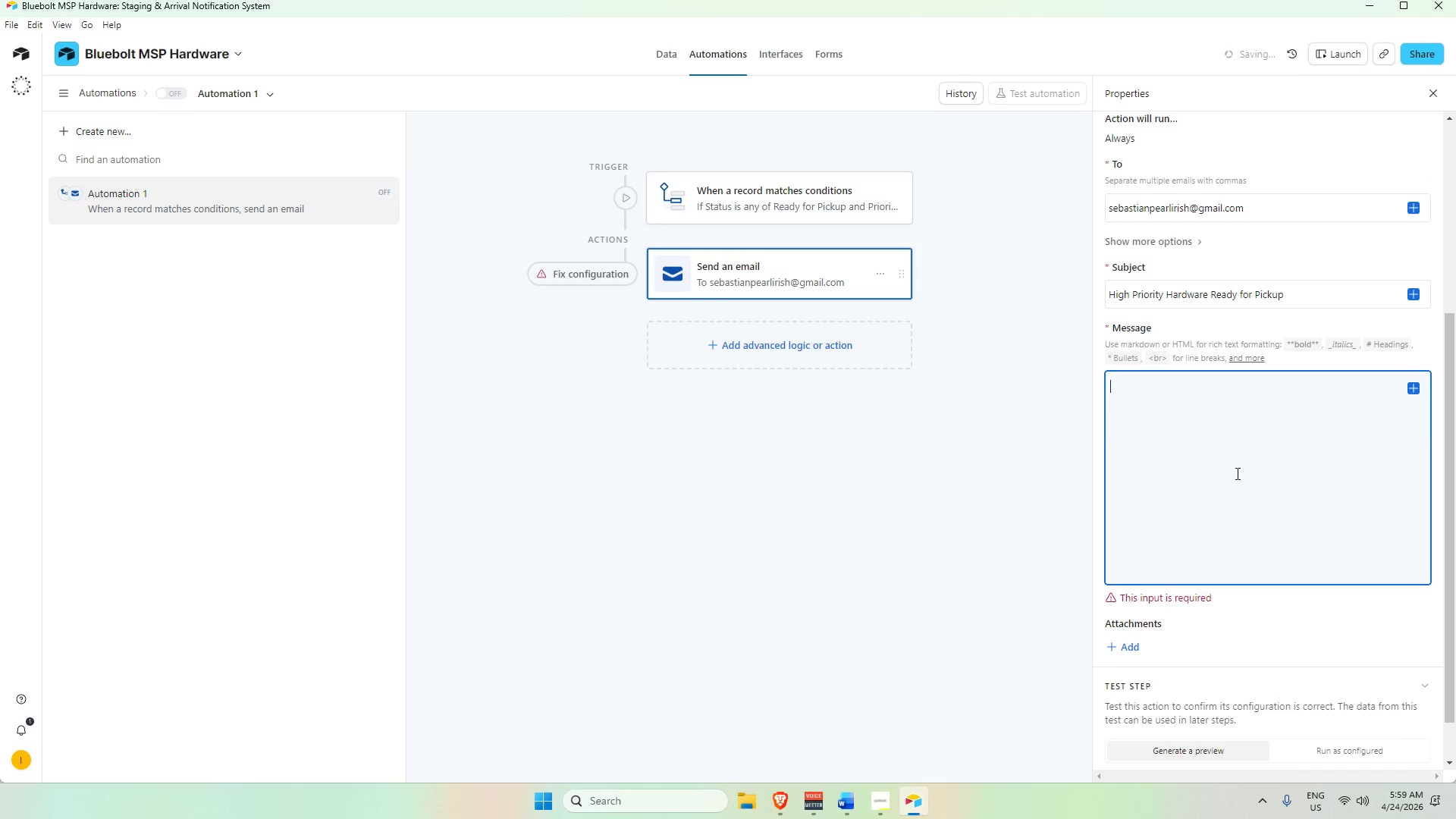 
type(The foo)
key(Backspace)
type(llowing high)
 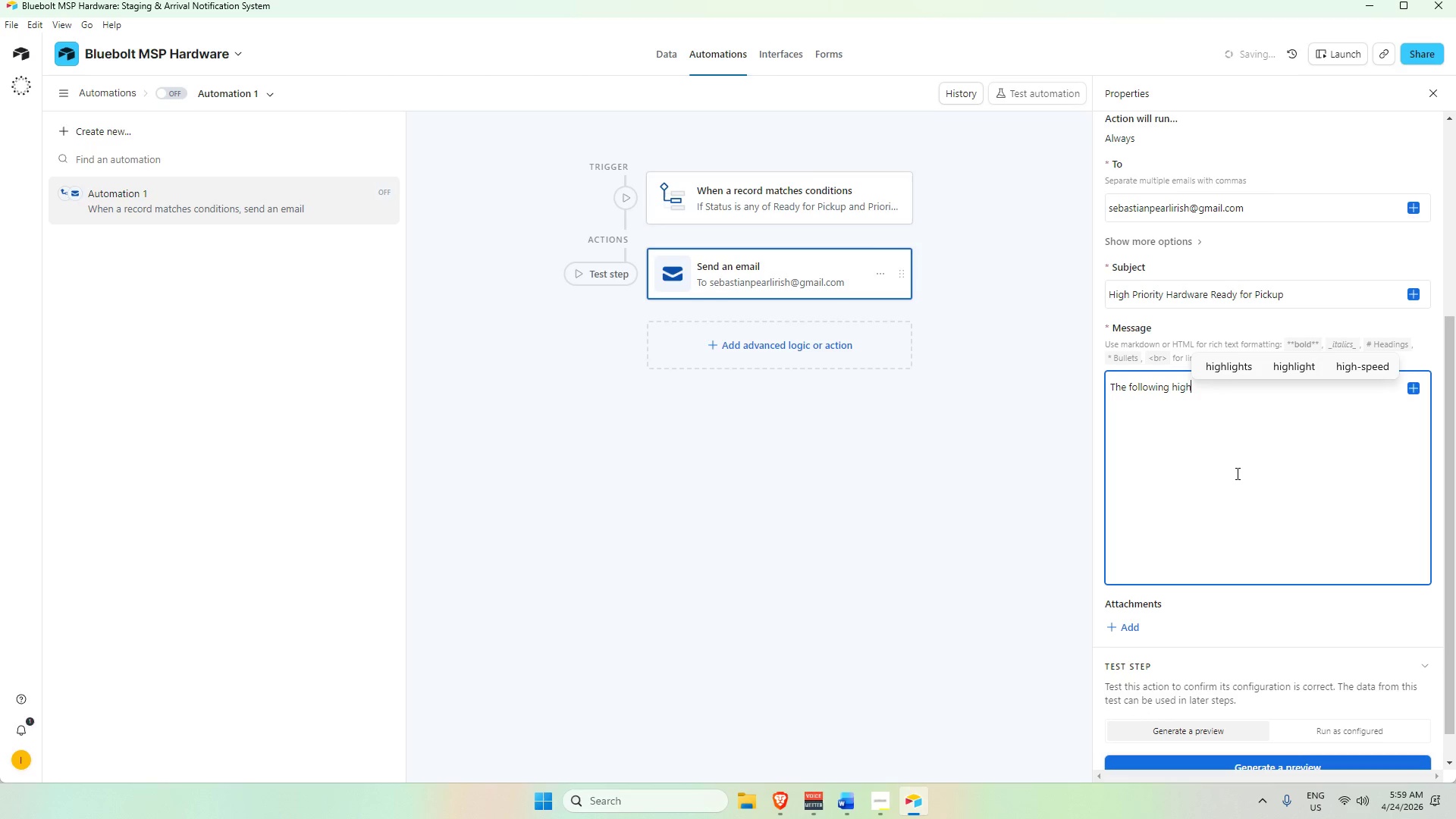 
type(-priority a)
key(Backspace)
type(hardware ready for picj)
key(Backspace)
type(k u)
key(Backspace)
key(Backspace)
type(up)
key(Backspace)
key(Backspace)
key(Backspace)
key(Backspace)
key(Backspace)
key(Backspace)
key(Backspace)
key(Backspace)
key(Backspace)
key(Backspace)
key(Backspace)
type(item is now ready for pickup)
 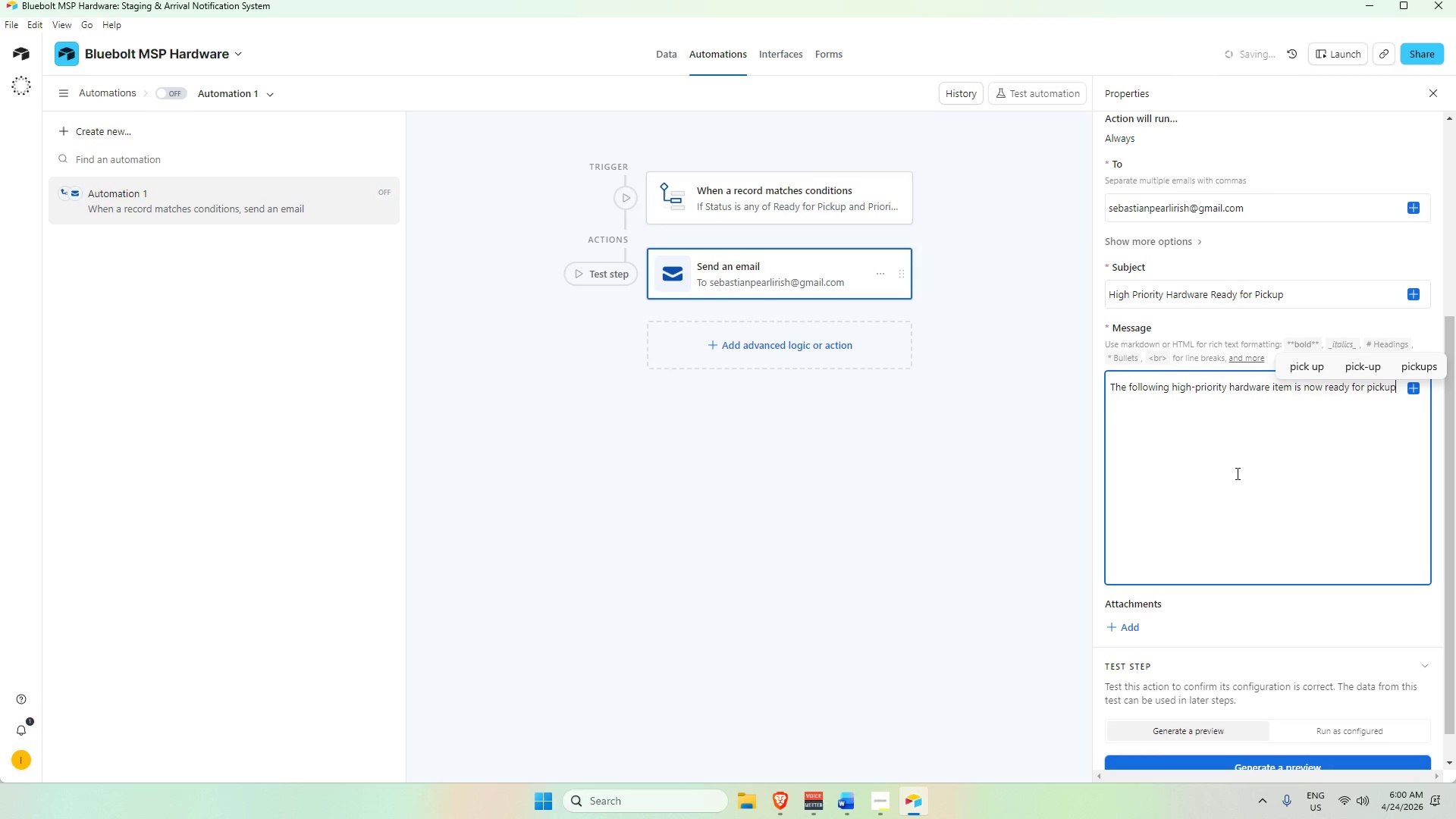 
key(Shift+Semicolon)
 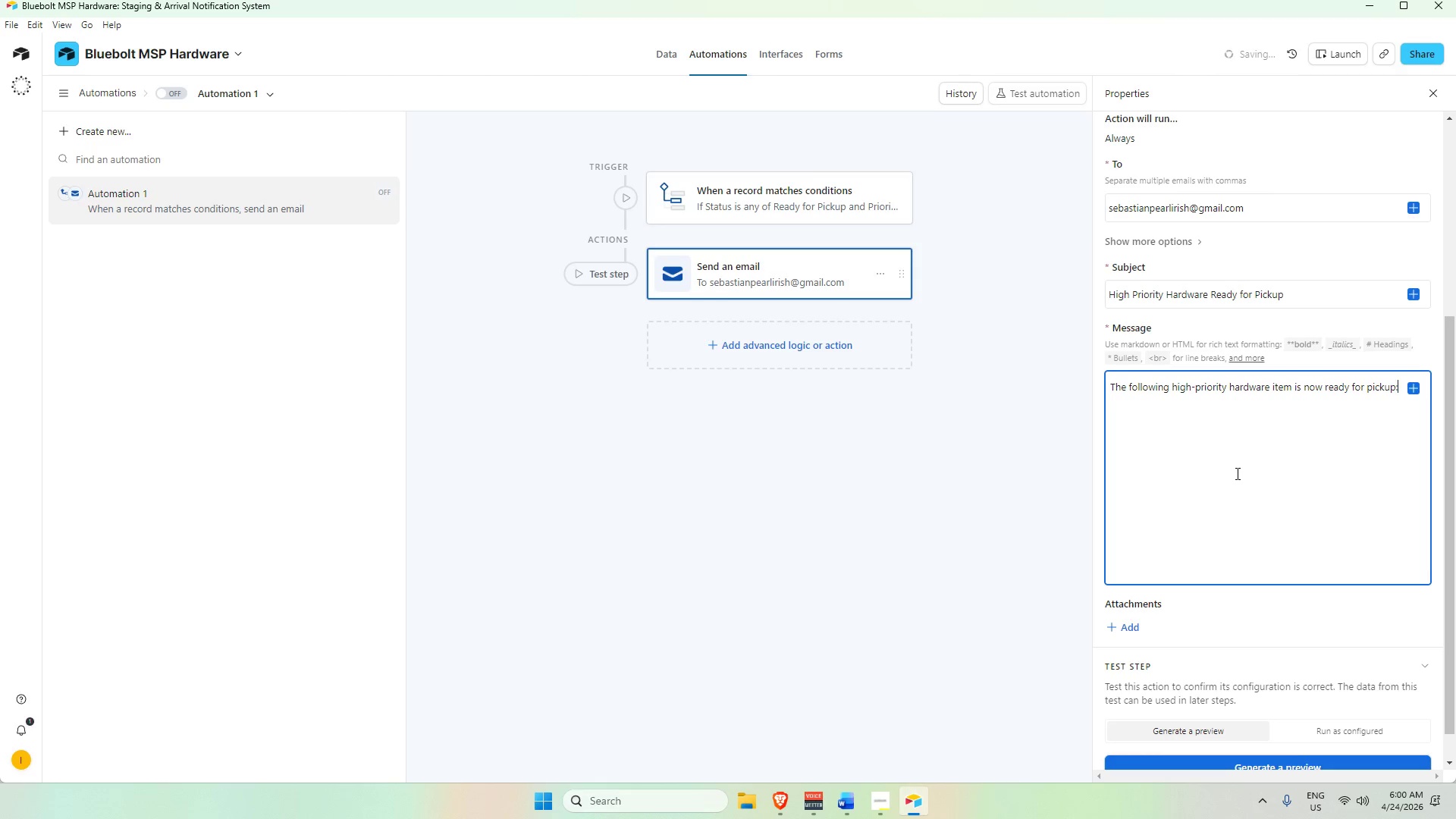 
key(Enter)
 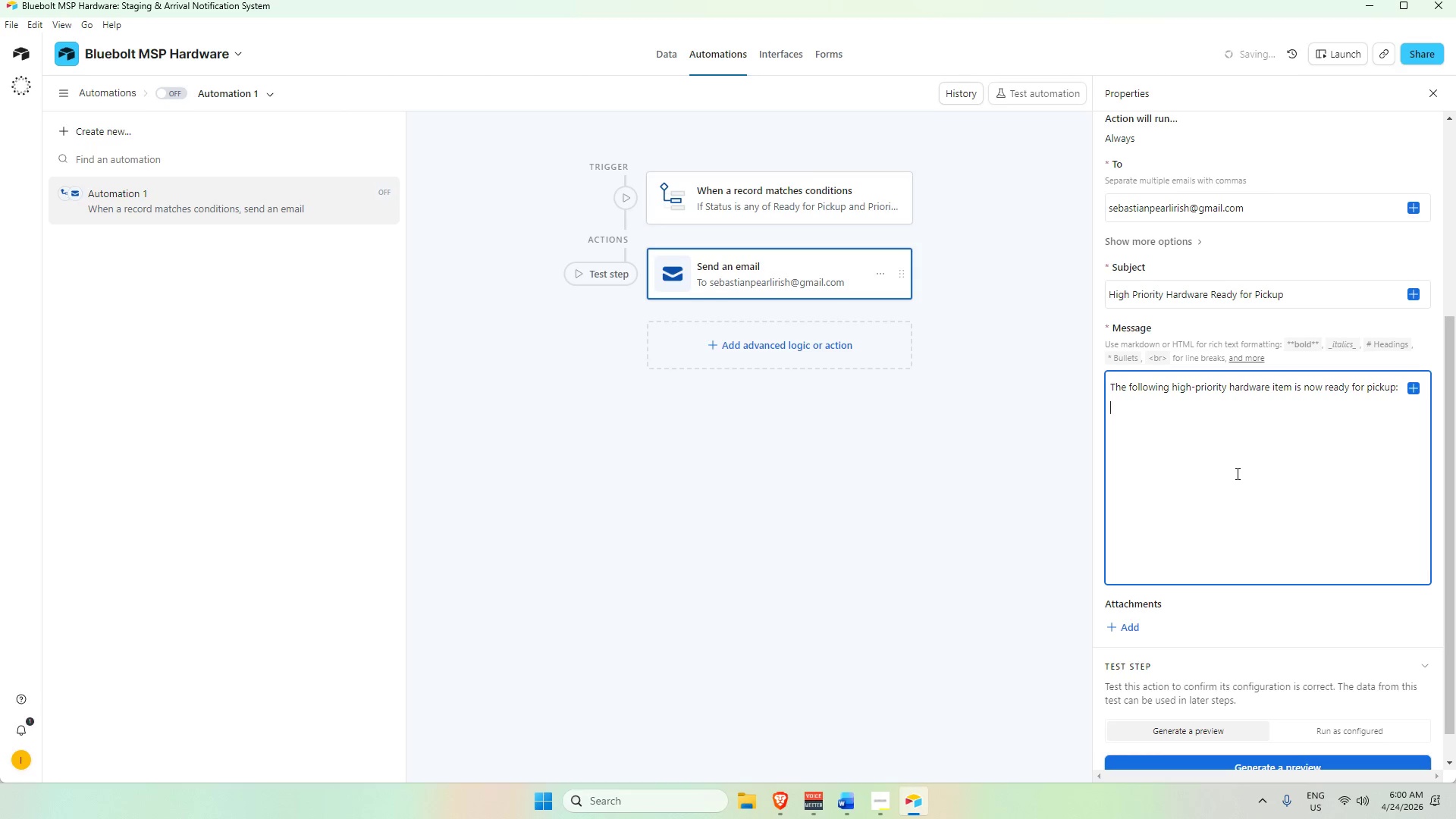 
key(Enter)
 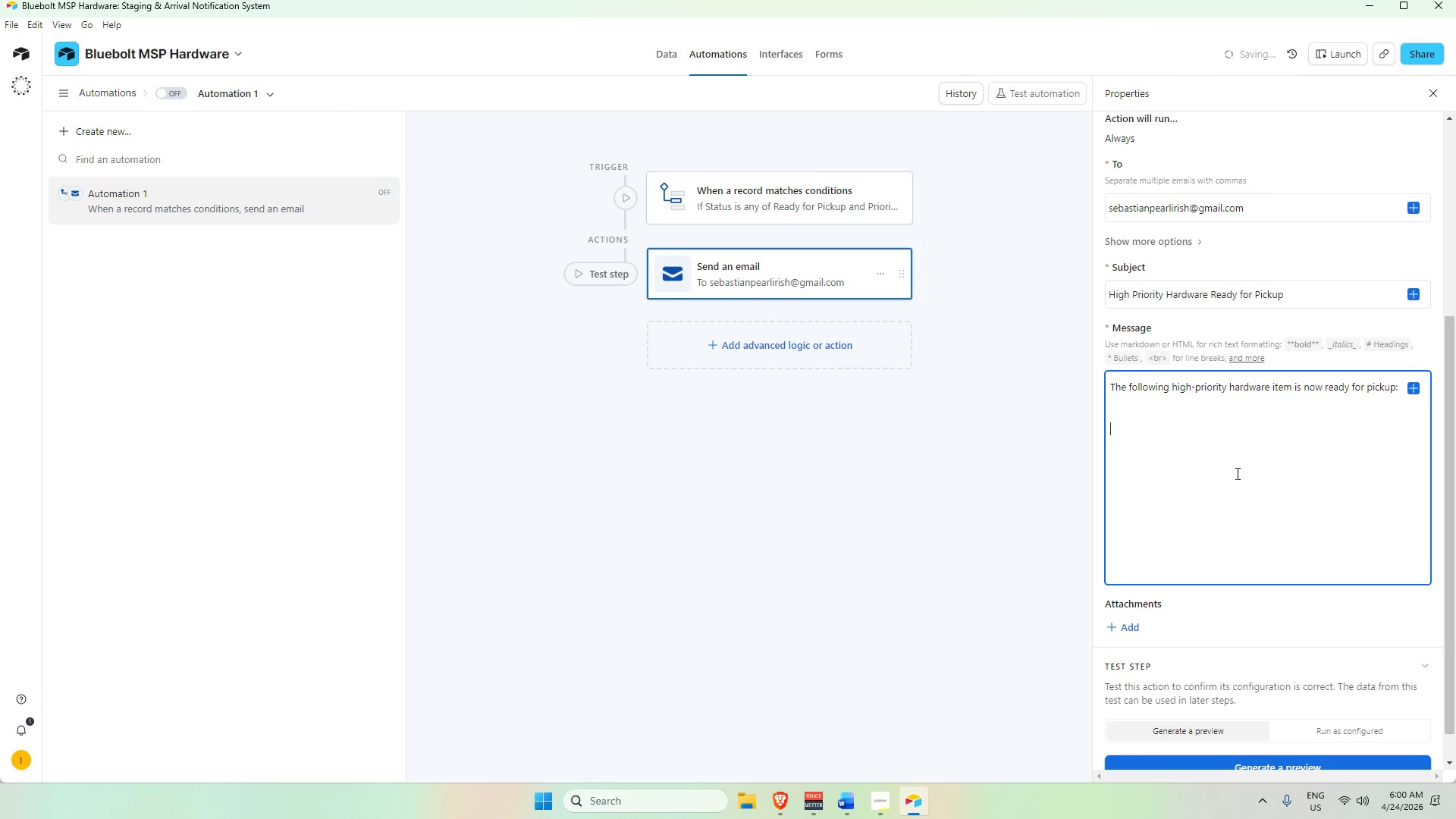 
type(Client Name: )
 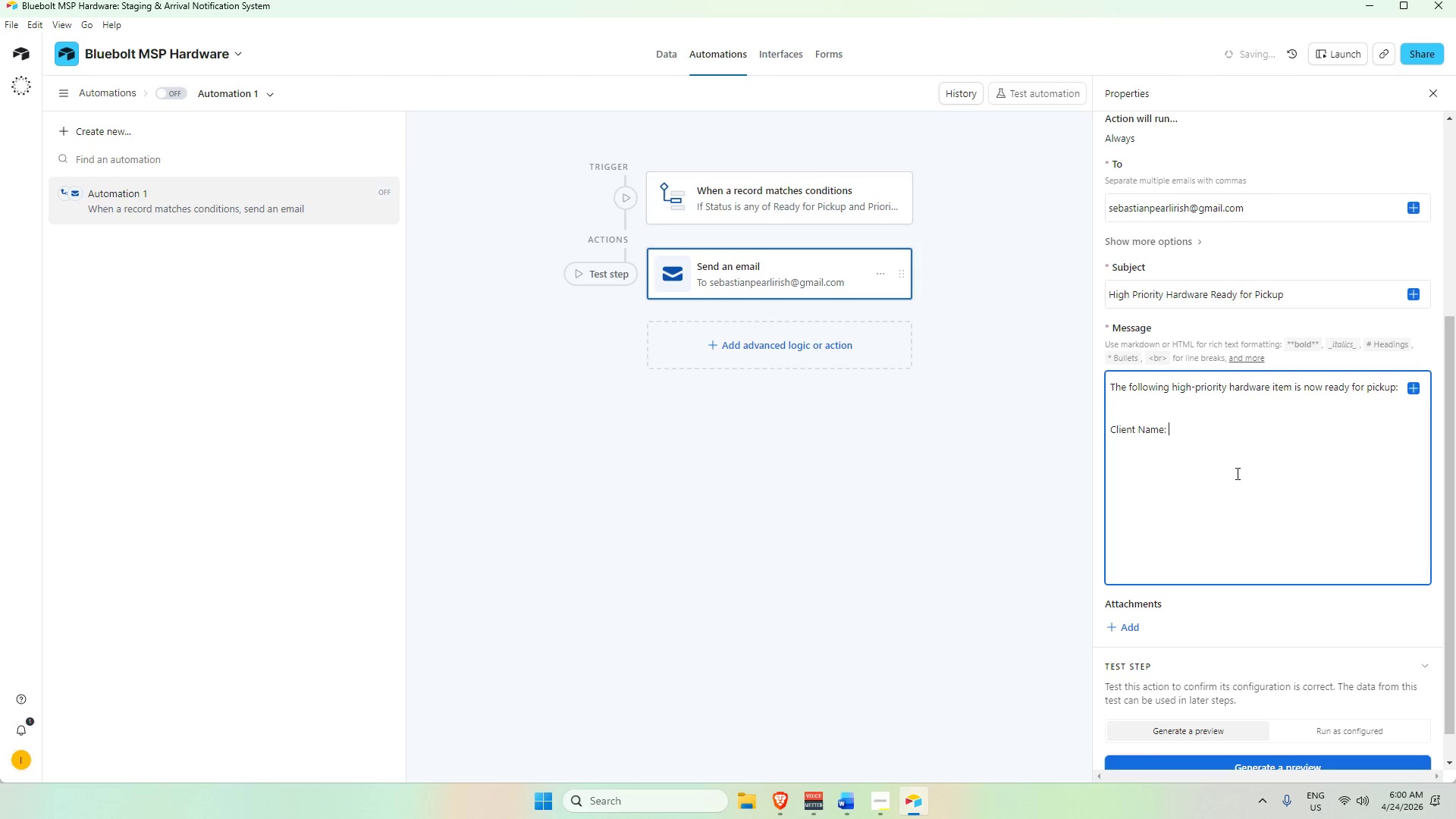 
left_click([1414, 389])
 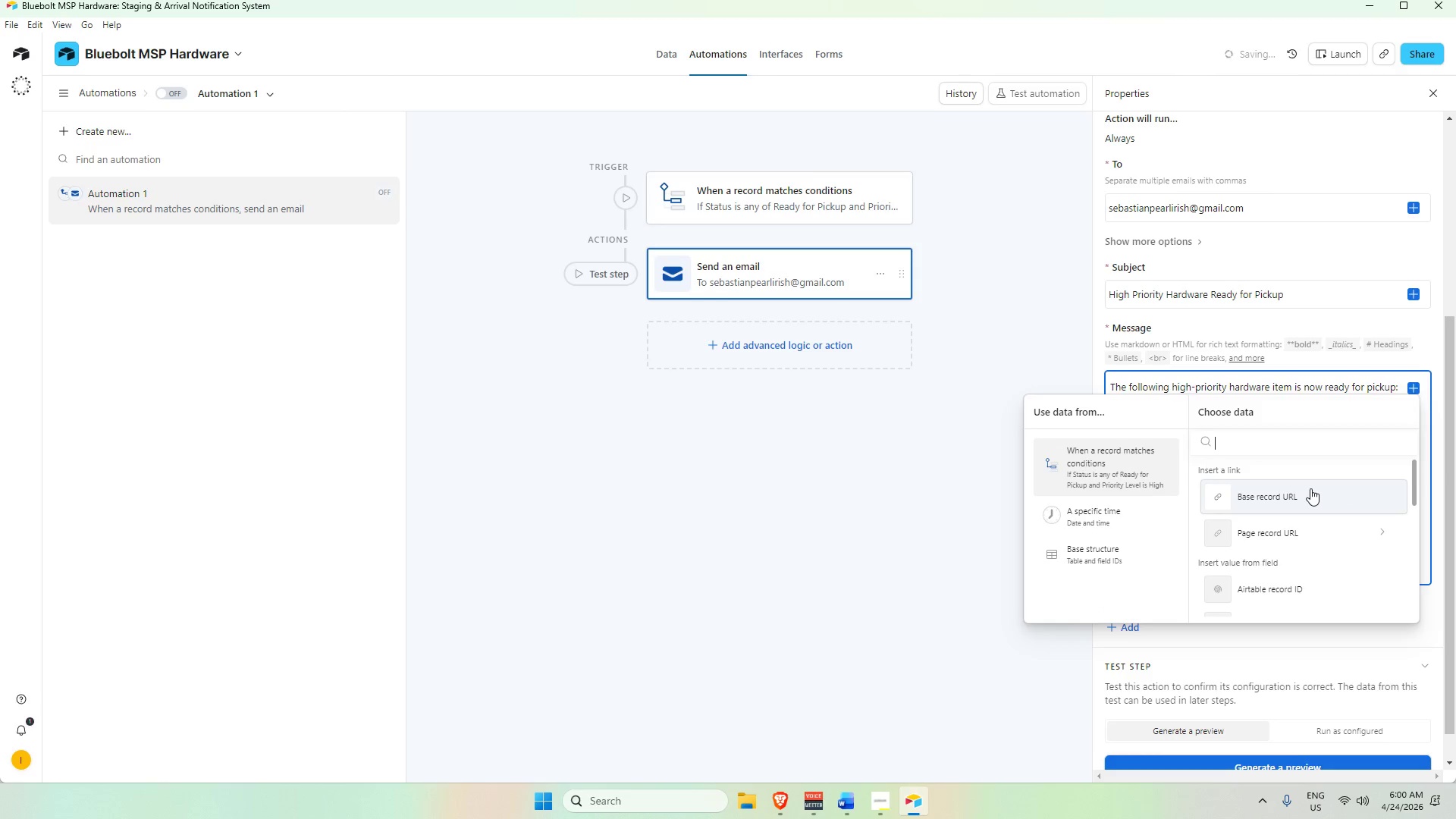 
type(clie)
 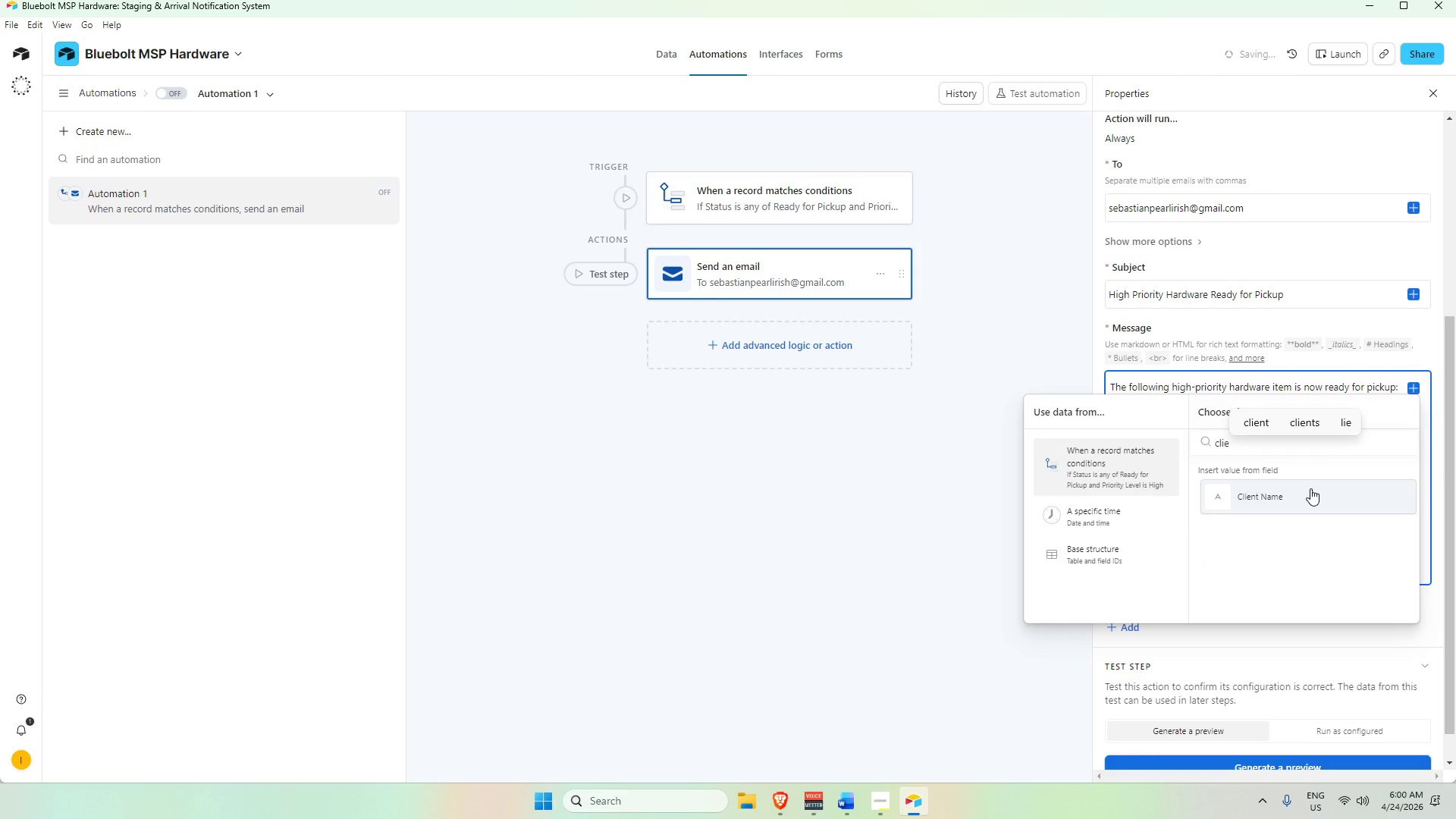 
left_click([1310, 488])
 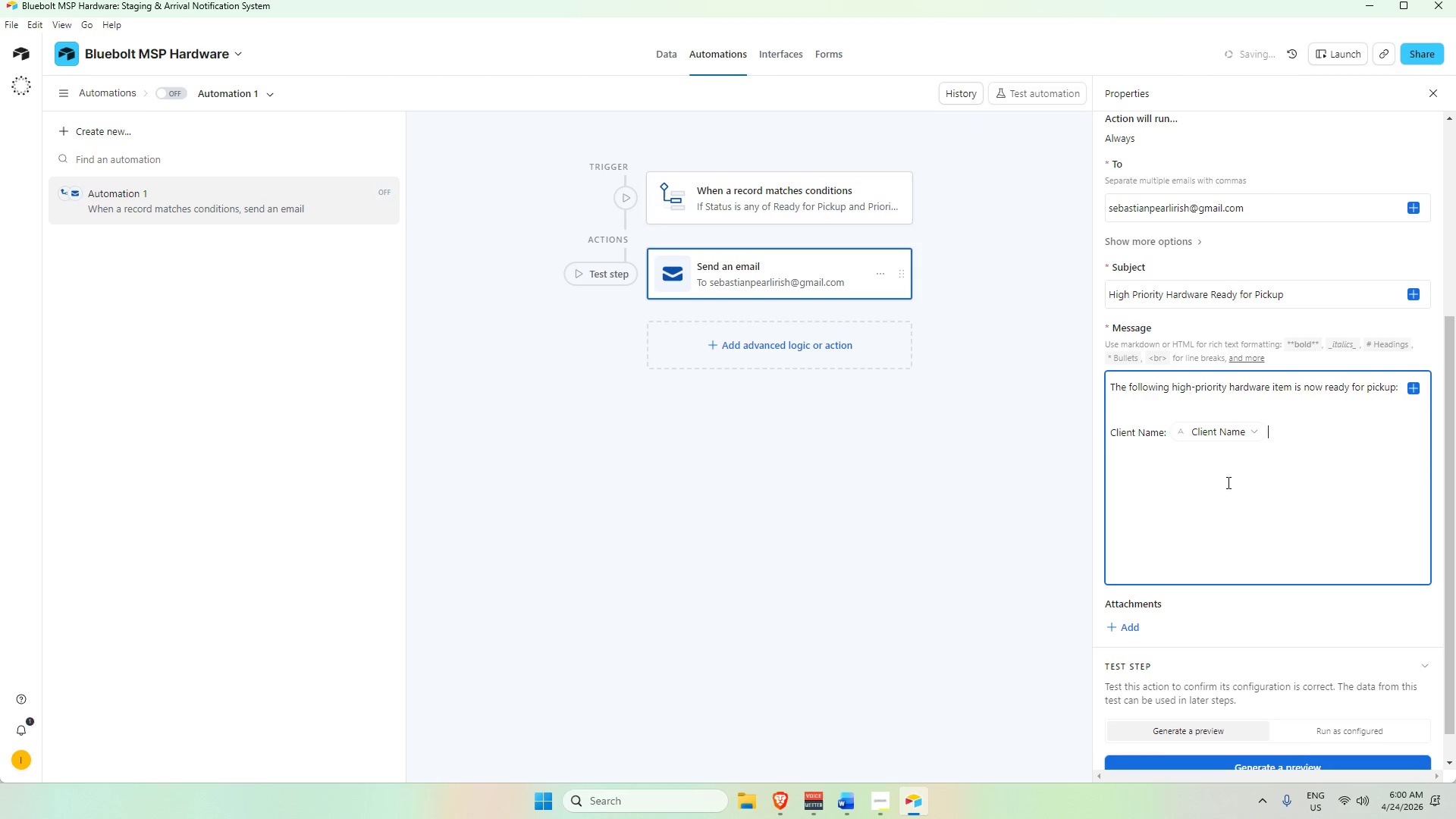 
key(Enter)
 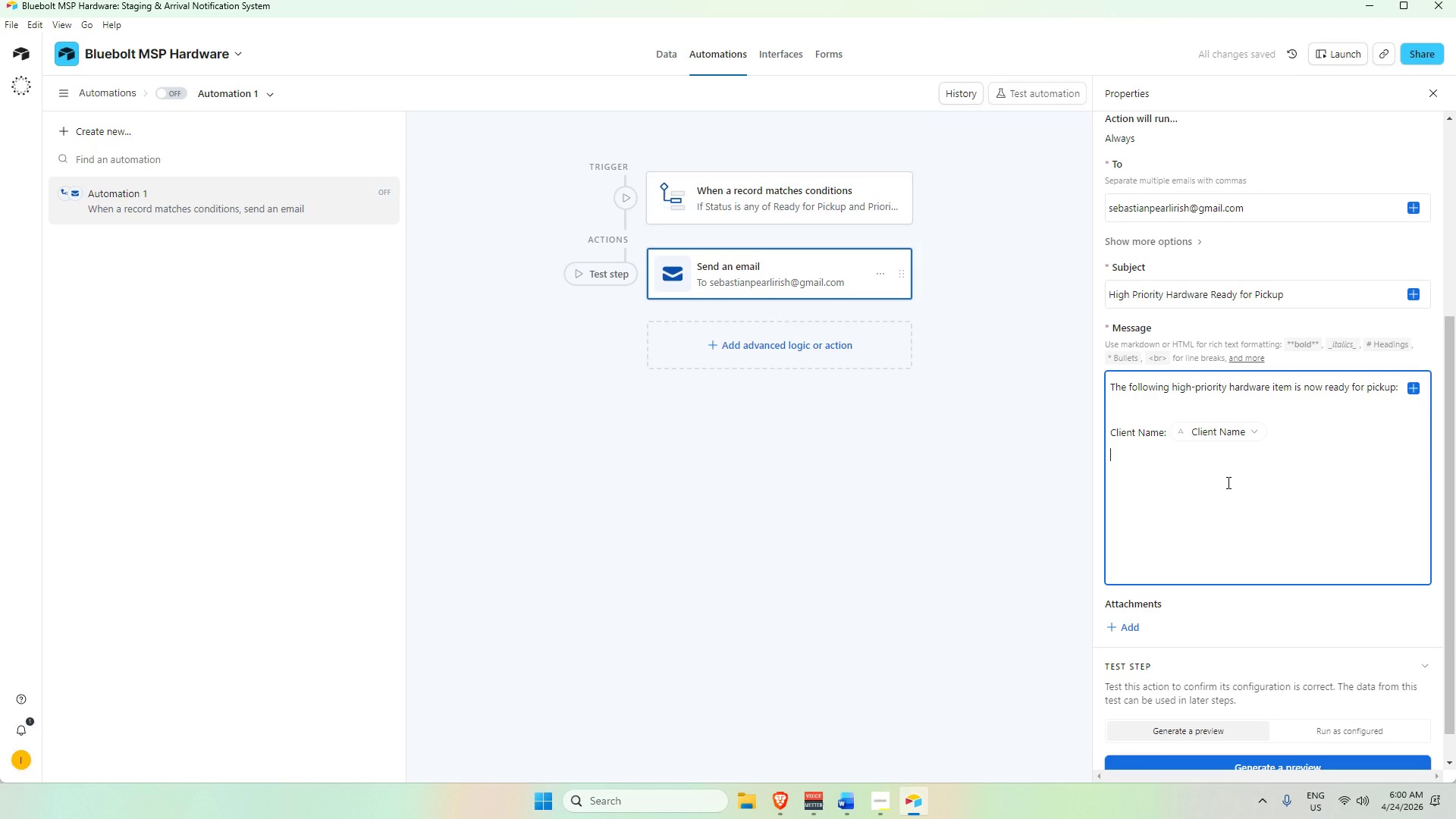 
type(Hardware Model: )
 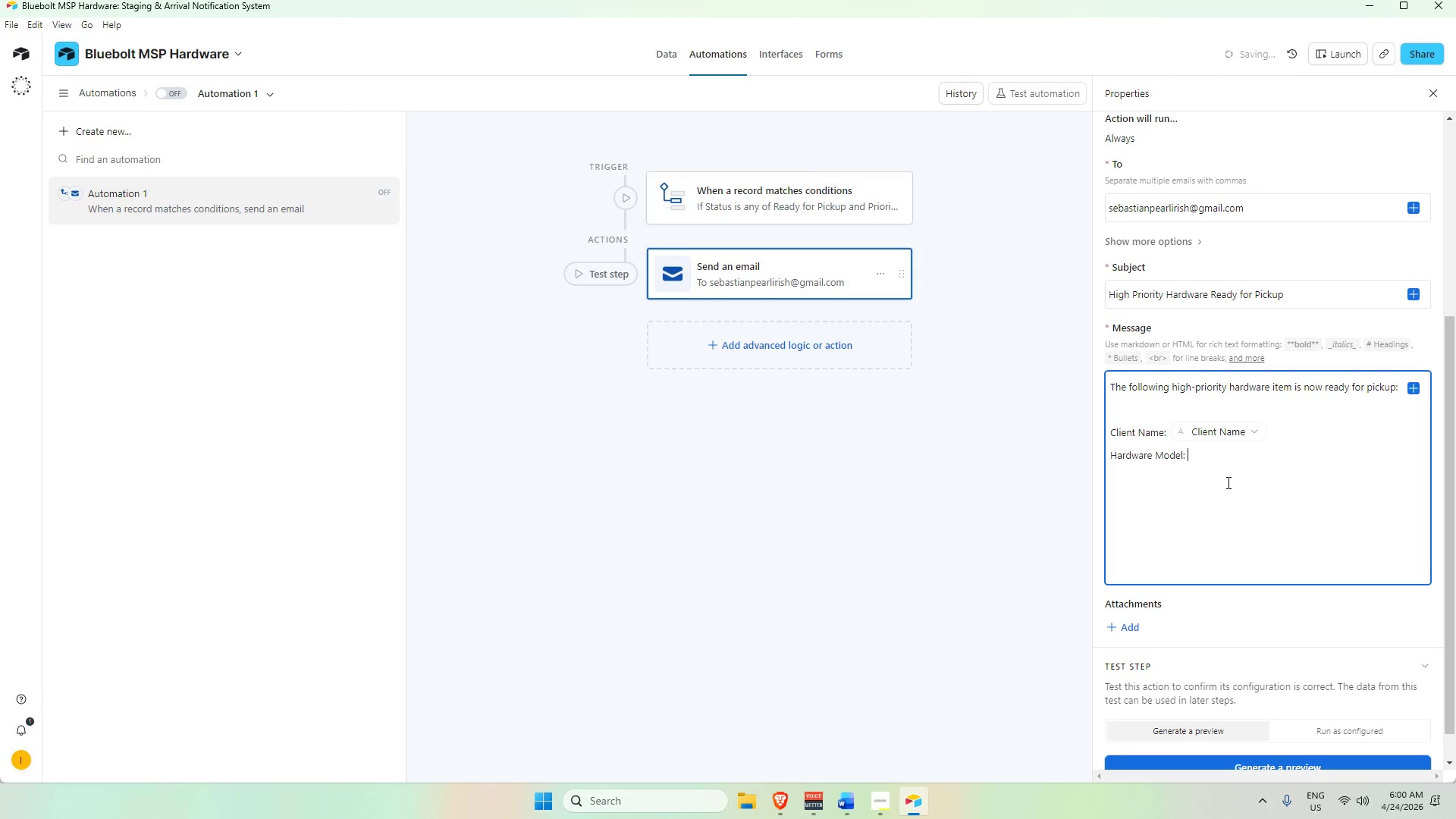 
type(har)
 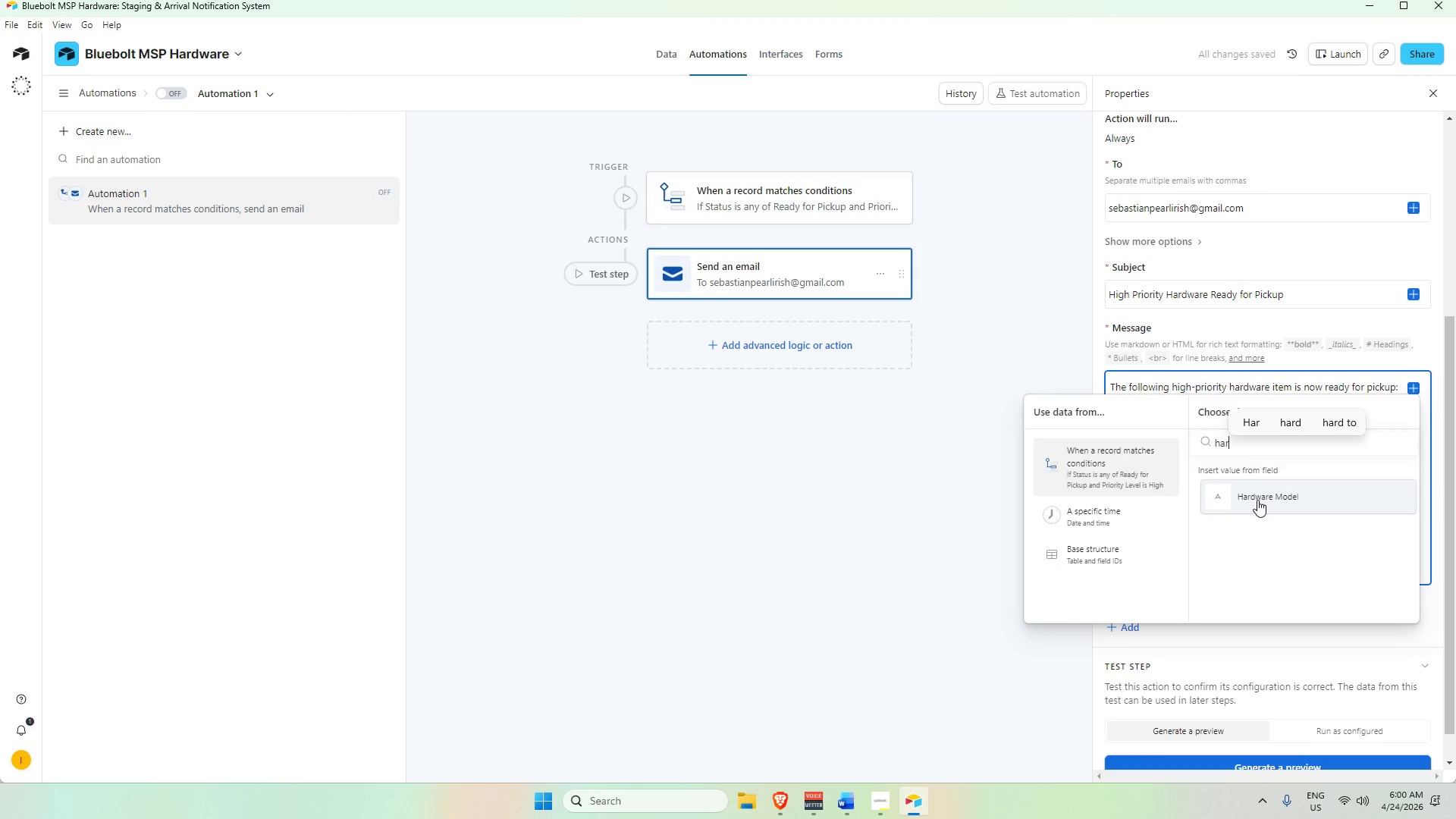 
left_click([1257, 500])
 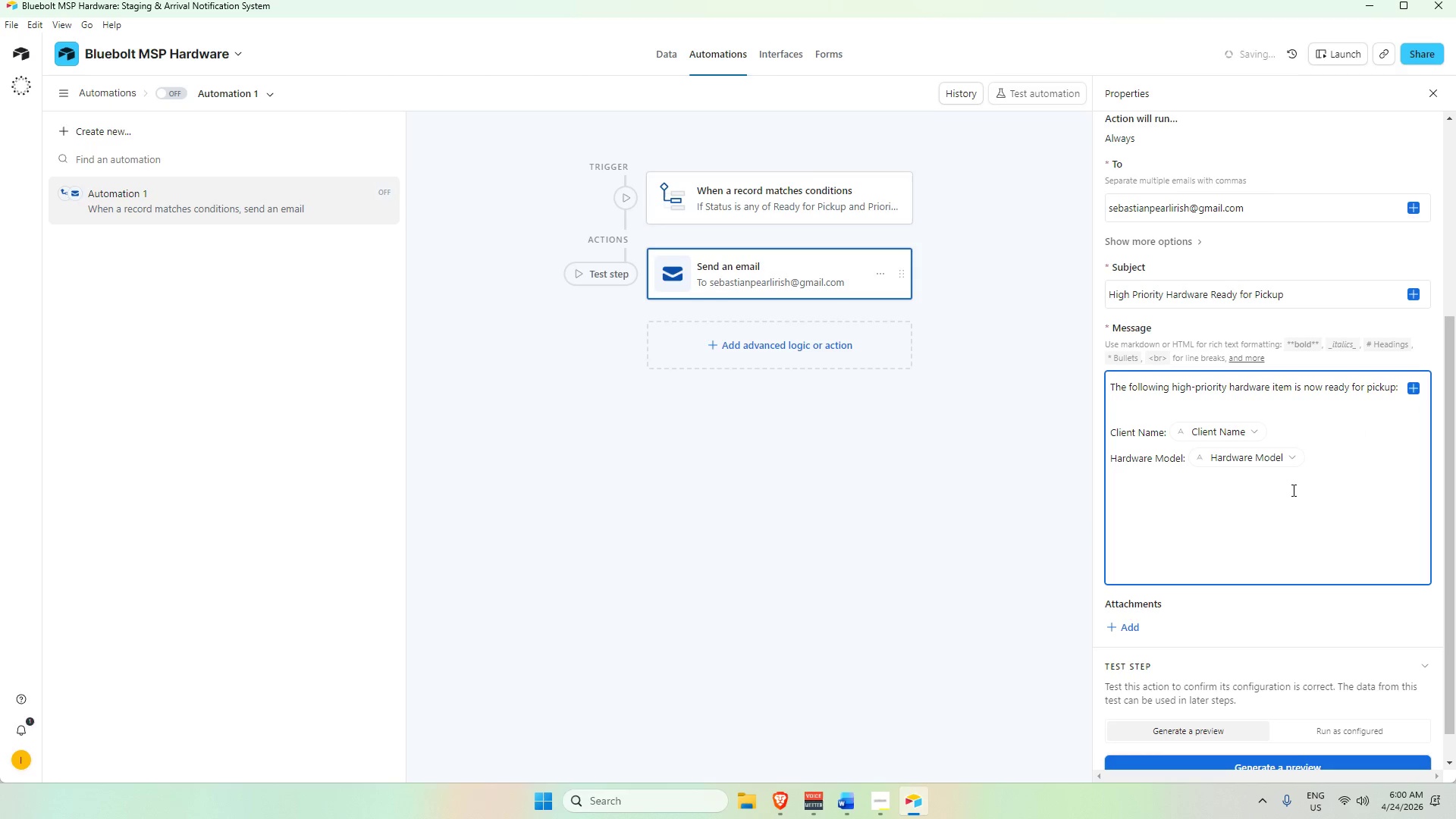 
key(Enter)
 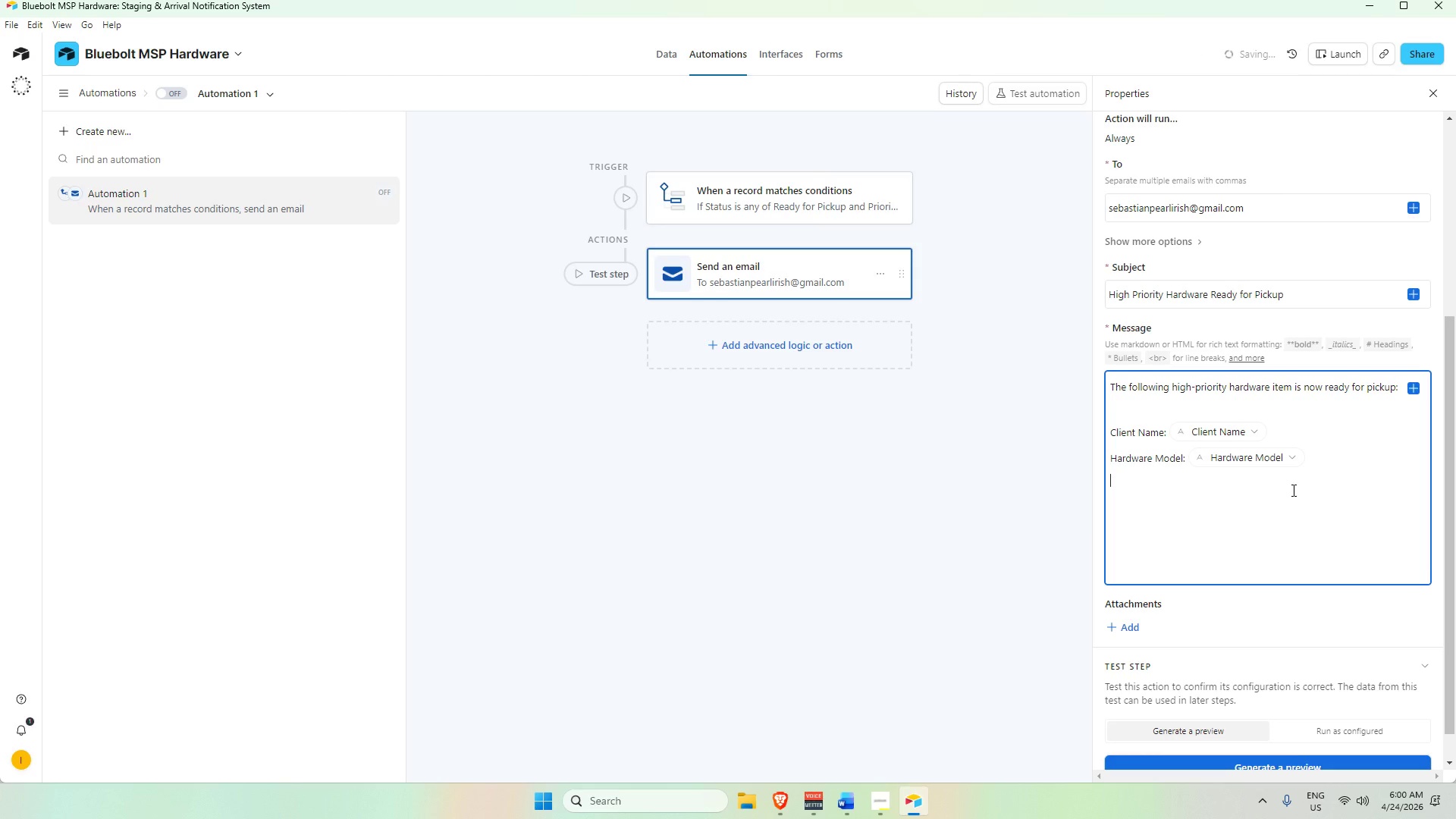 
key(Enter)
 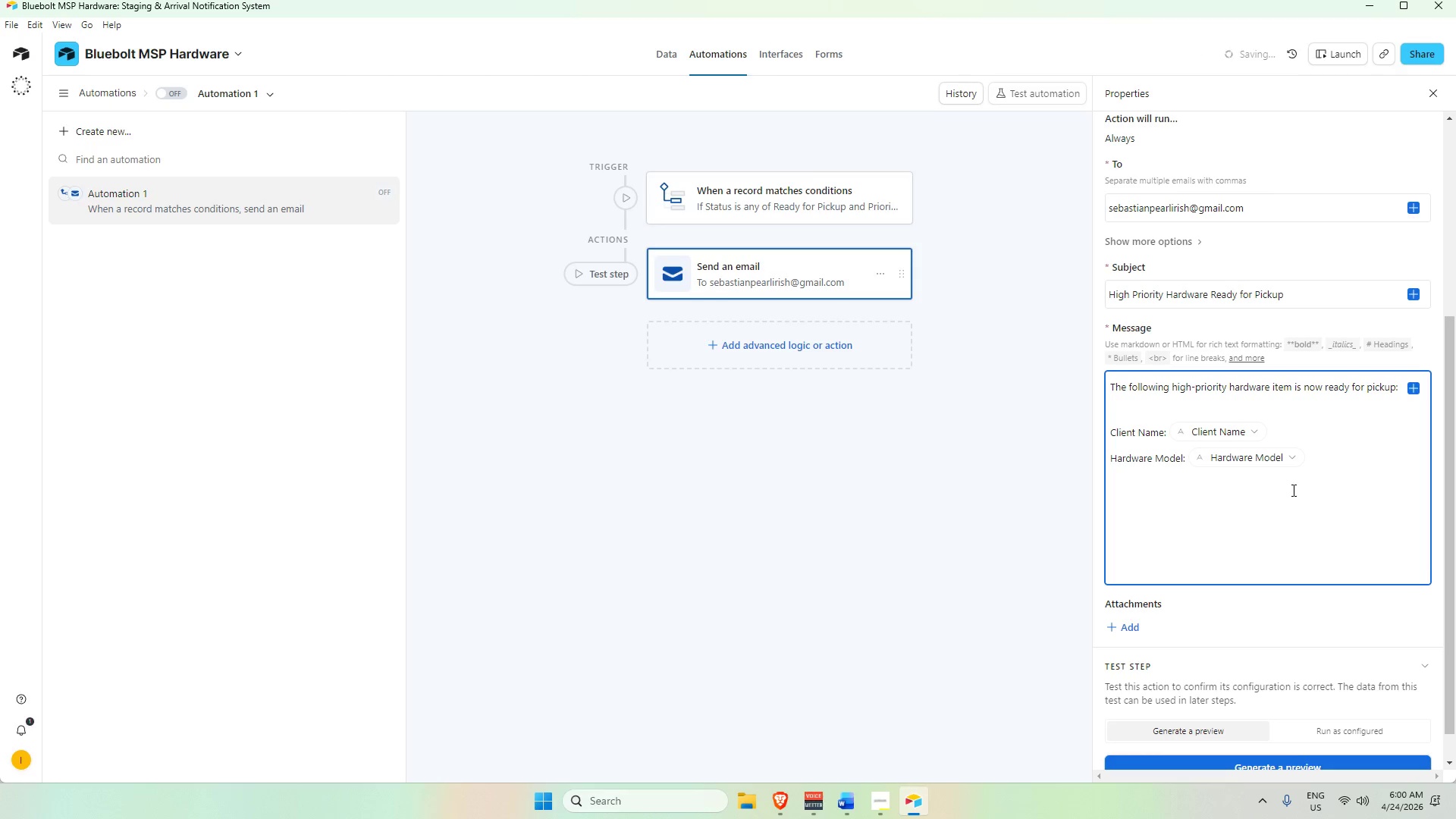 
hold_key(key=ShiftLeft, duration=0.42)
 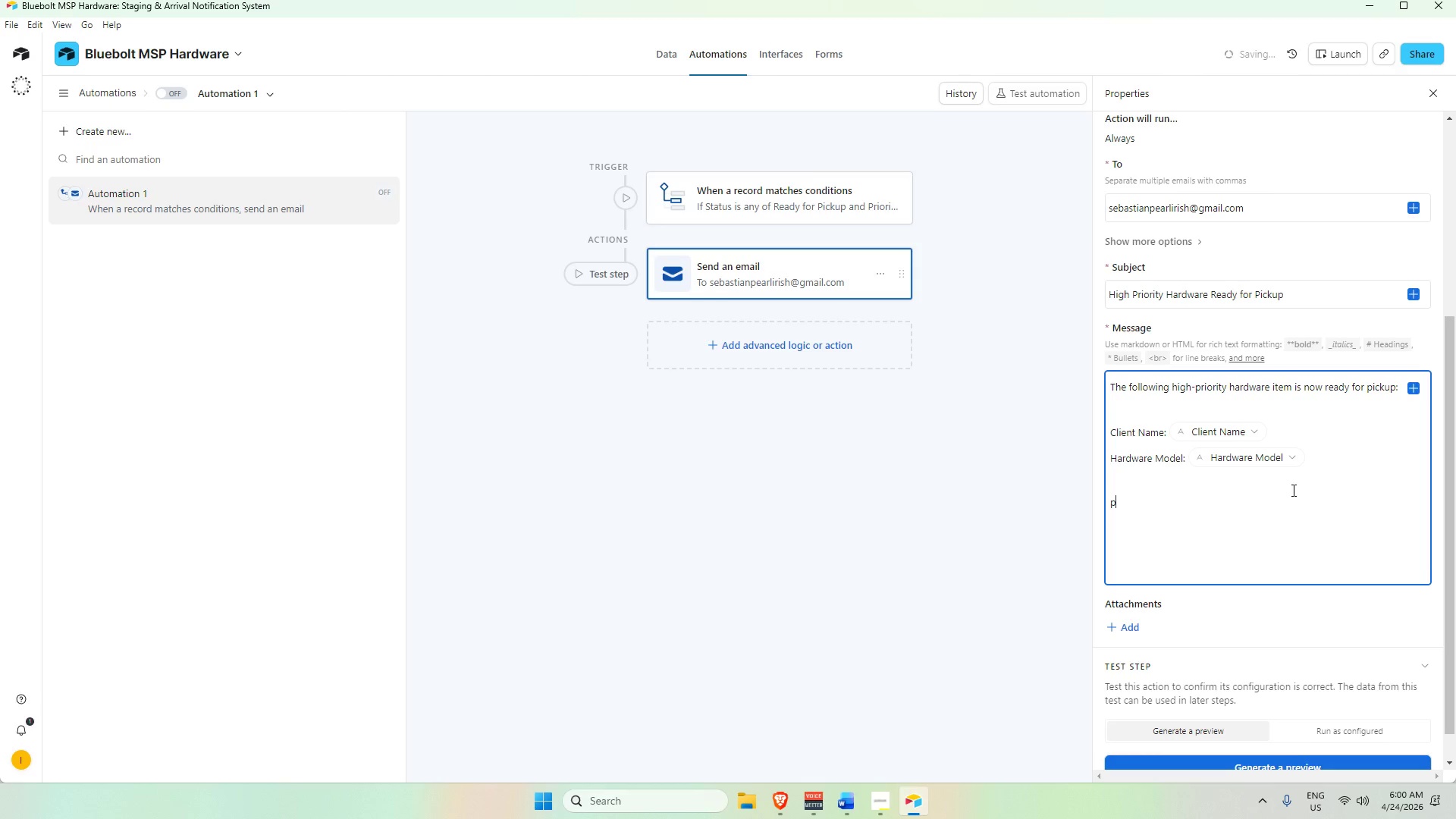 
type(pLe)
key(Backspace)
key(Backspace)
key(Backspace)
type(p)
key(Backspace)
type(Plese )
key(Backspace)
key(Backspace)
key(Backspace)
type(ase ensure prompt pickup and deployment)
 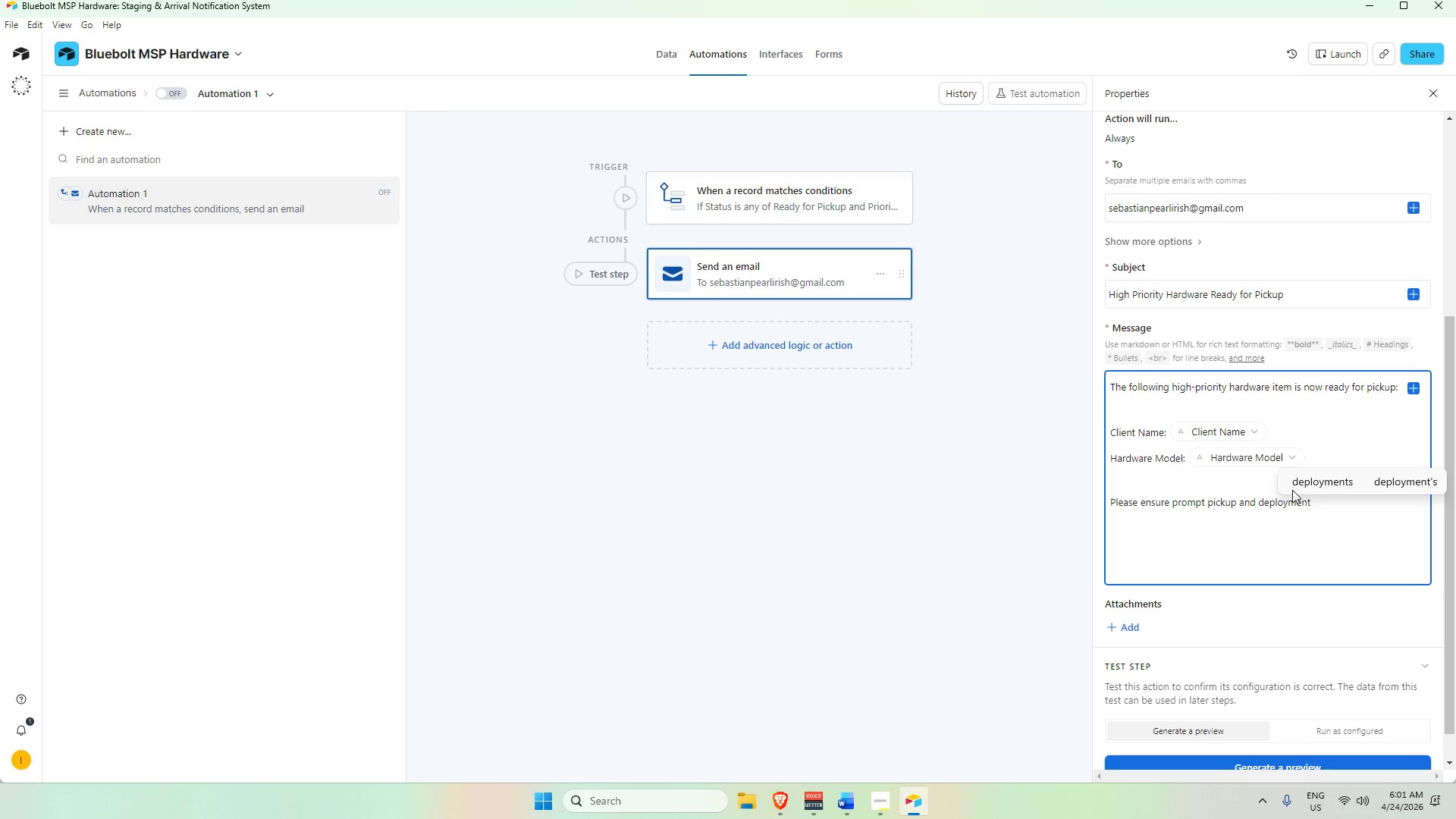 
type(. You can view thef)
key(Backspace)
type( full details of the H)
key(Backspace)
type(hardware in the link below:)
 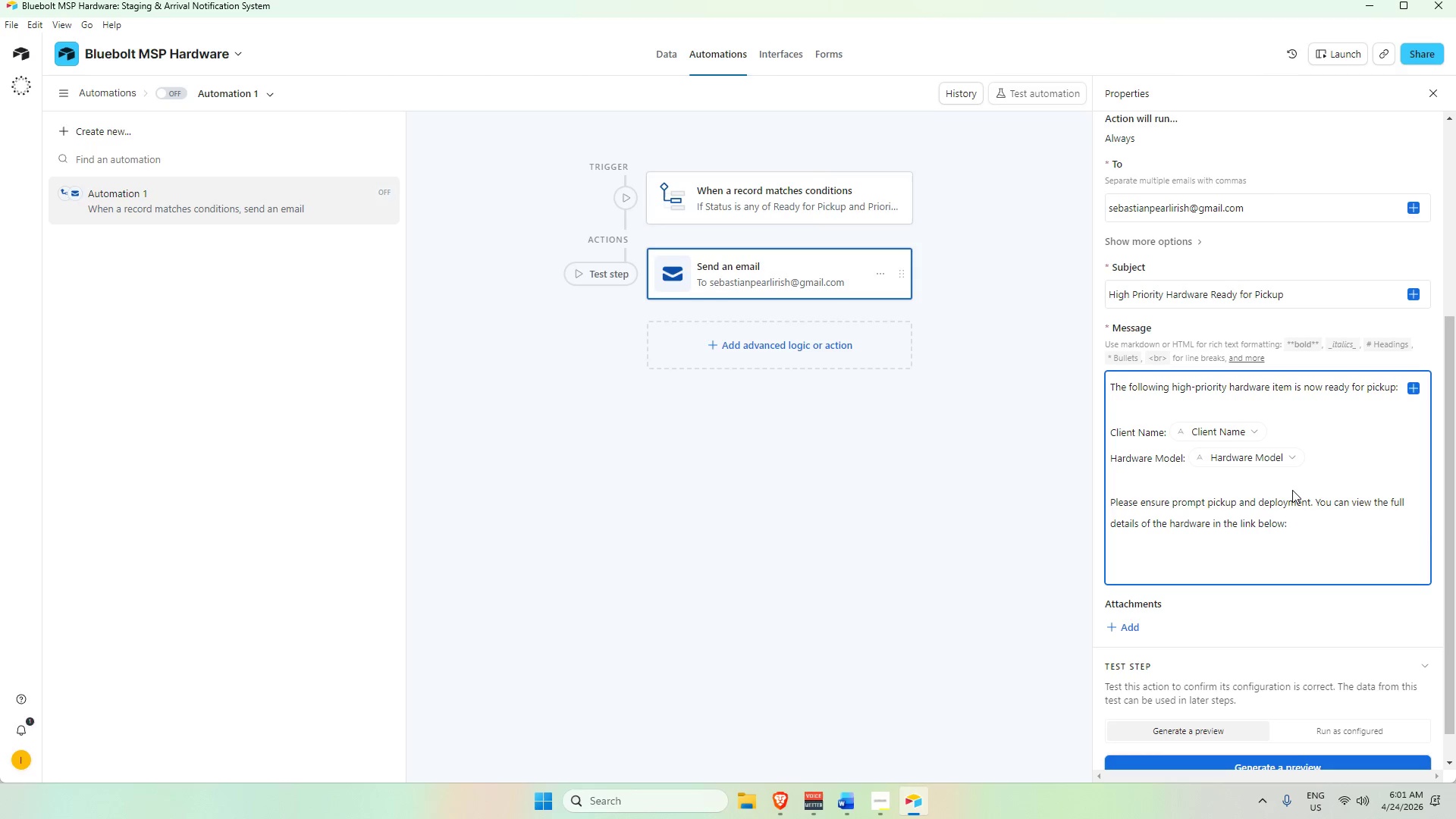 
wait(6.69)
 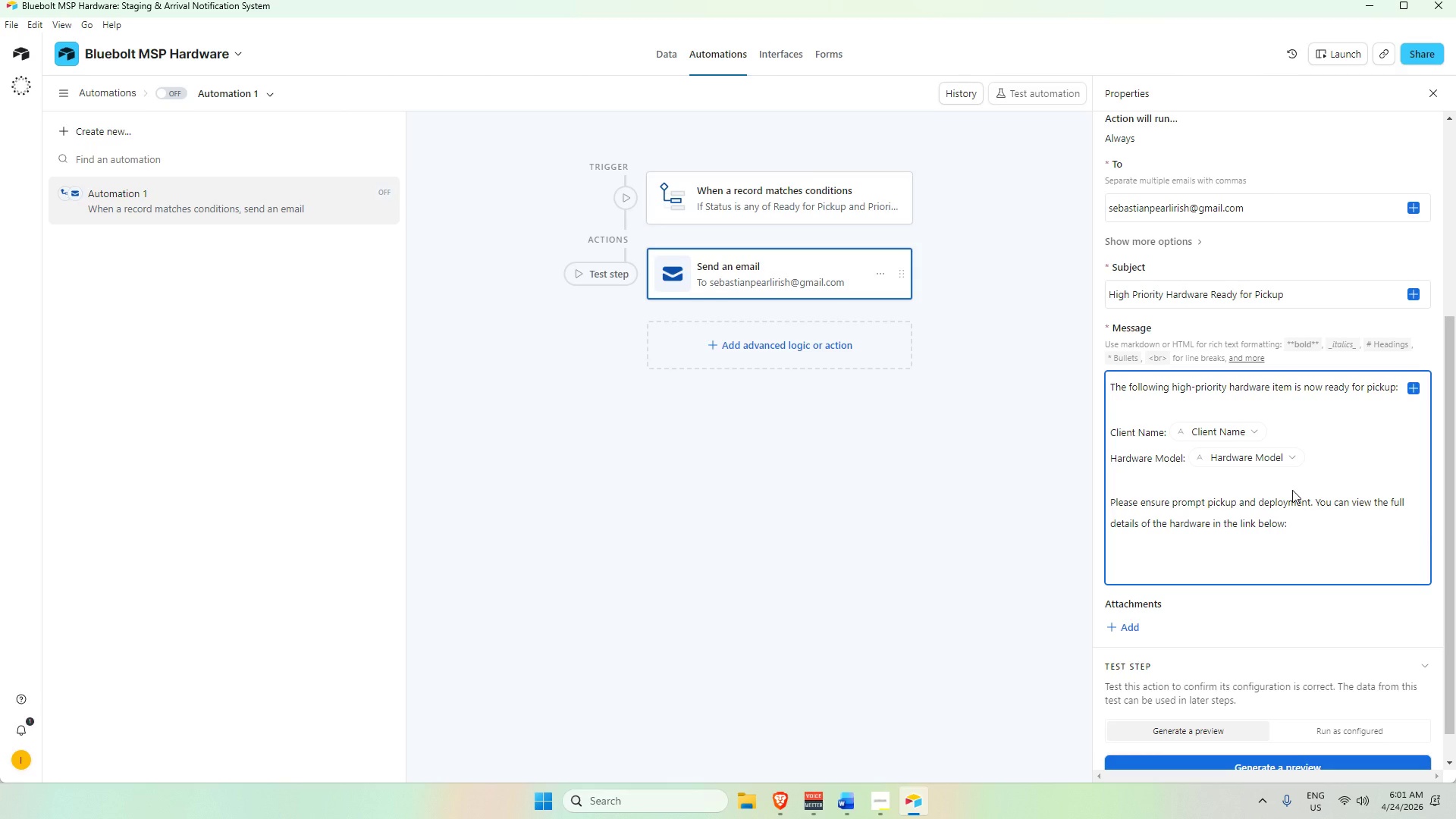 
key(Enter)
 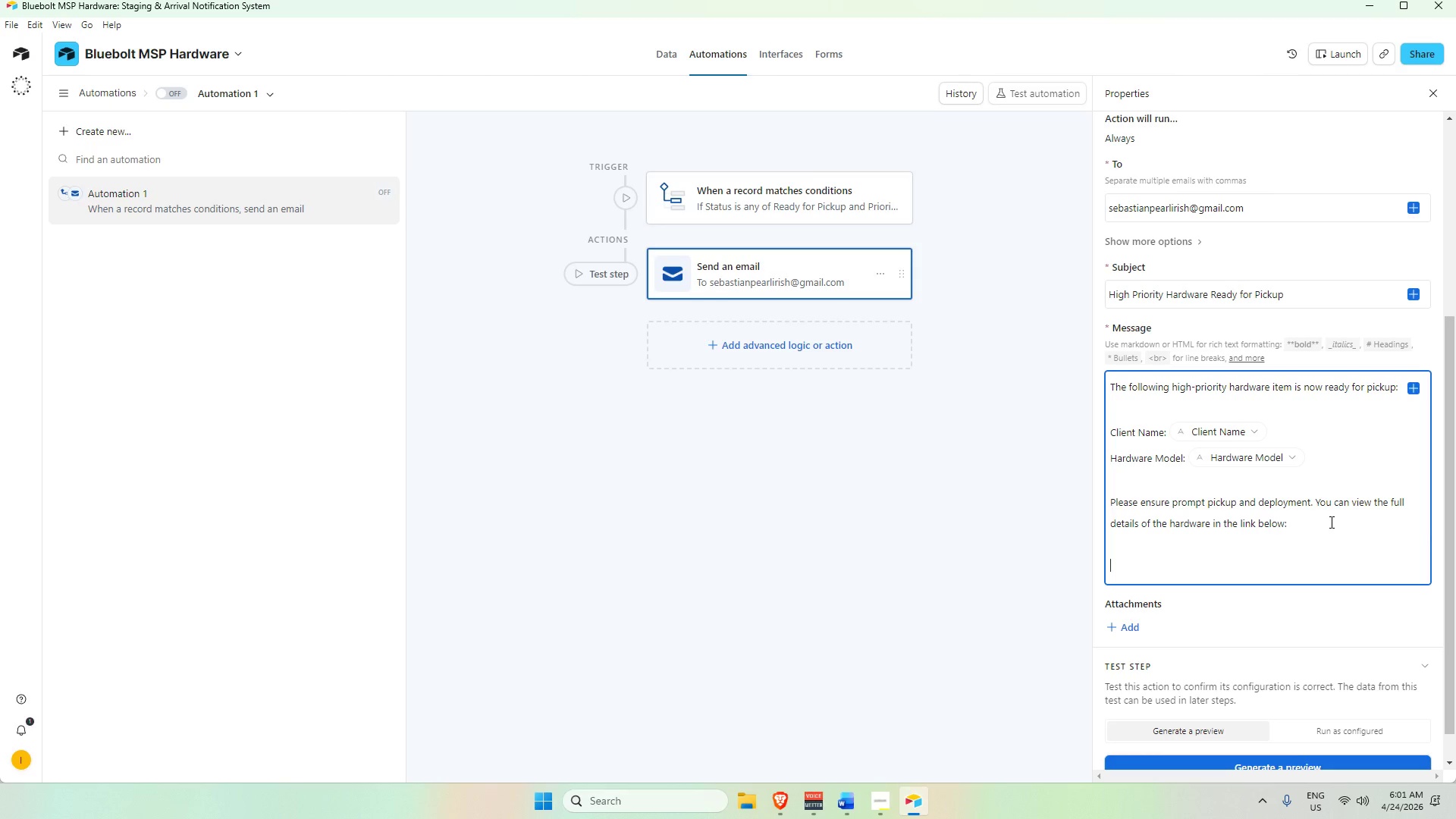 
key(Enter)
 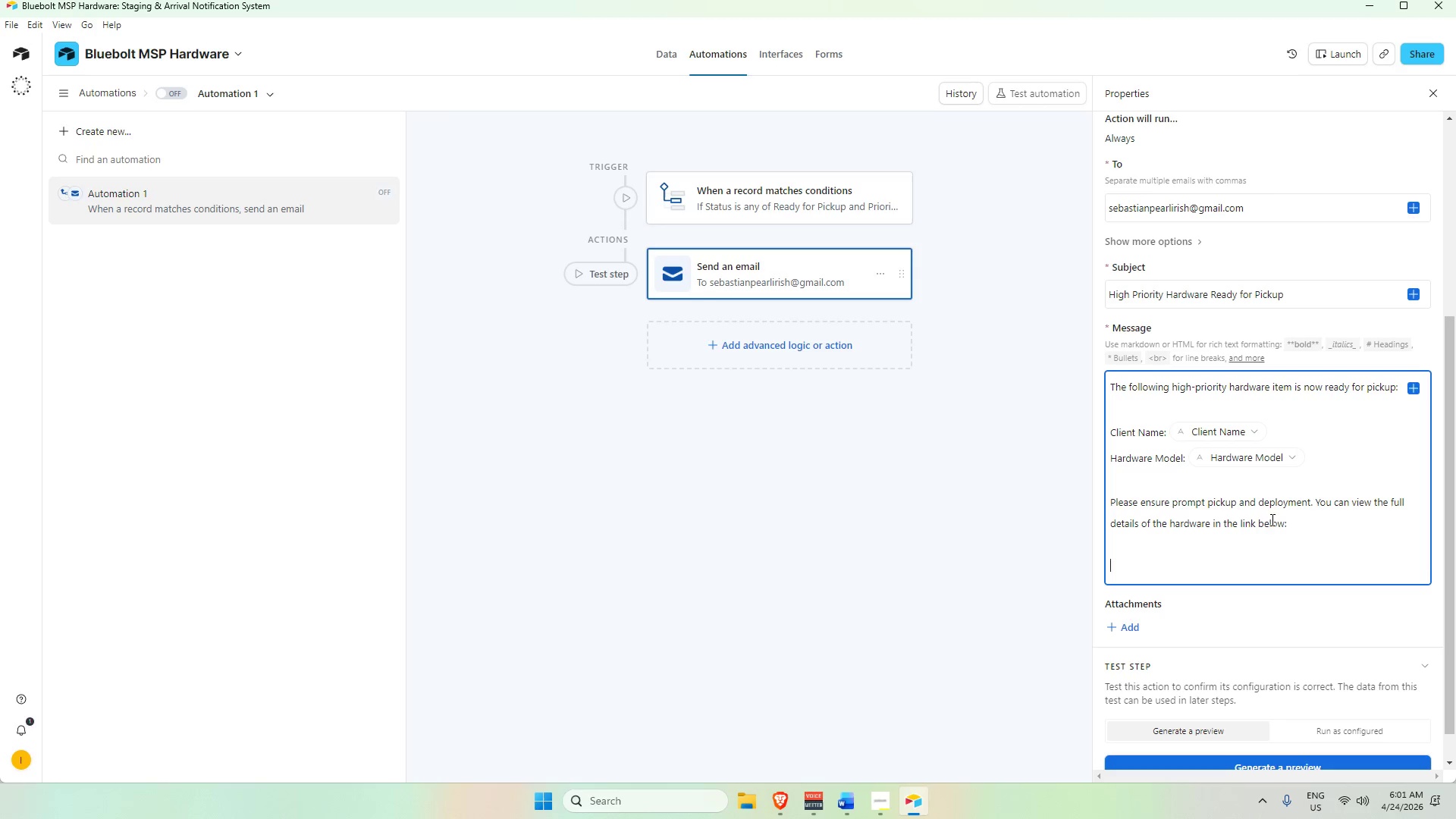 
left_click([1414, 387])
 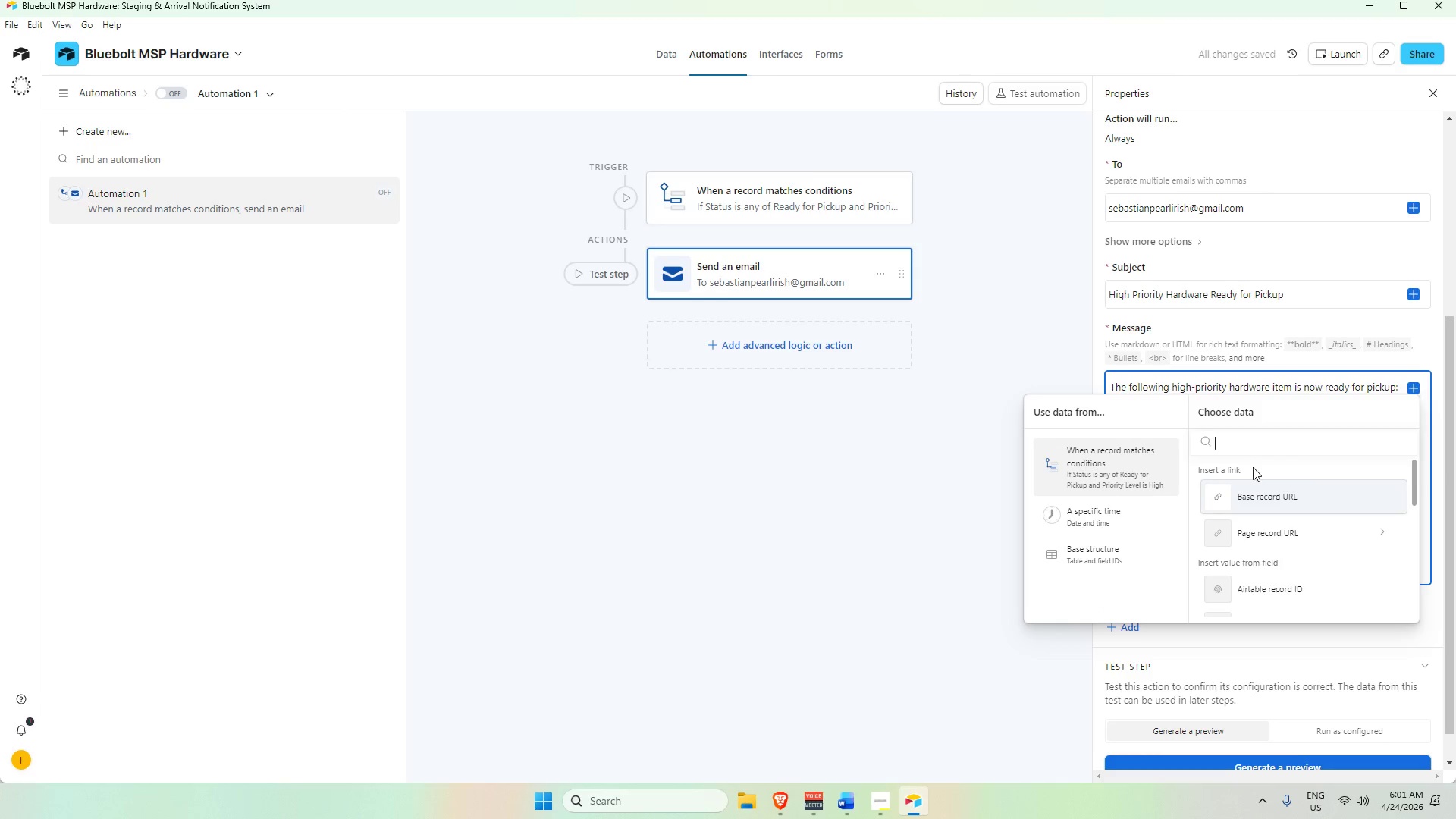 
left_click([1269, 491])
 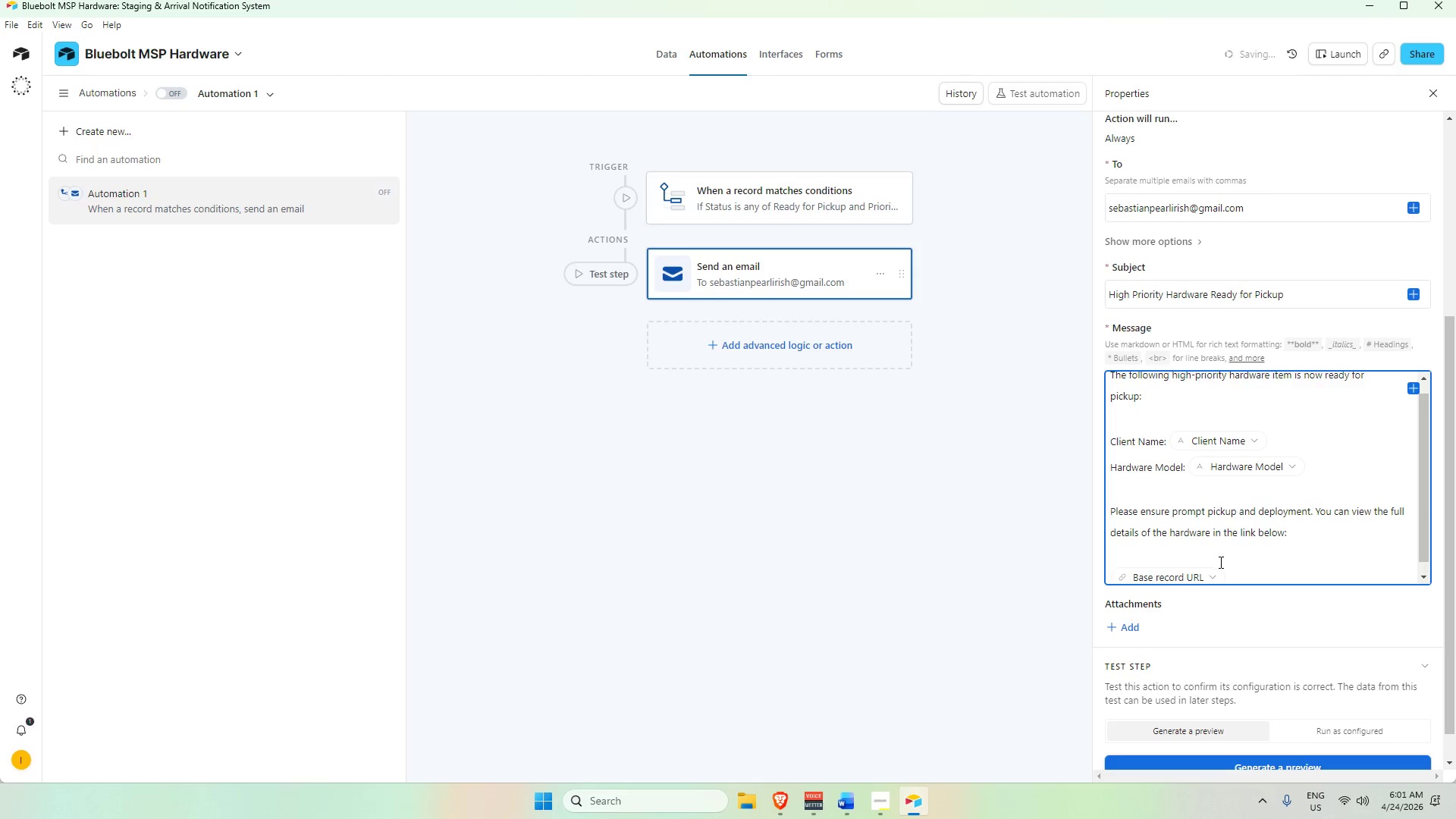 
scroll: coordinate [1238, 557], scroll_direction: down, amount: 9.0
 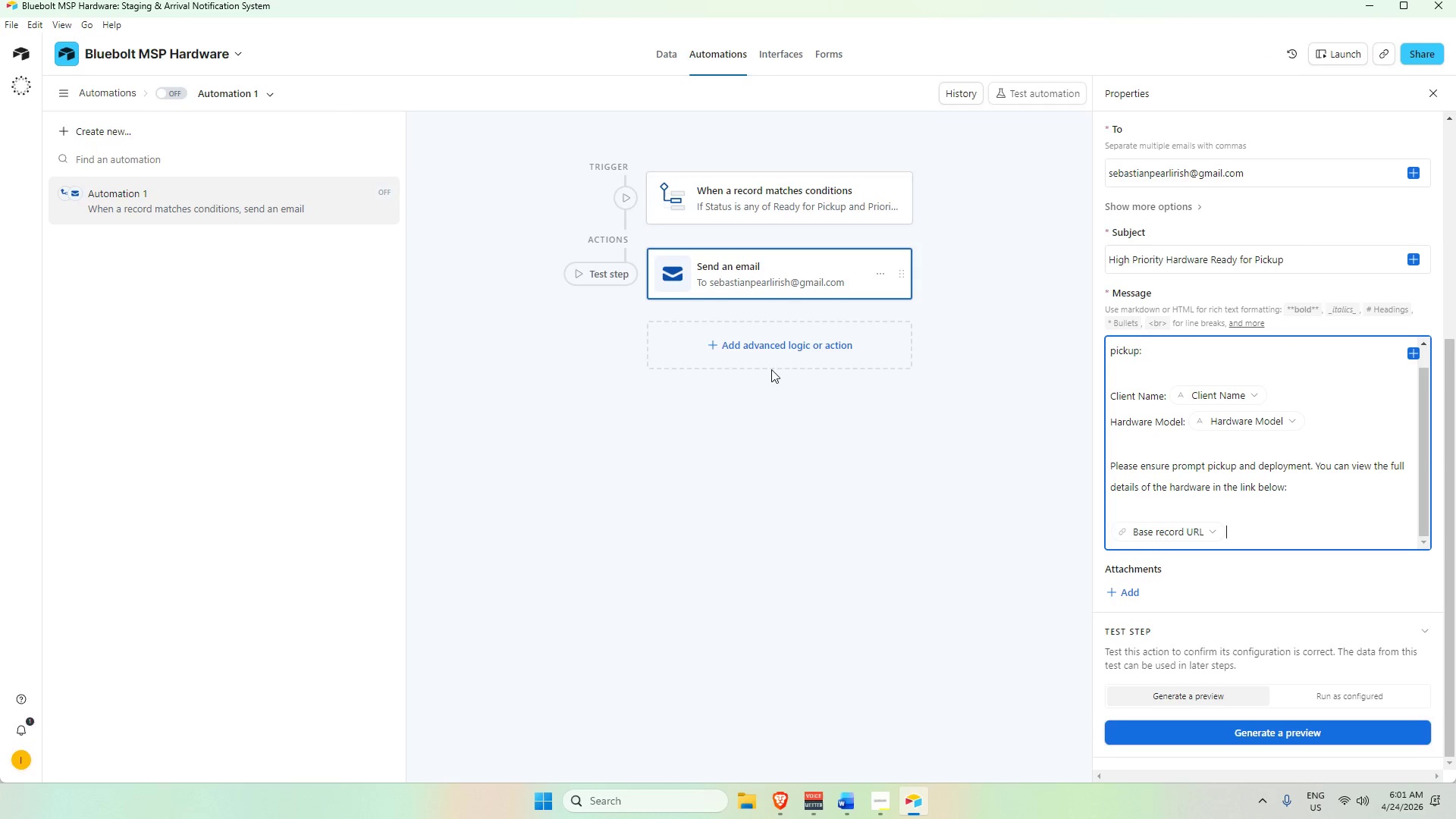 
wait(5.91)
 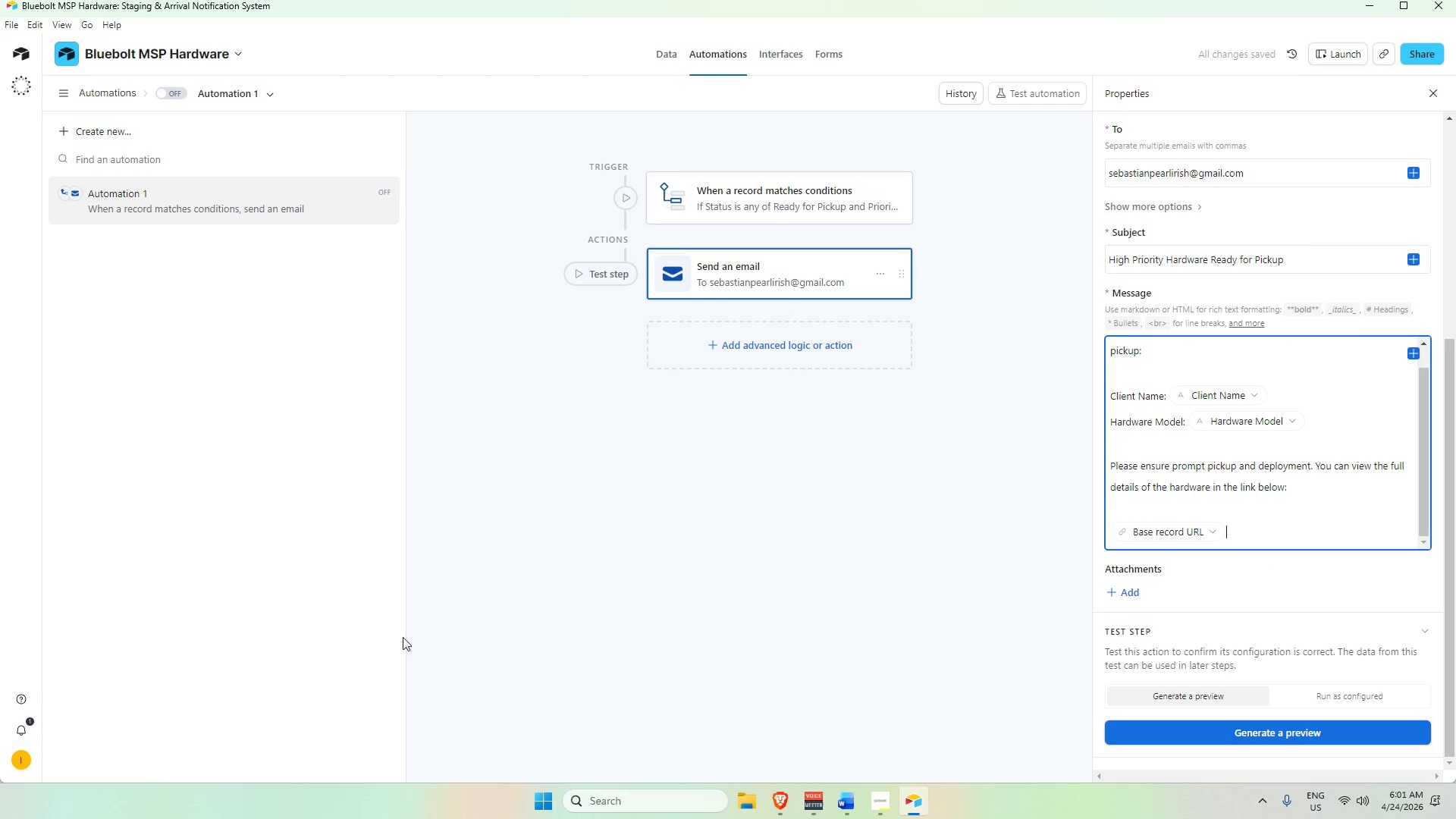 
left_click([1315, 731])
 